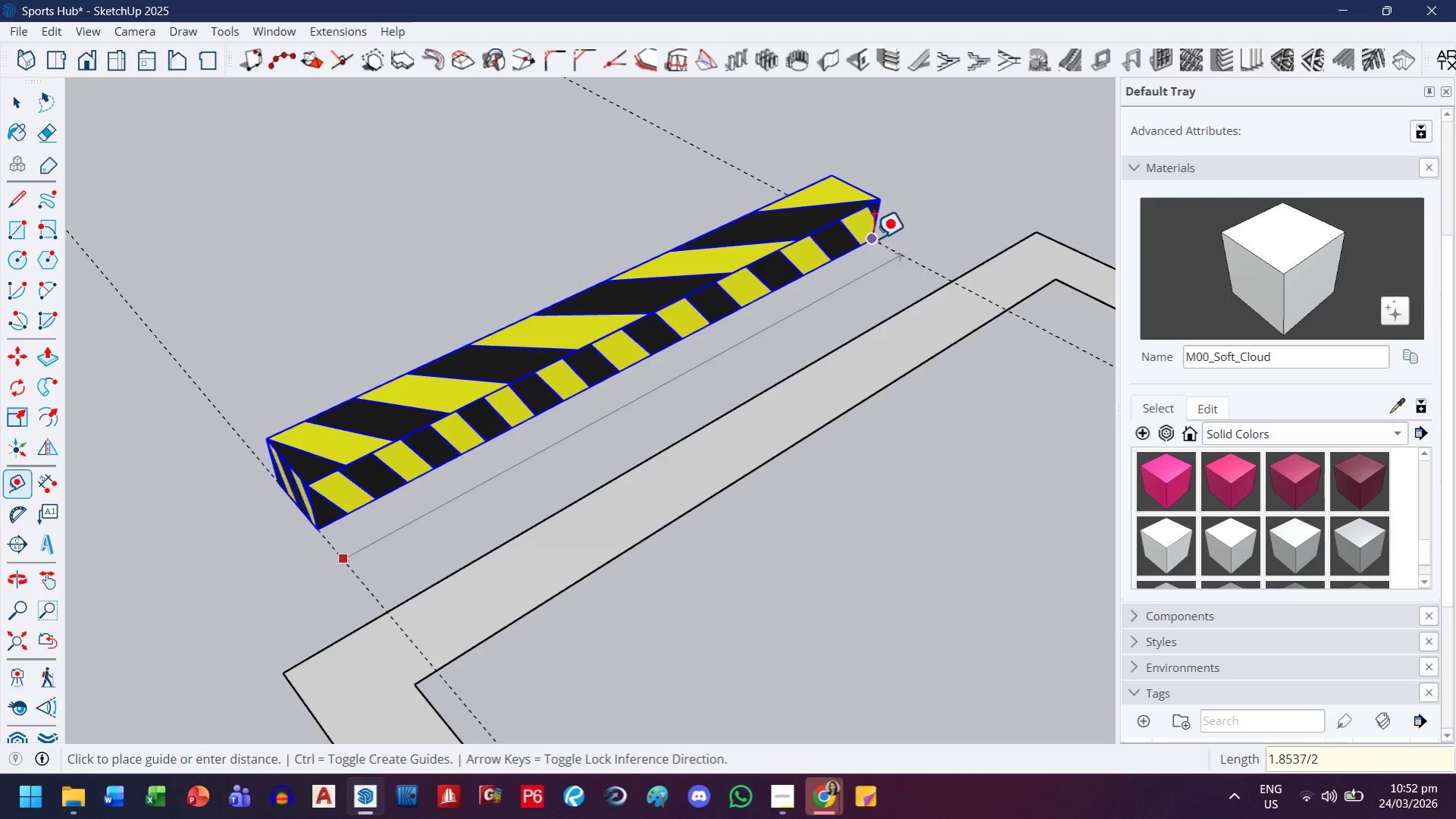 
key(Enter)
 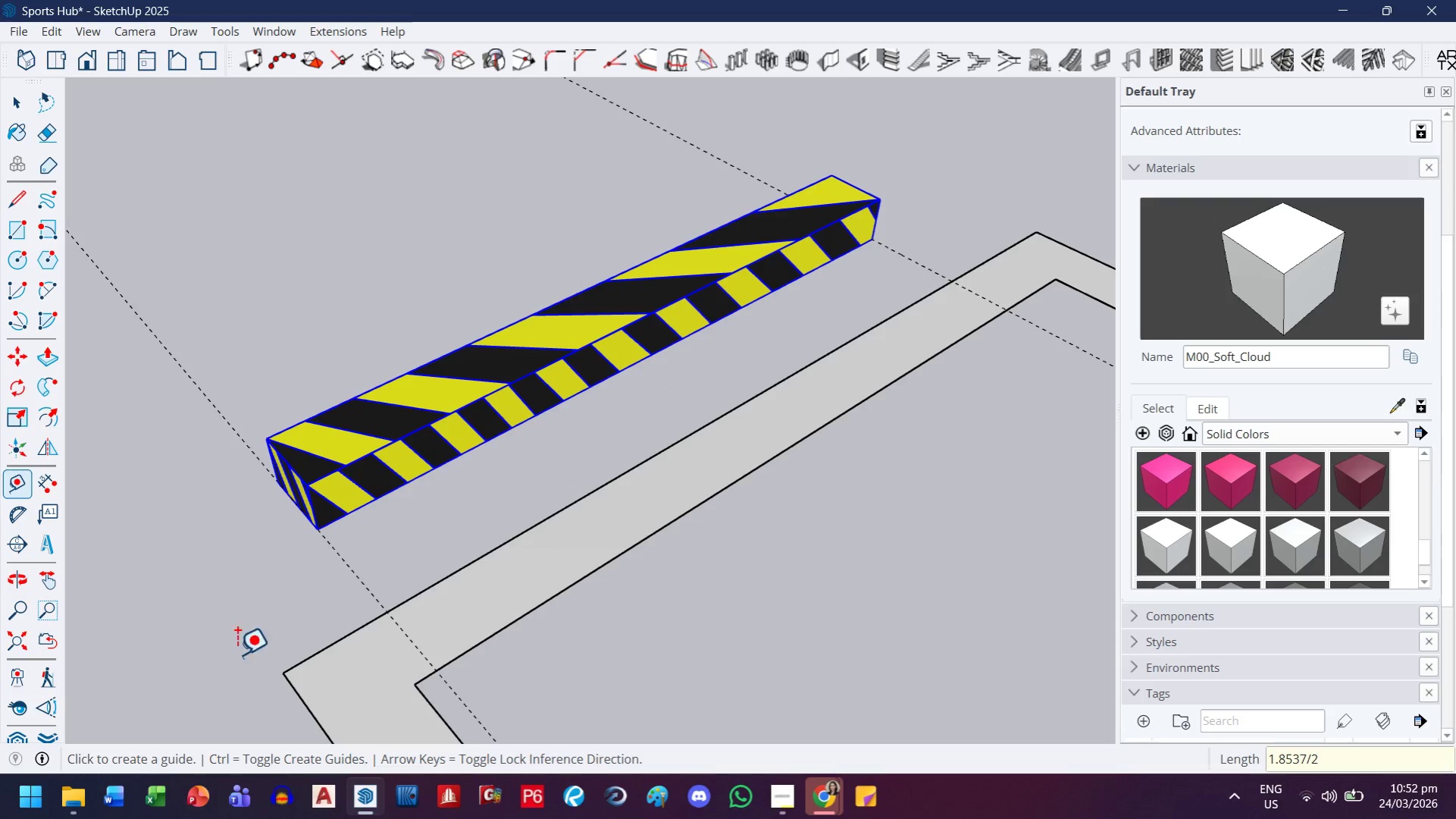 
left_click([361, 585])
 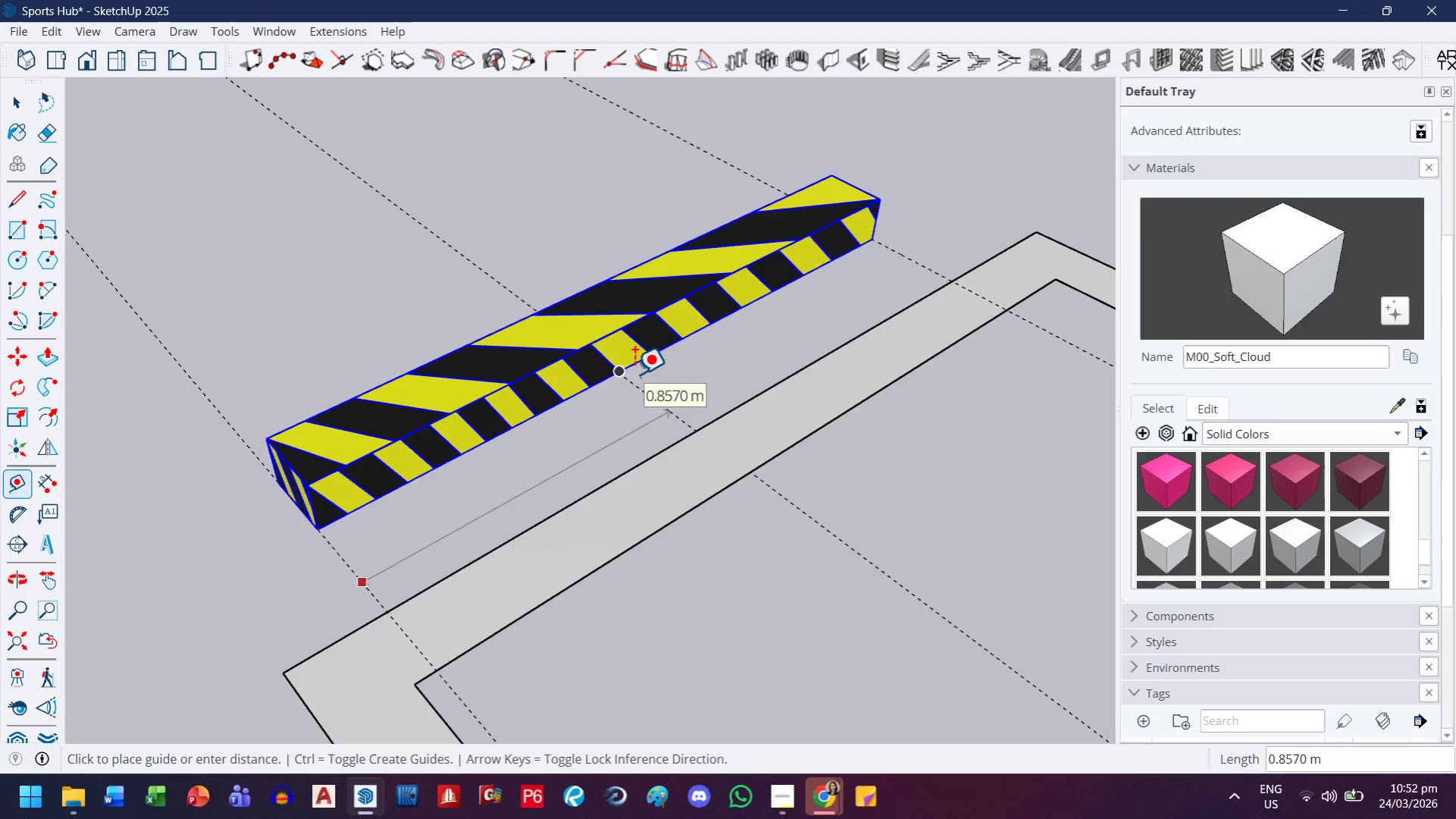 
left_click([634, 374])
 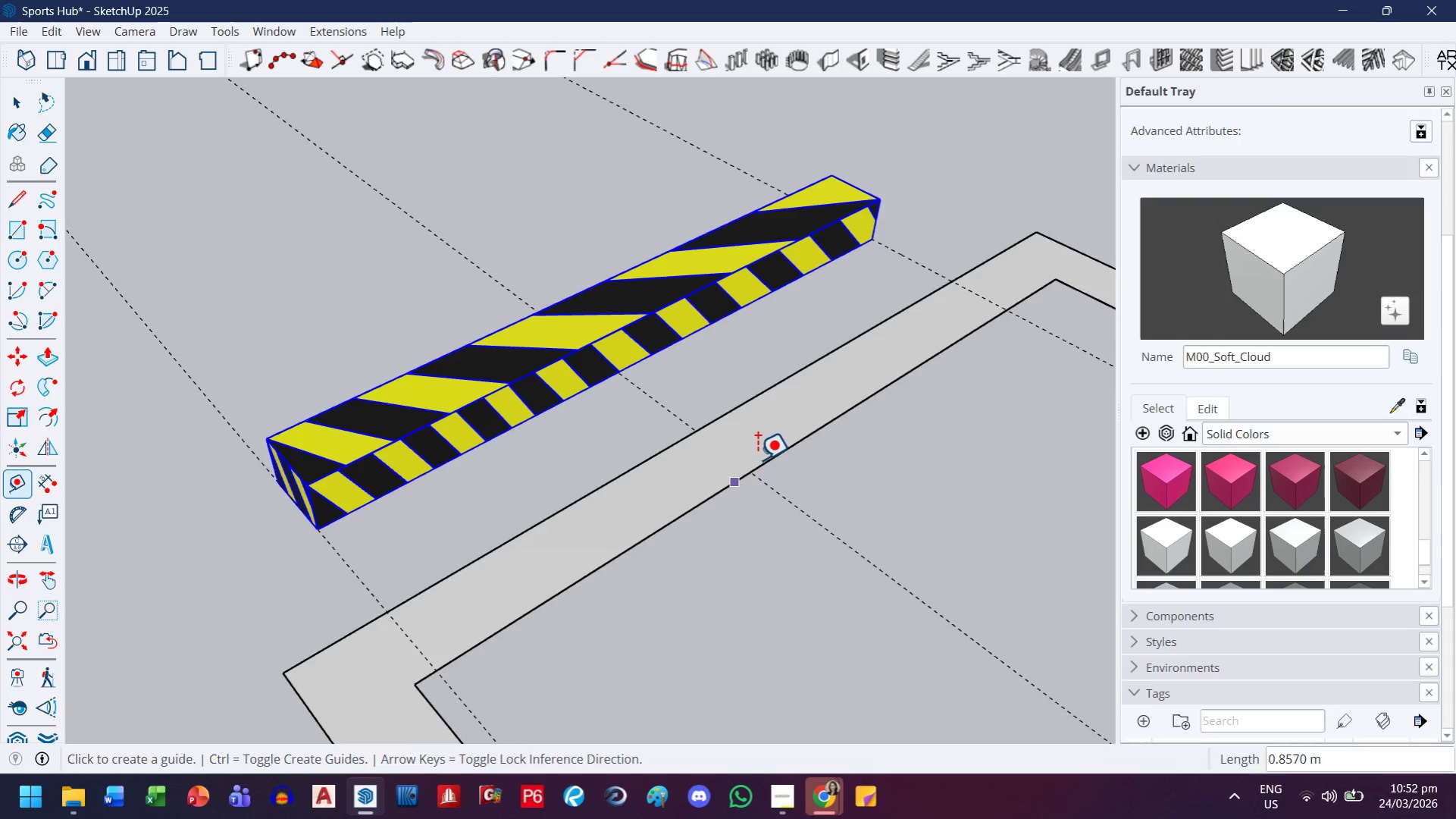 
scroll: coordinate [778, 448], scroll_direction: down, amount: 2.0
 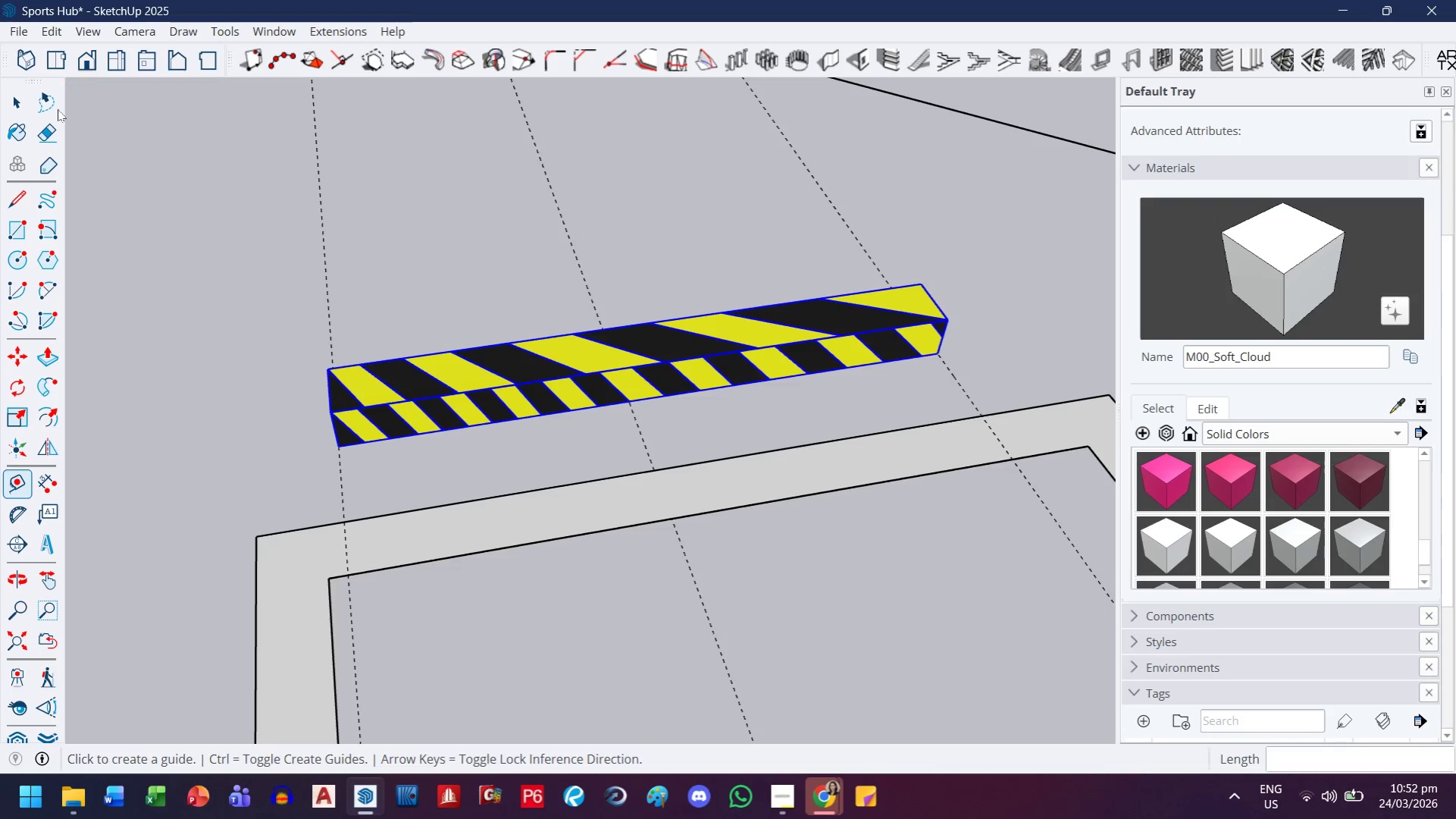 
left_click([20, 103])
 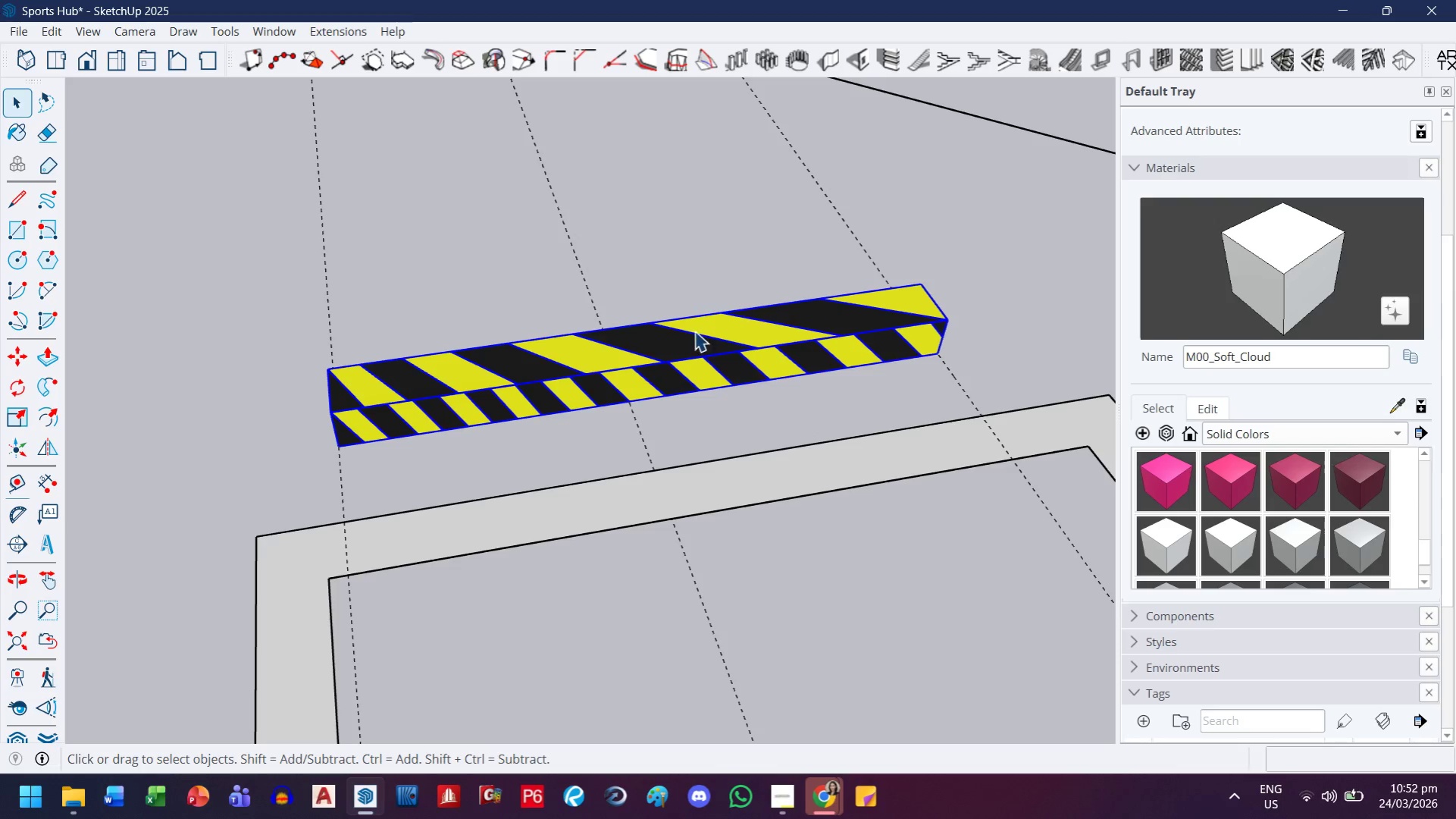 
left_click([697, 341])
 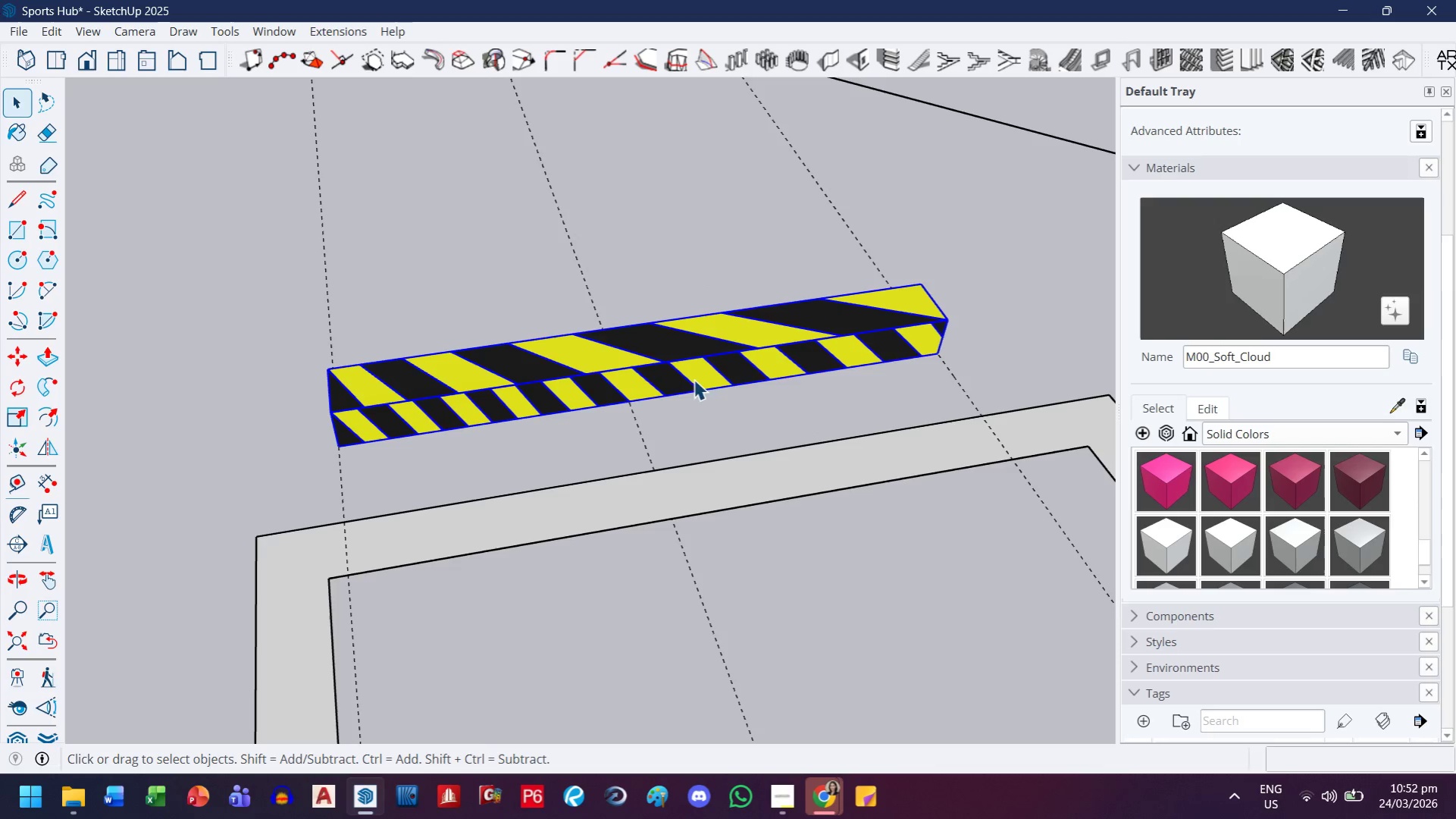 
left_click([692, 387])
 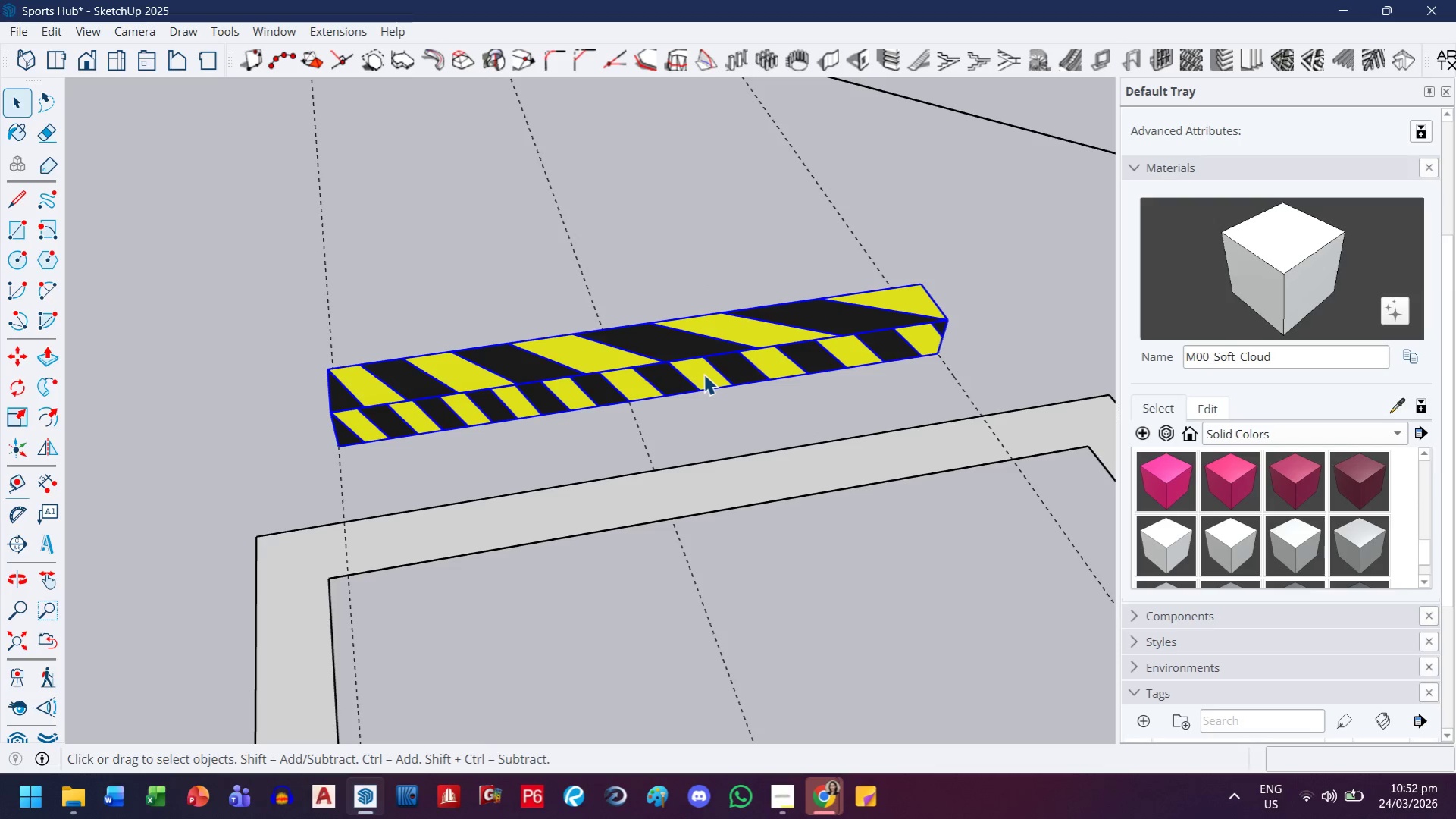 
key(M)
 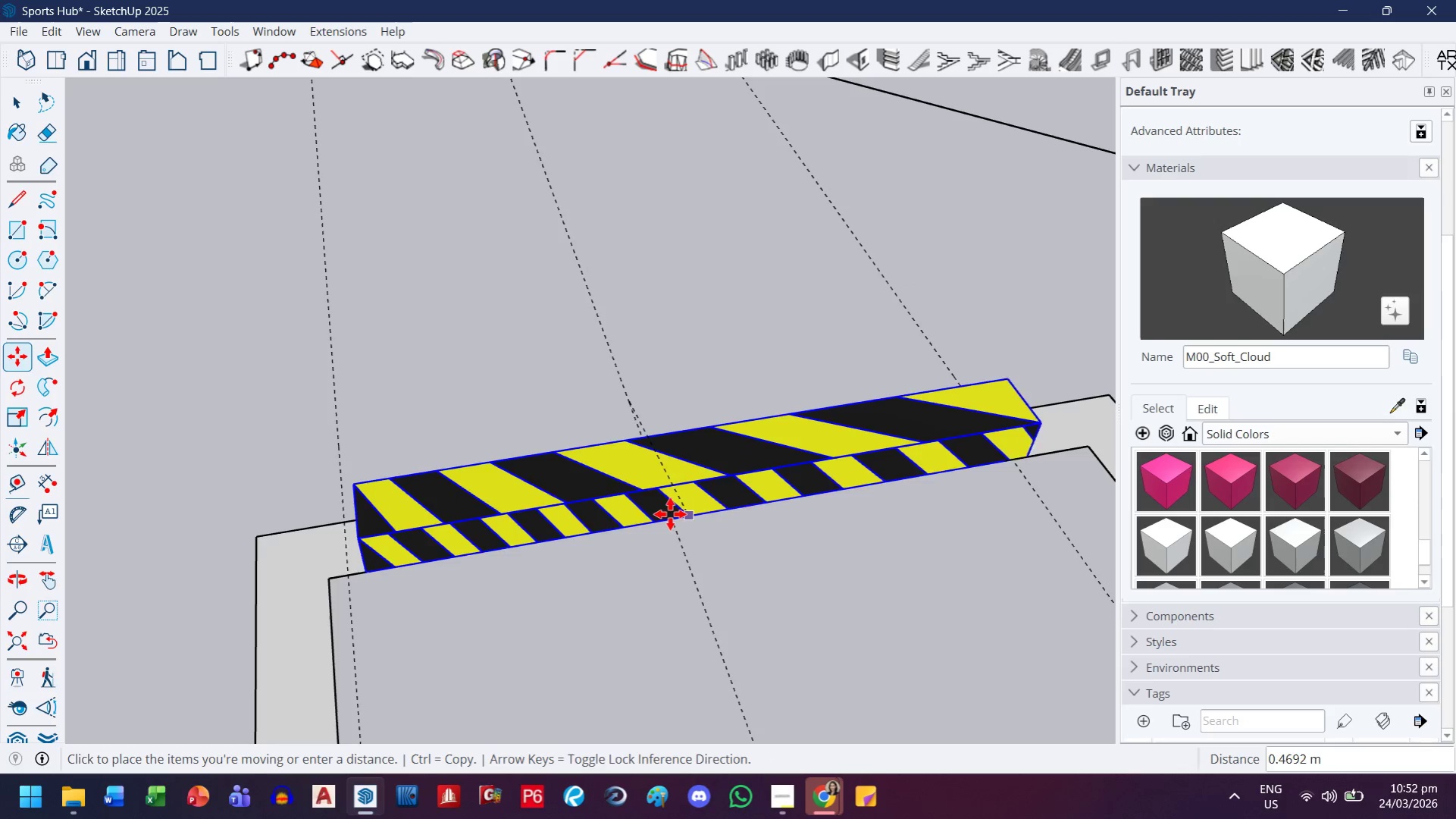 
scroll: coordinate [727, 450], scroll_direction: down, amount: 3.0
 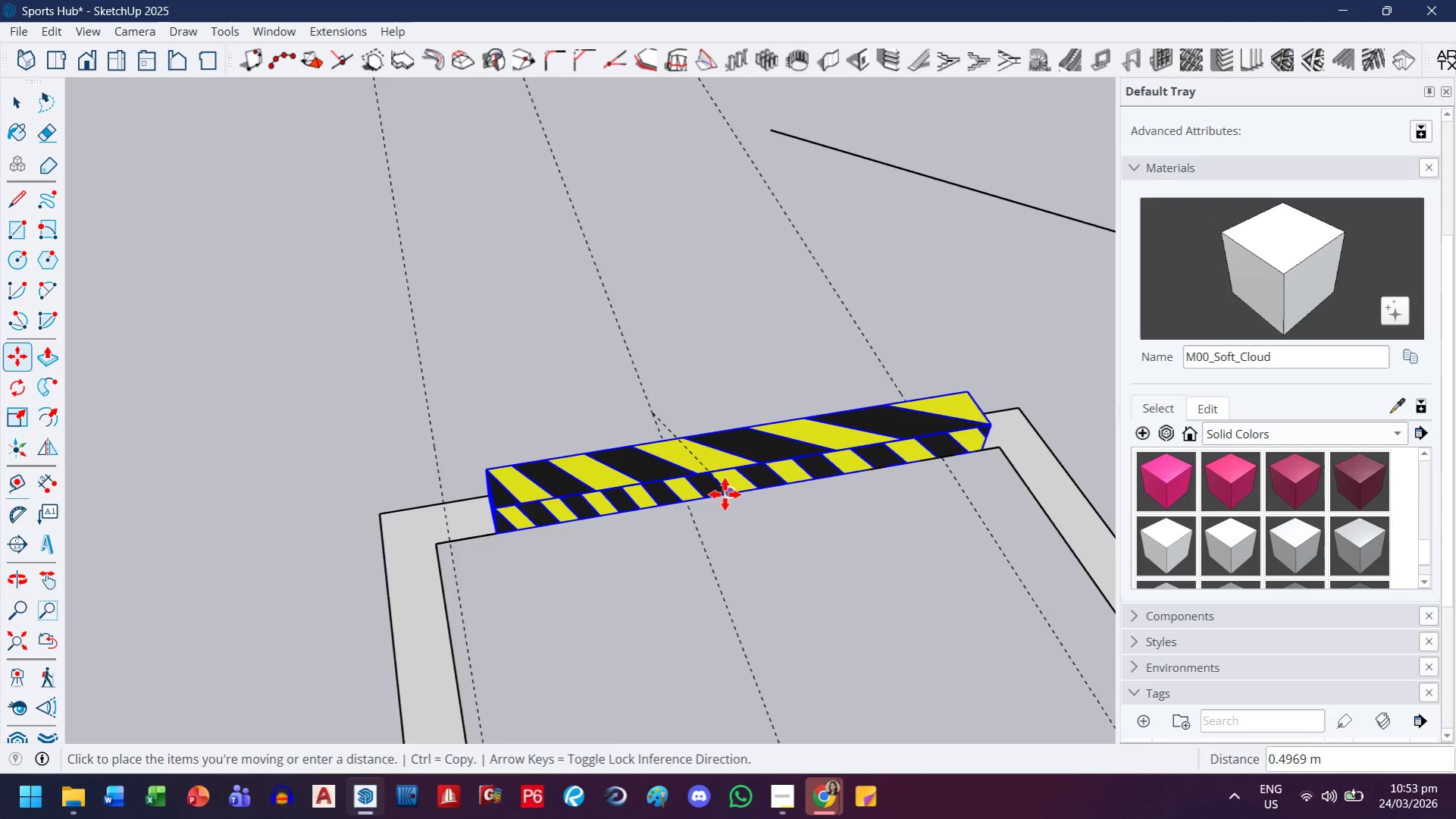 
left_click([725, 494])
 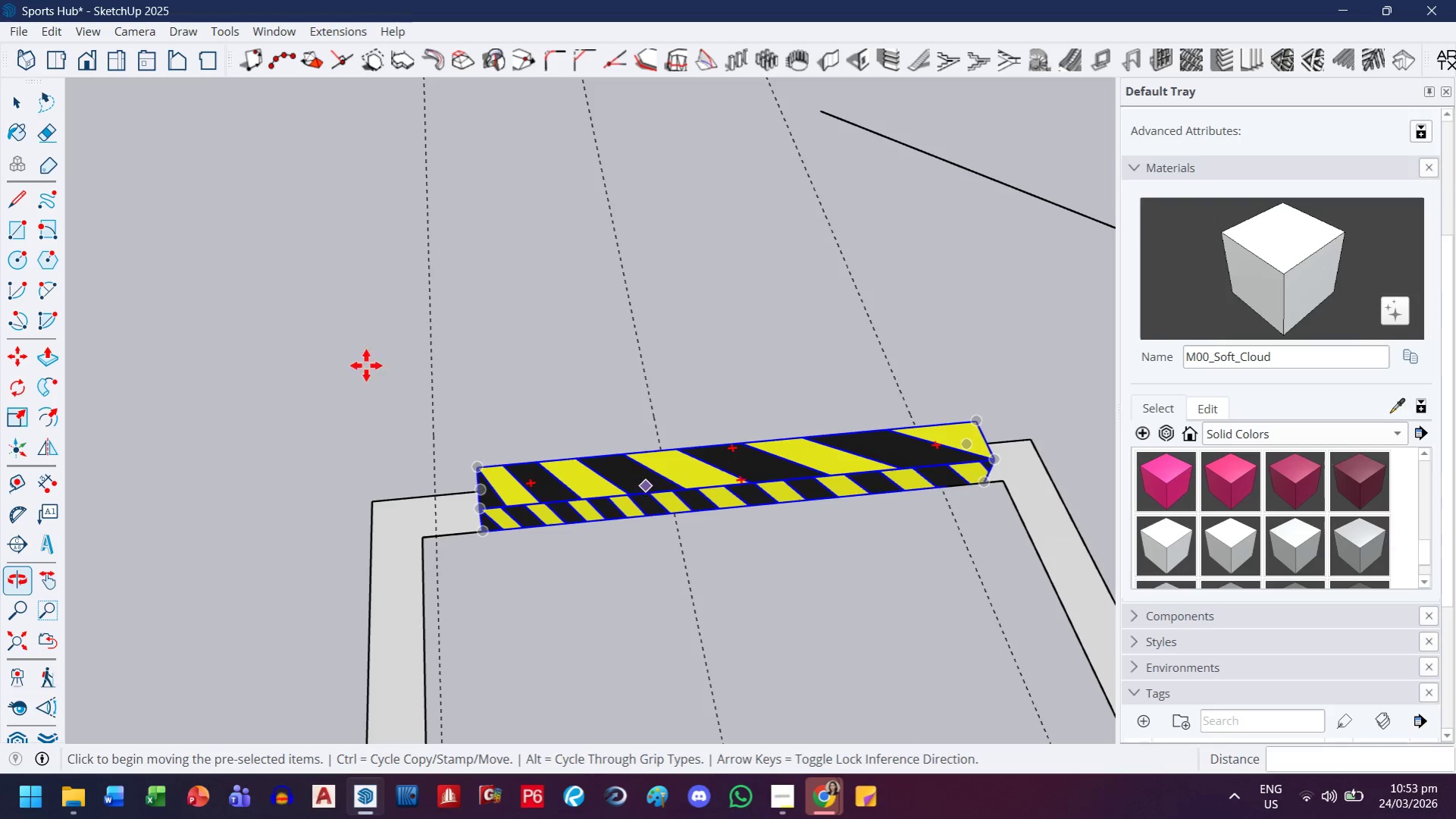 
left_click([23, 107])
 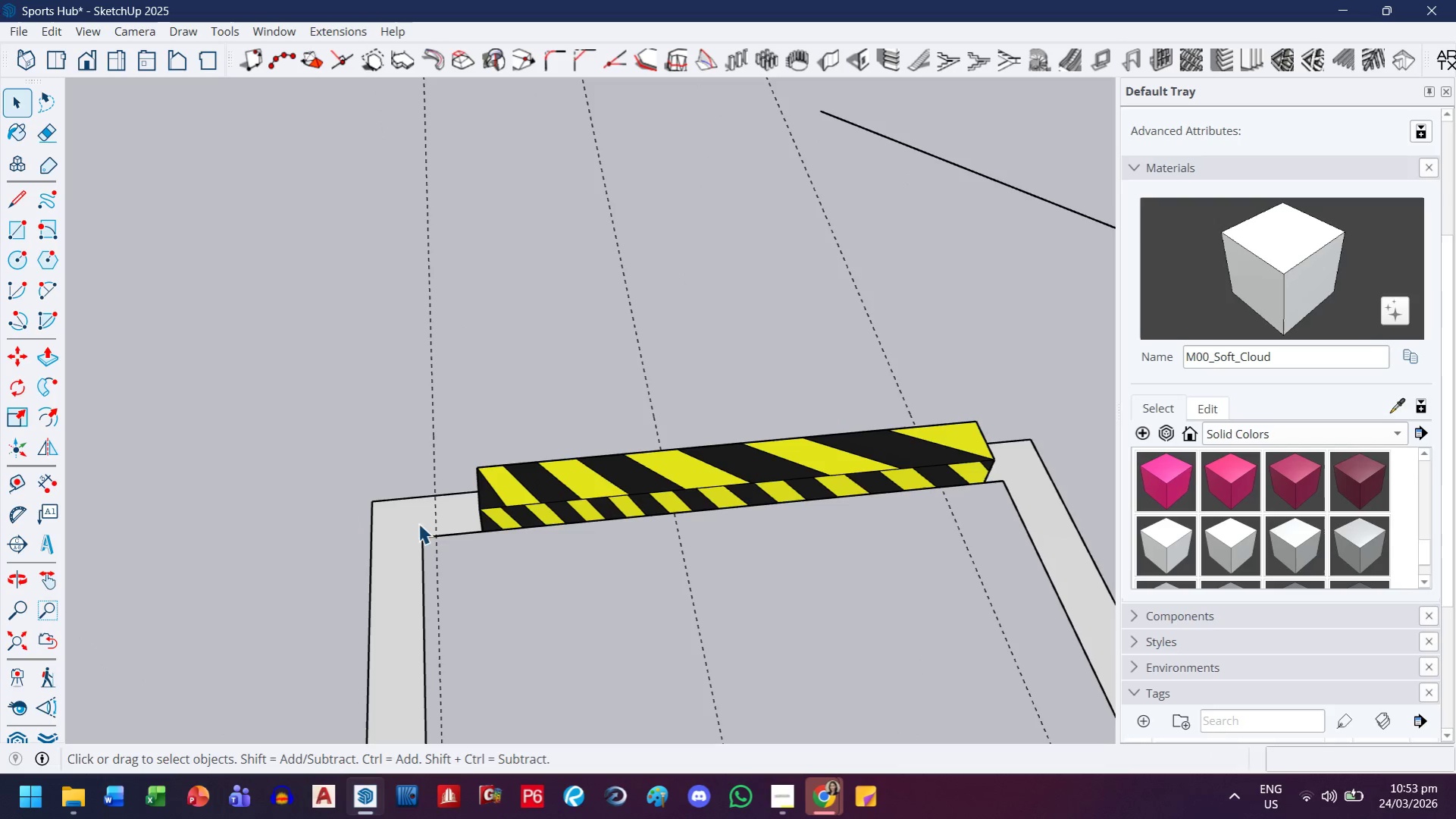 
double_click([437, 528])
 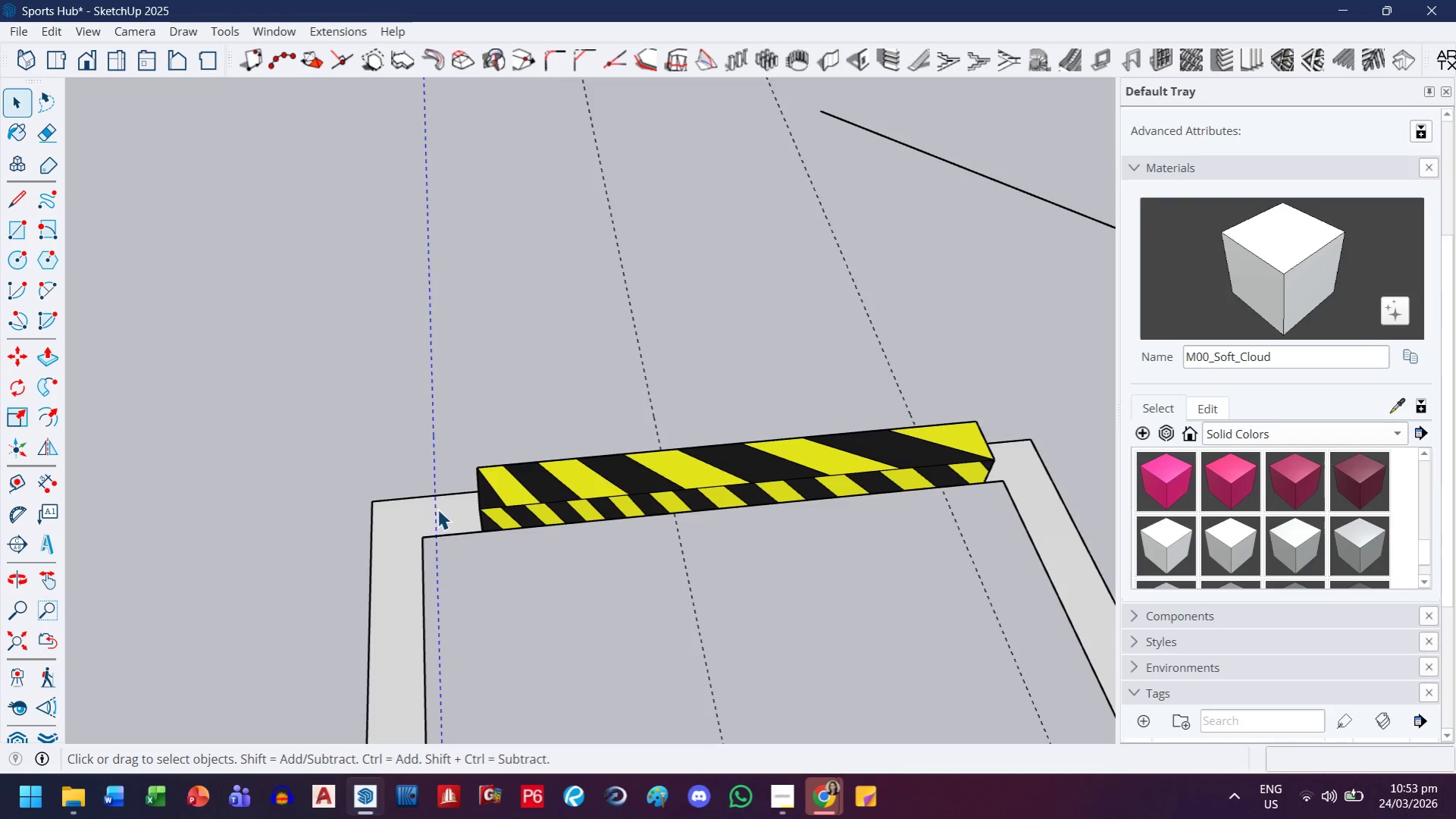 
triple_click([437, 509])
 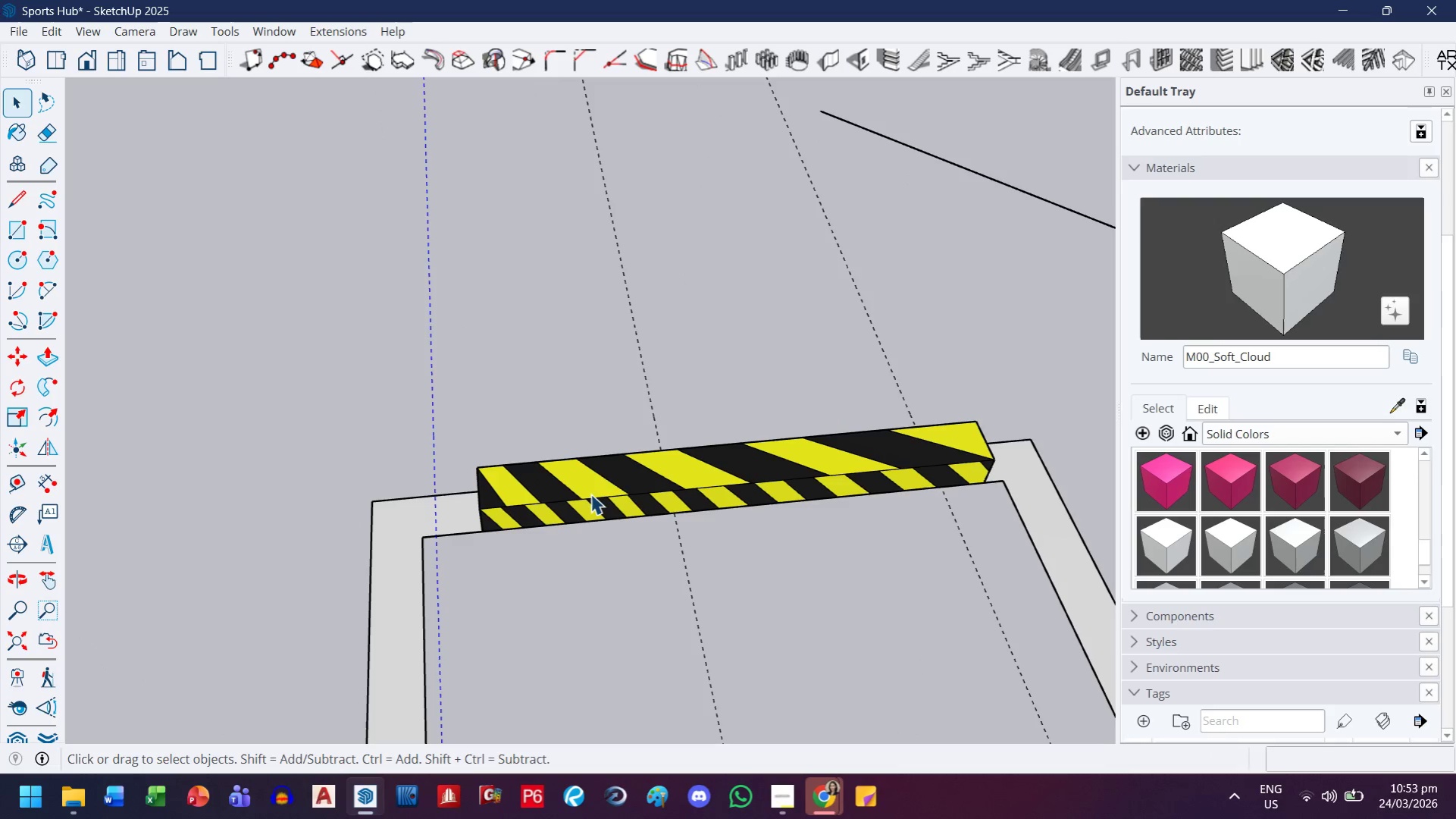 
triple_click([592, 490])
 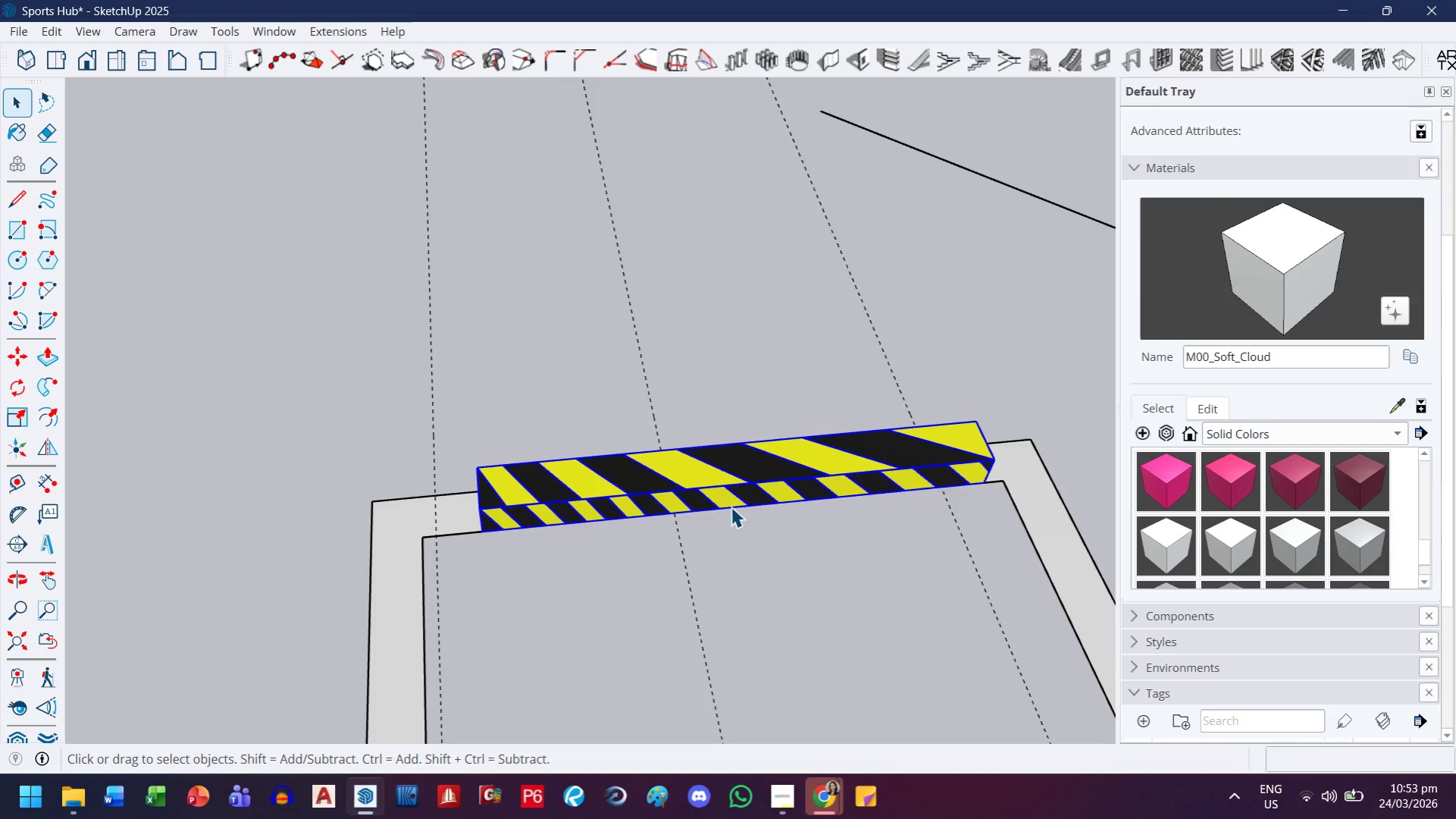 
key(M)
 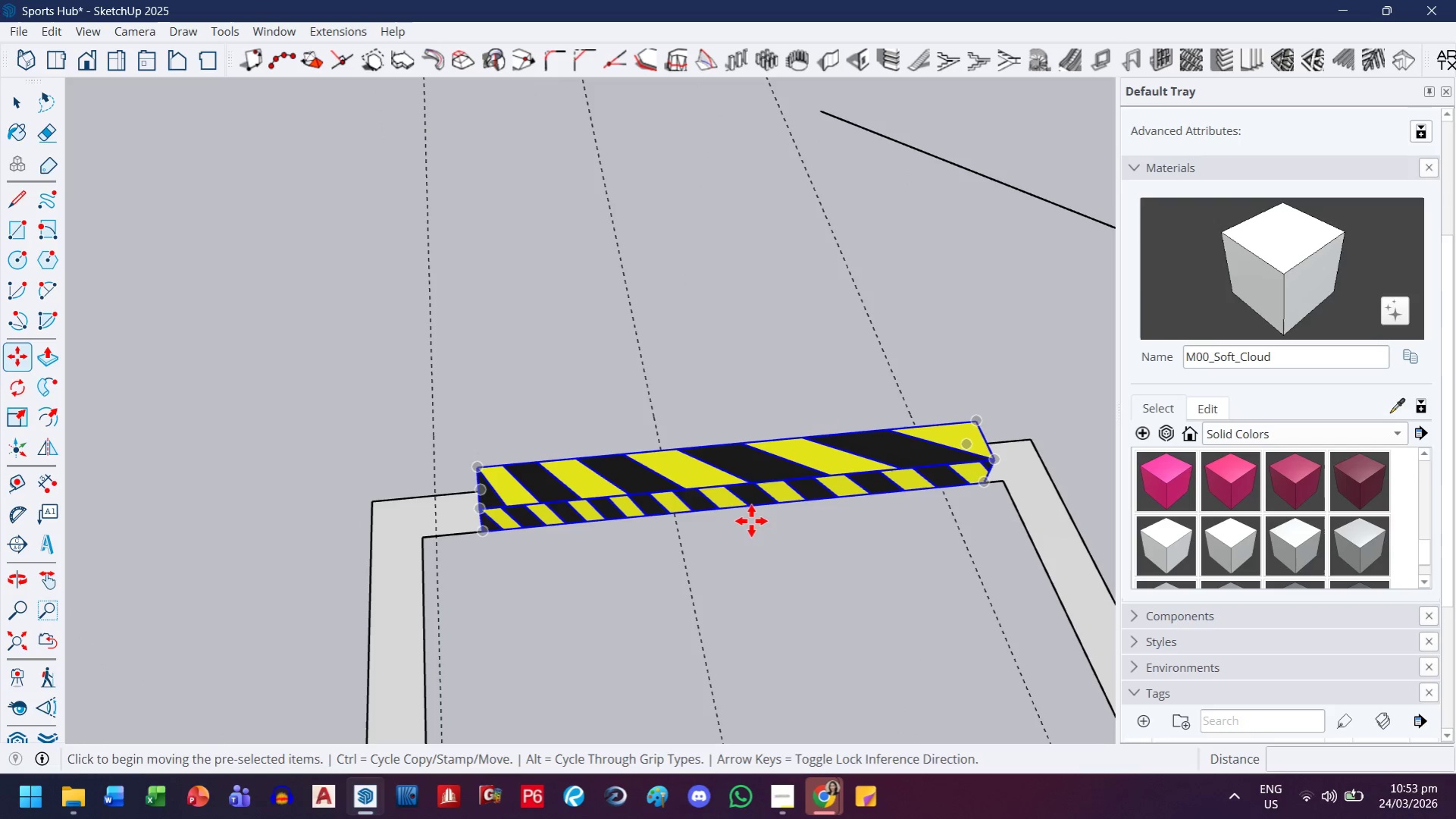 
key(Escape)
 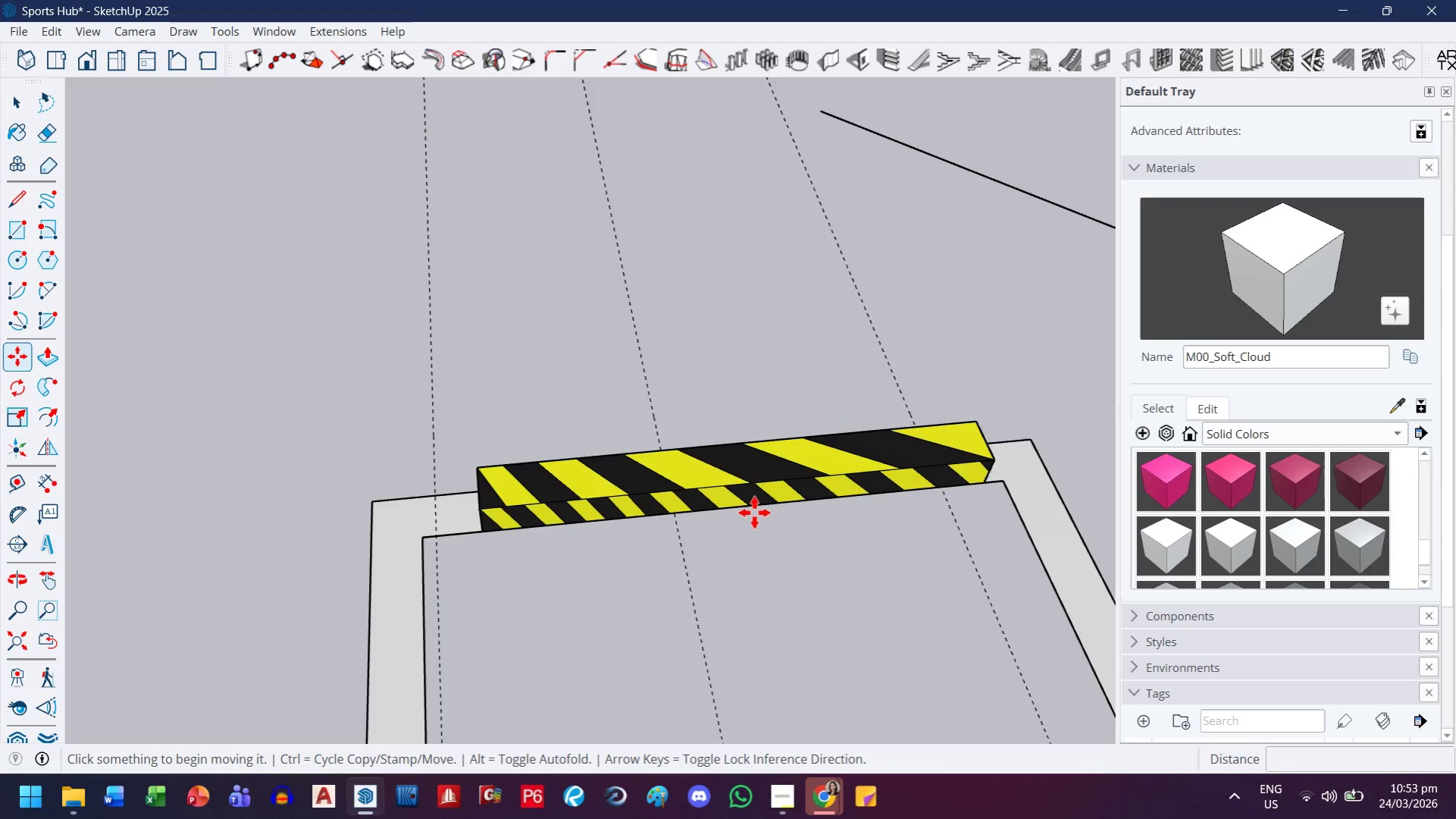 
key(Control+ControlLeft)
 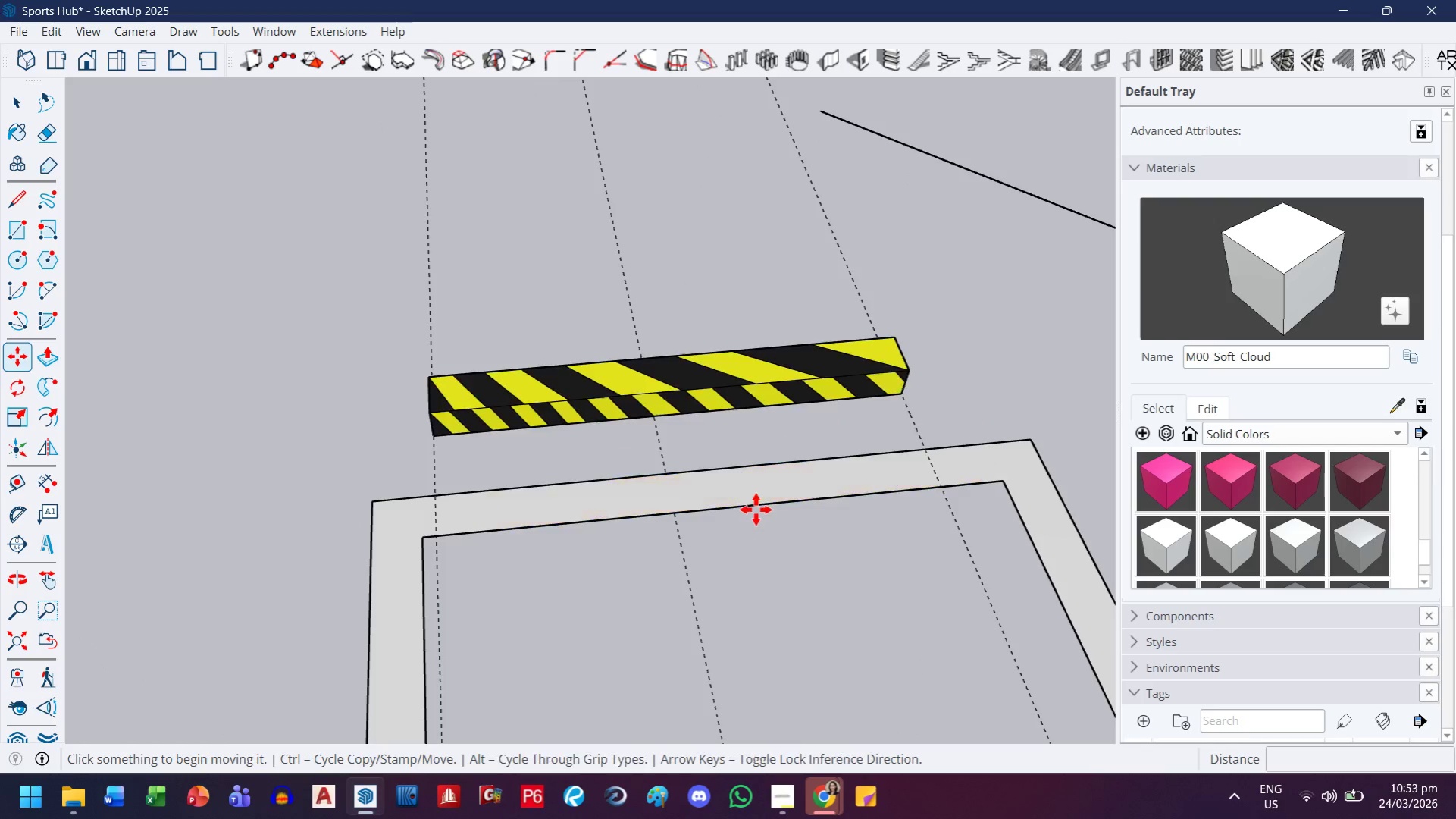 
key(Control+Z)
 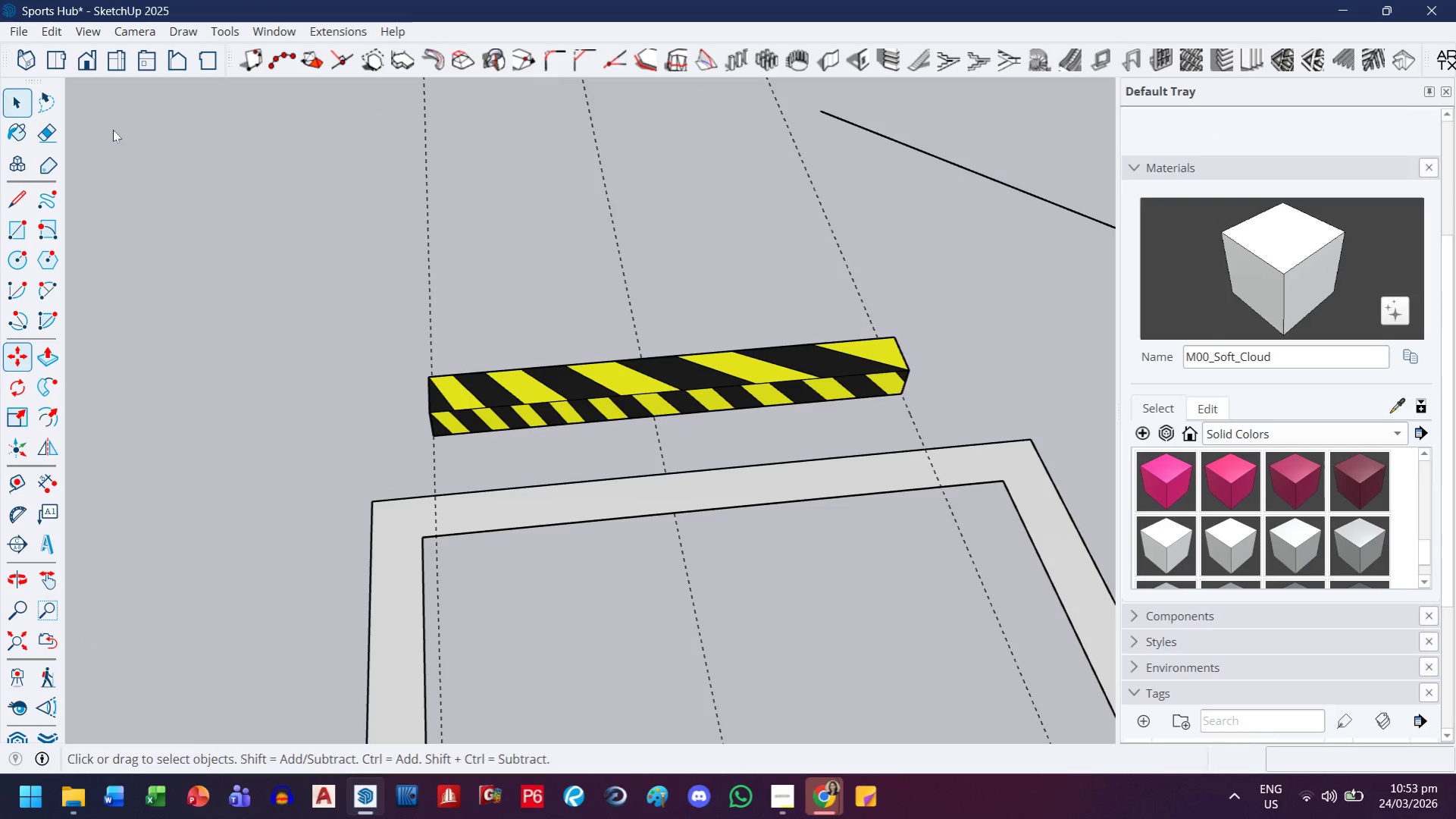 
left_click([726, 387])
 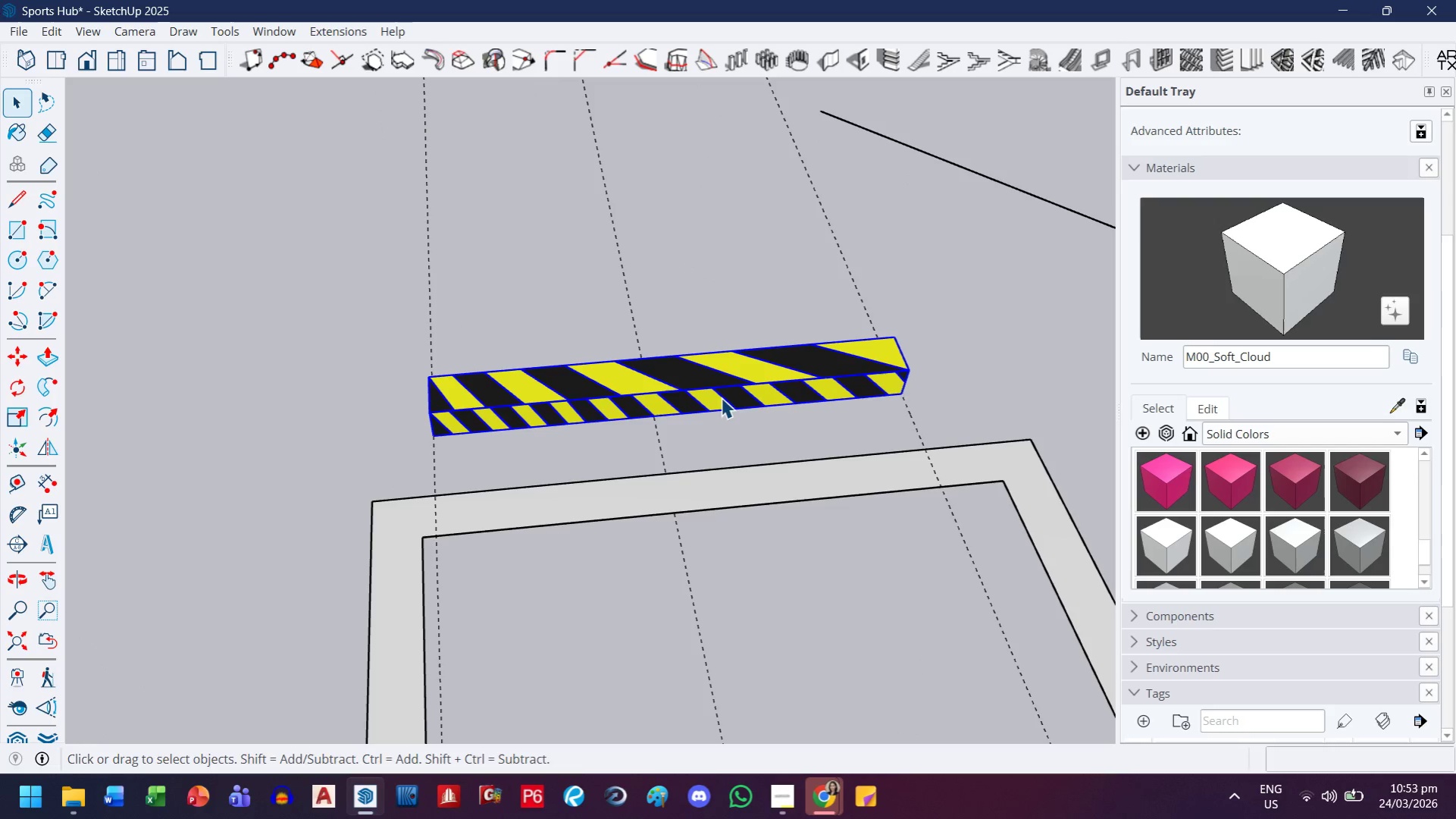 
key(M)
 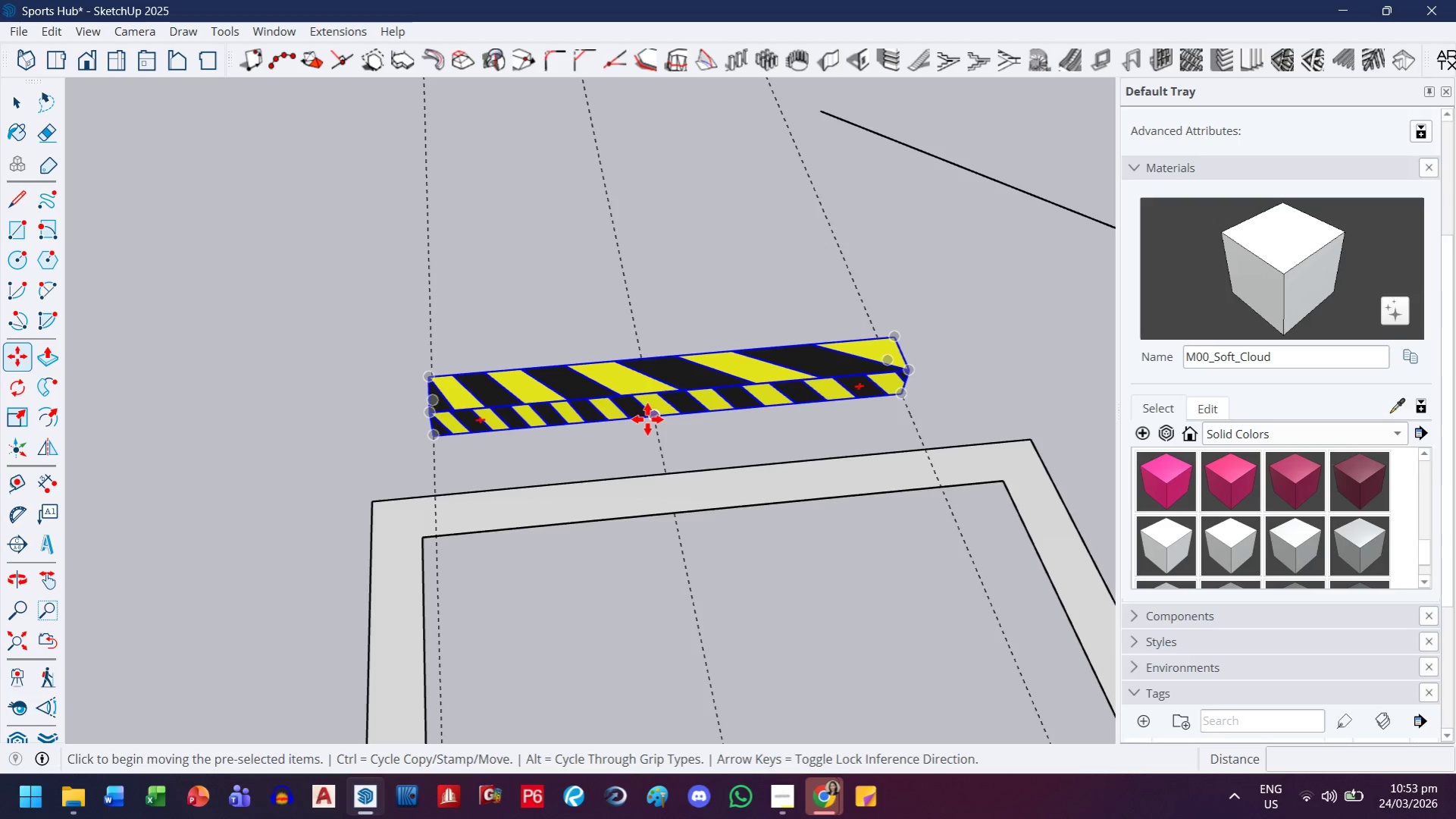 
left_click([653, 419])
 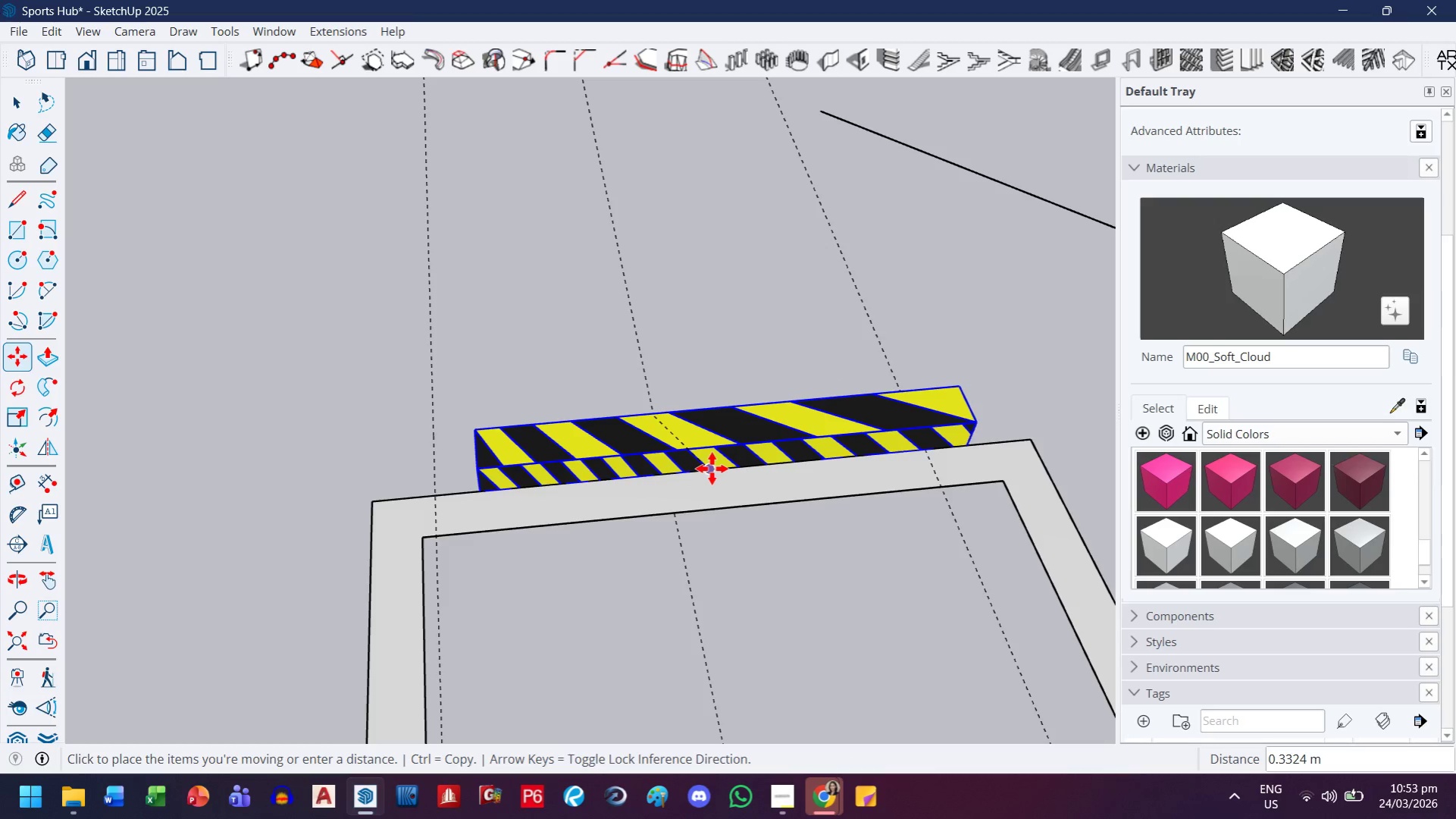 
left_click([712, 469])
 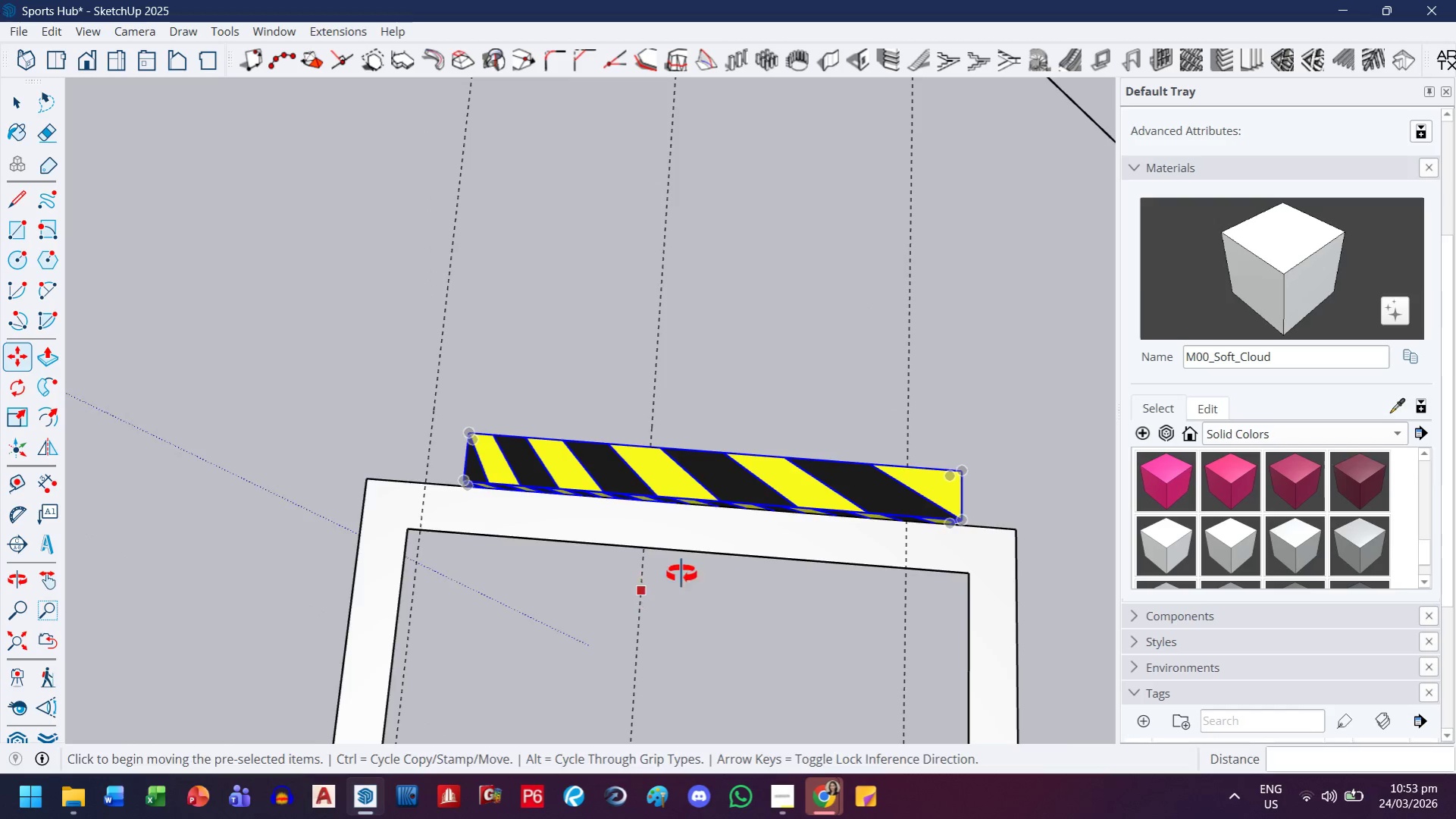 
key(Control+ControlLeft)
 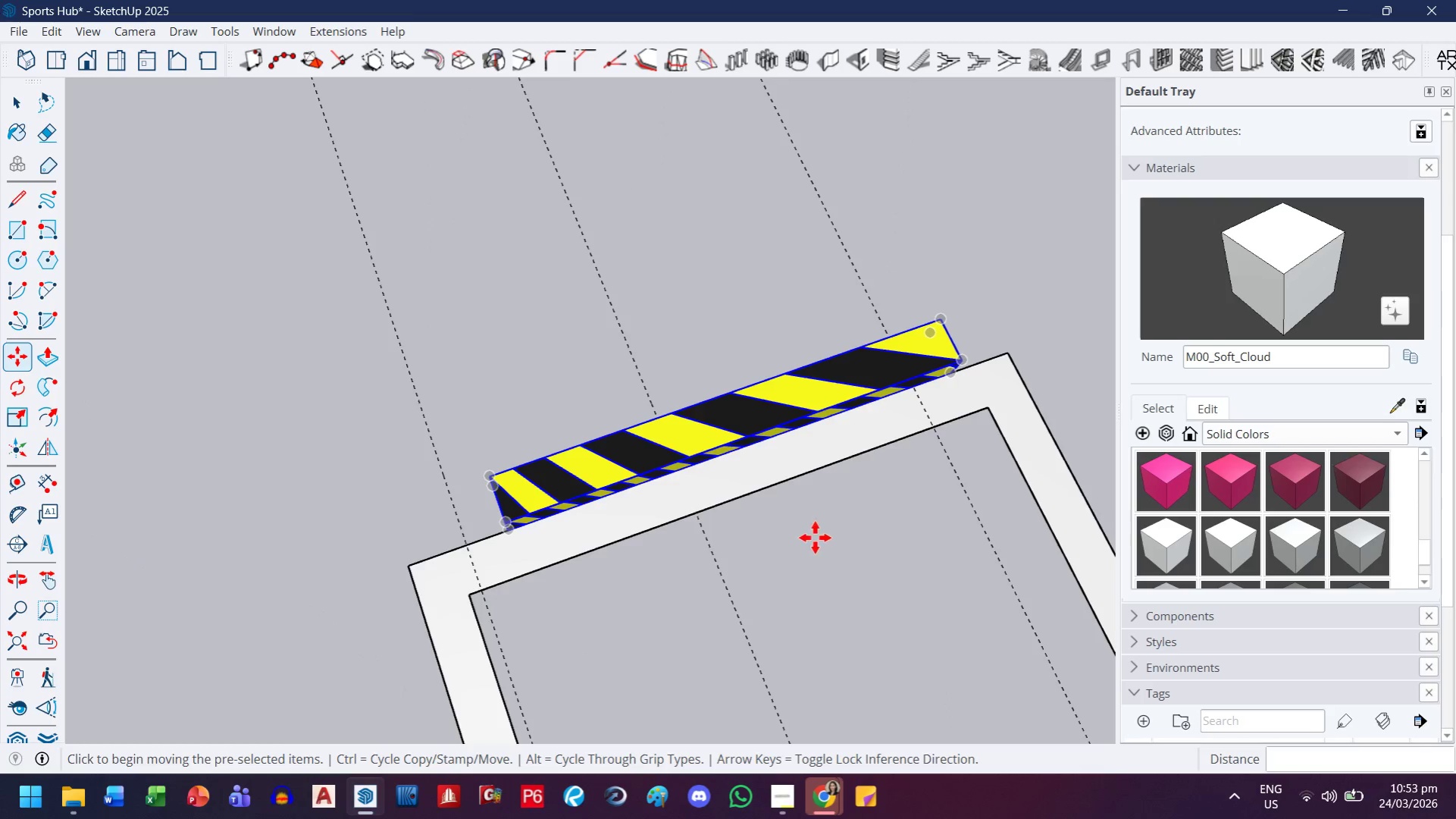 
key(Control+Z)
 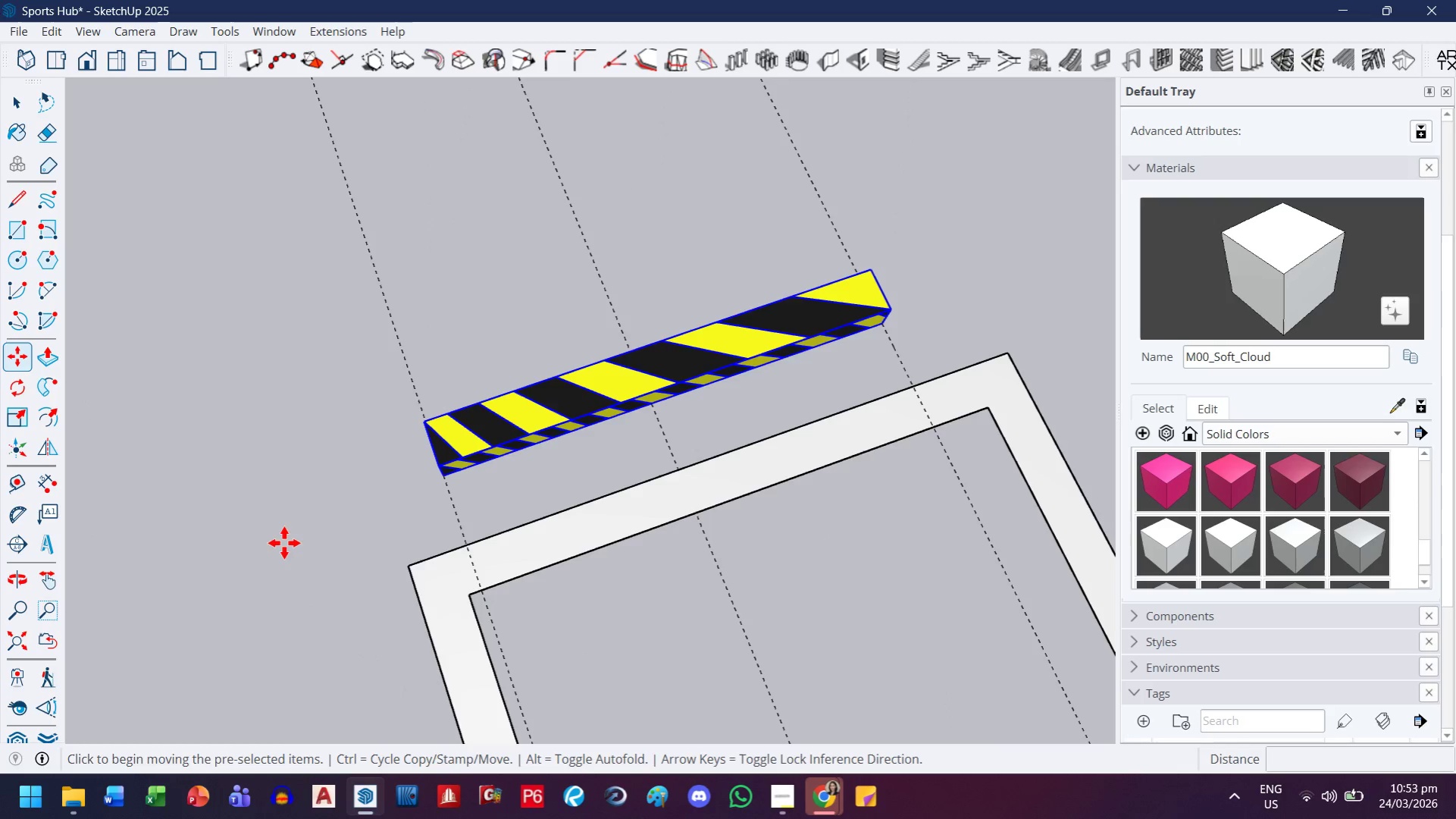 
key(T)
 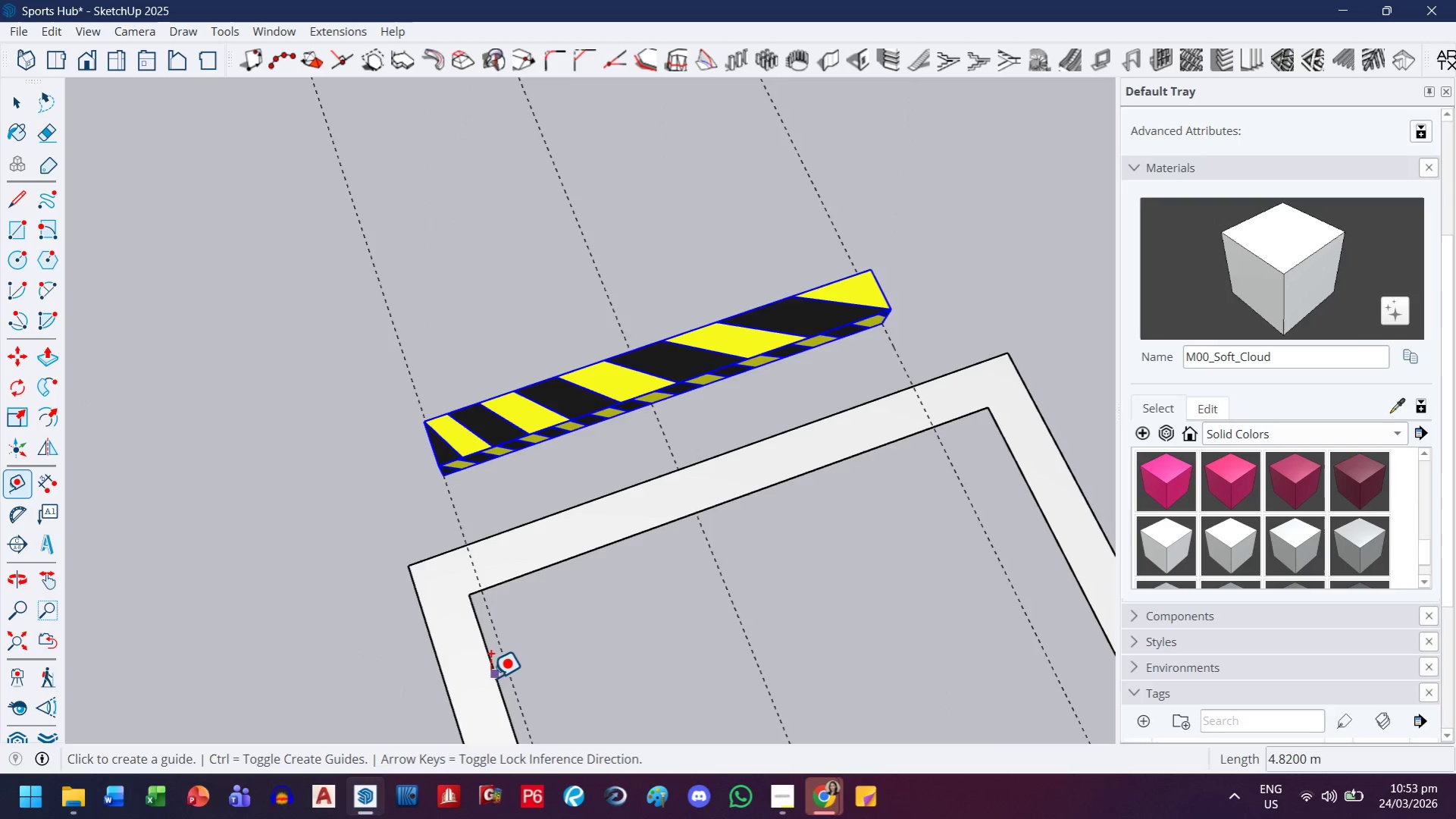 
left_click([490, 678])
 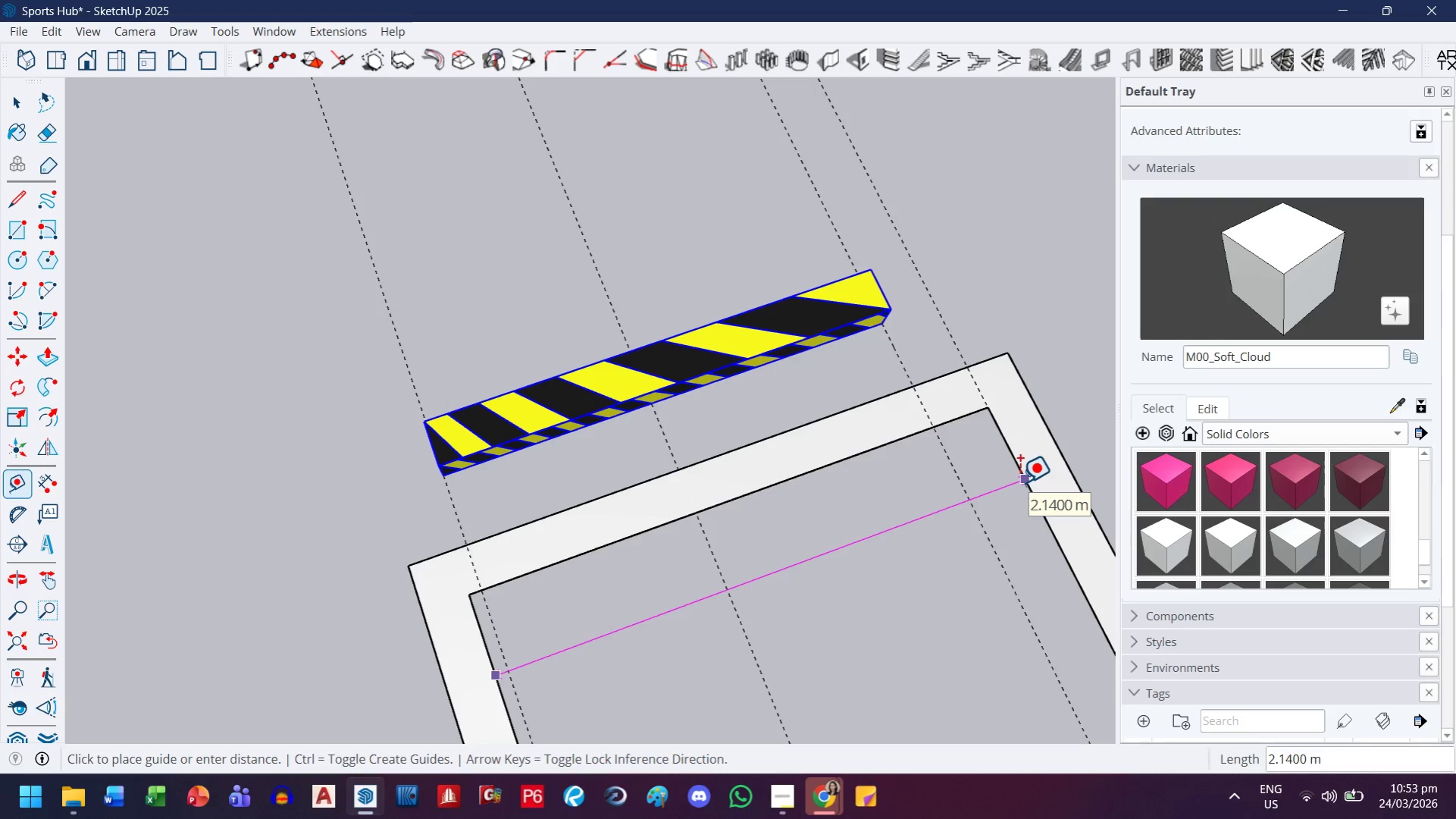 
wait(7.81)
 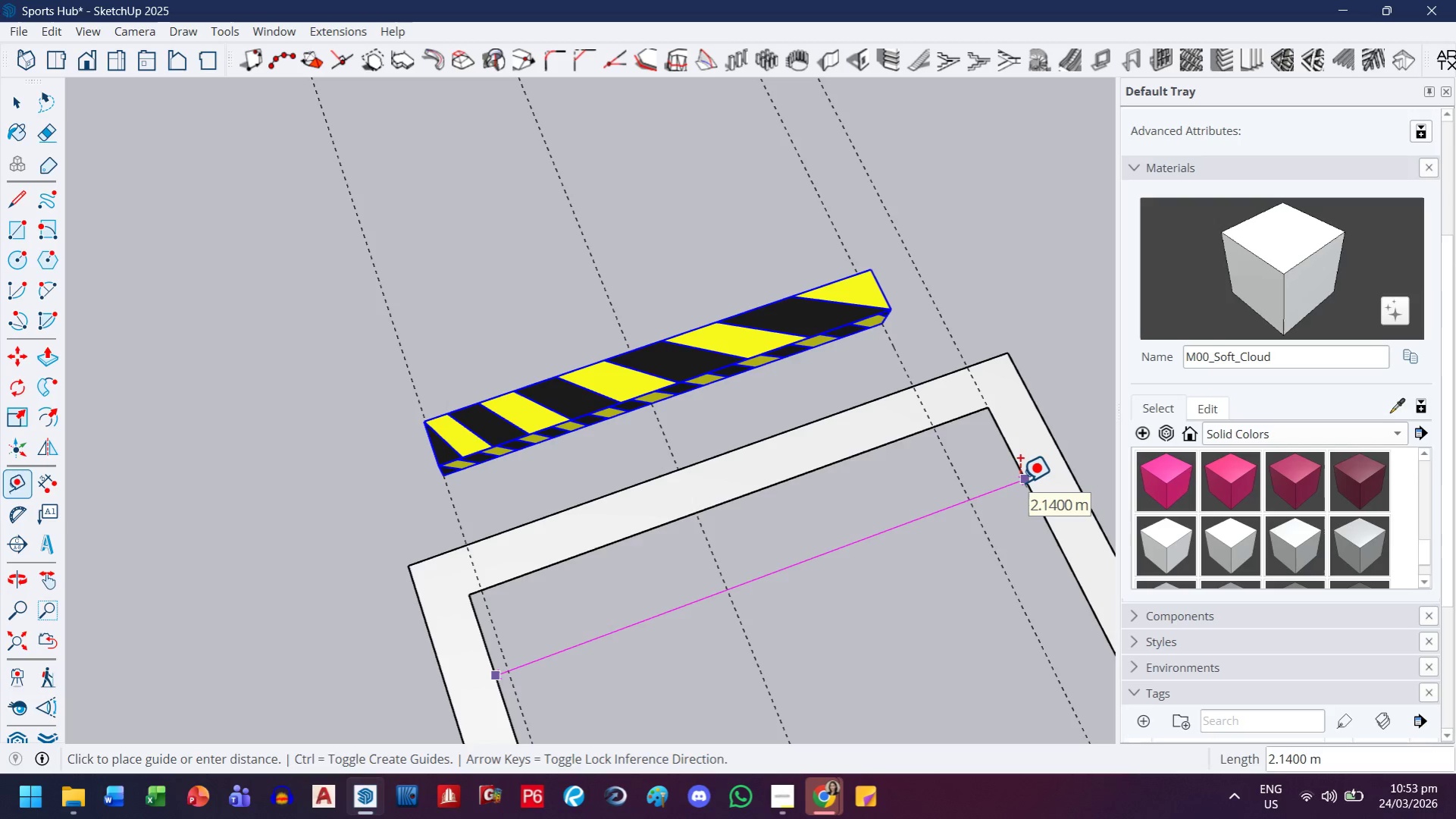 
type(1.07)
 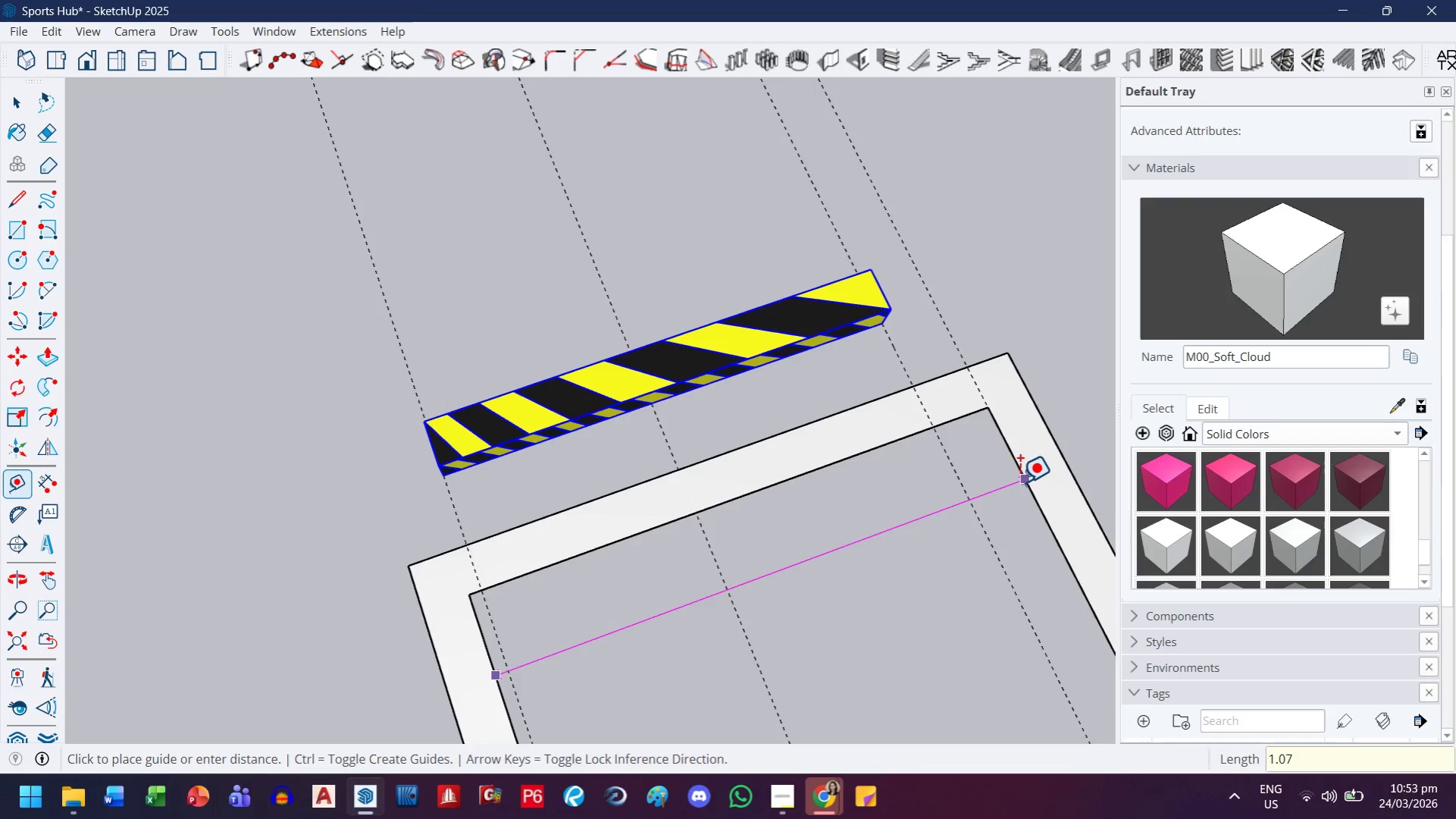 
key(Enter)
 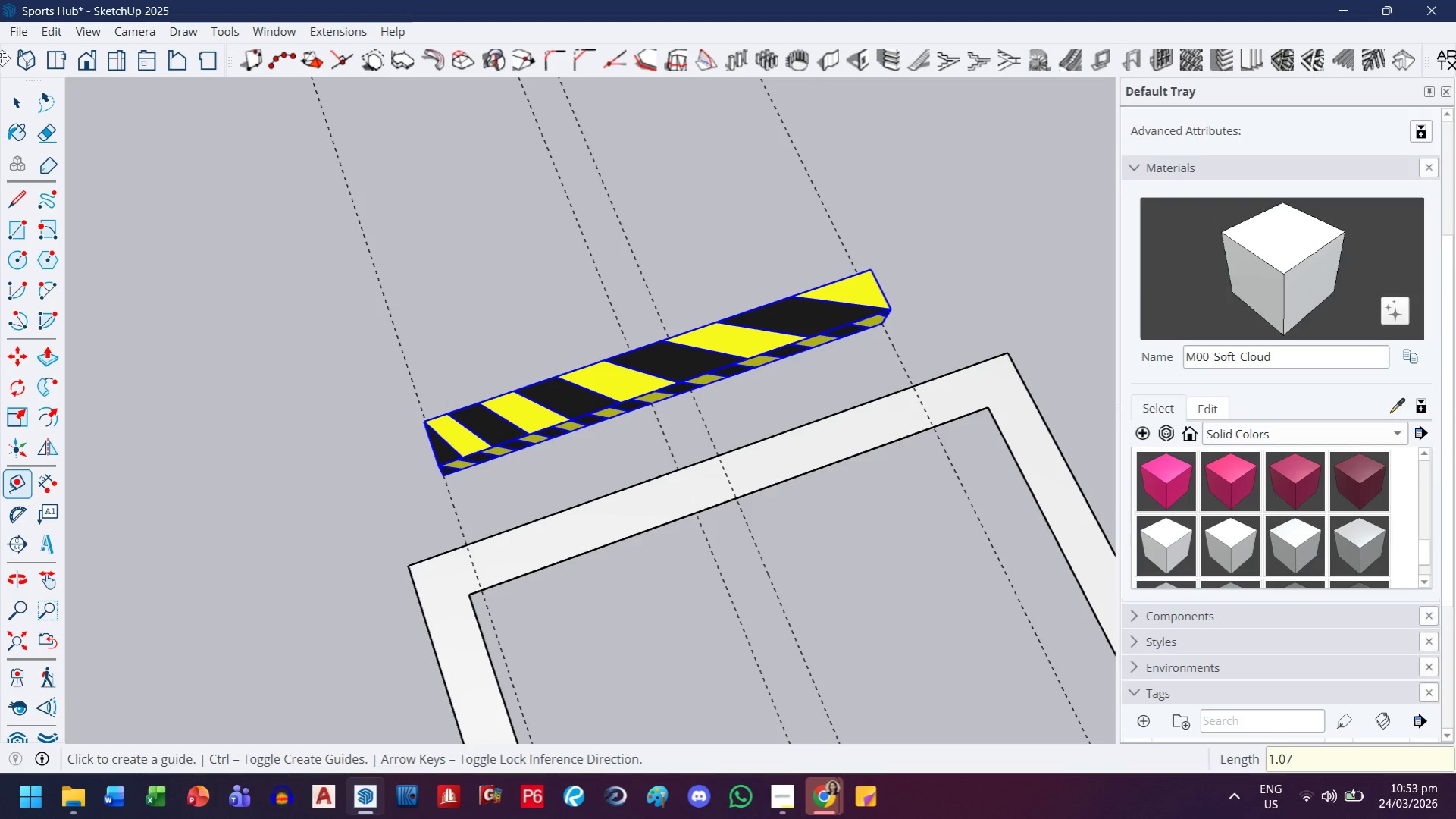 
left_click([23, 98])
 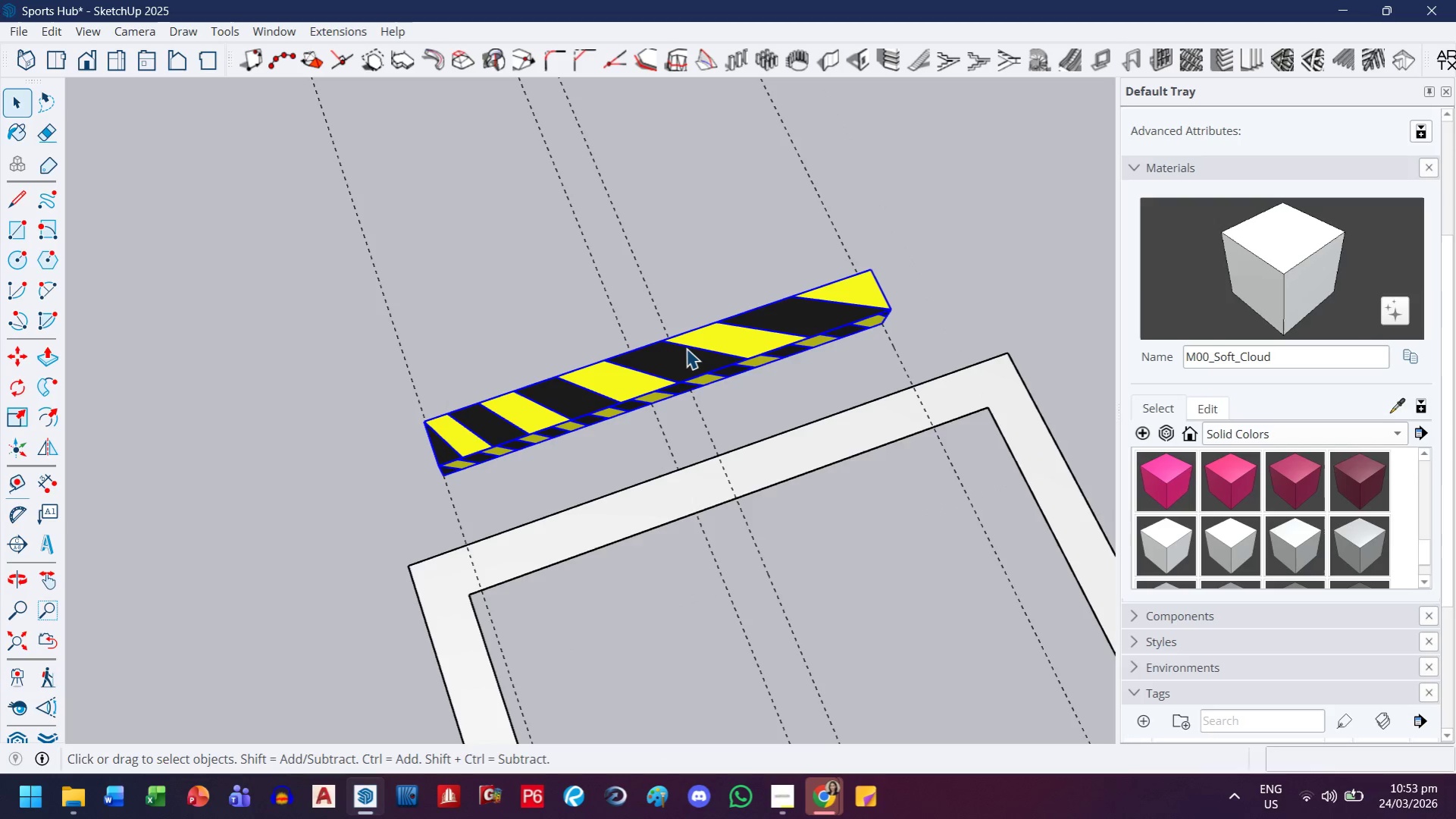 
left_click([686, 348])
 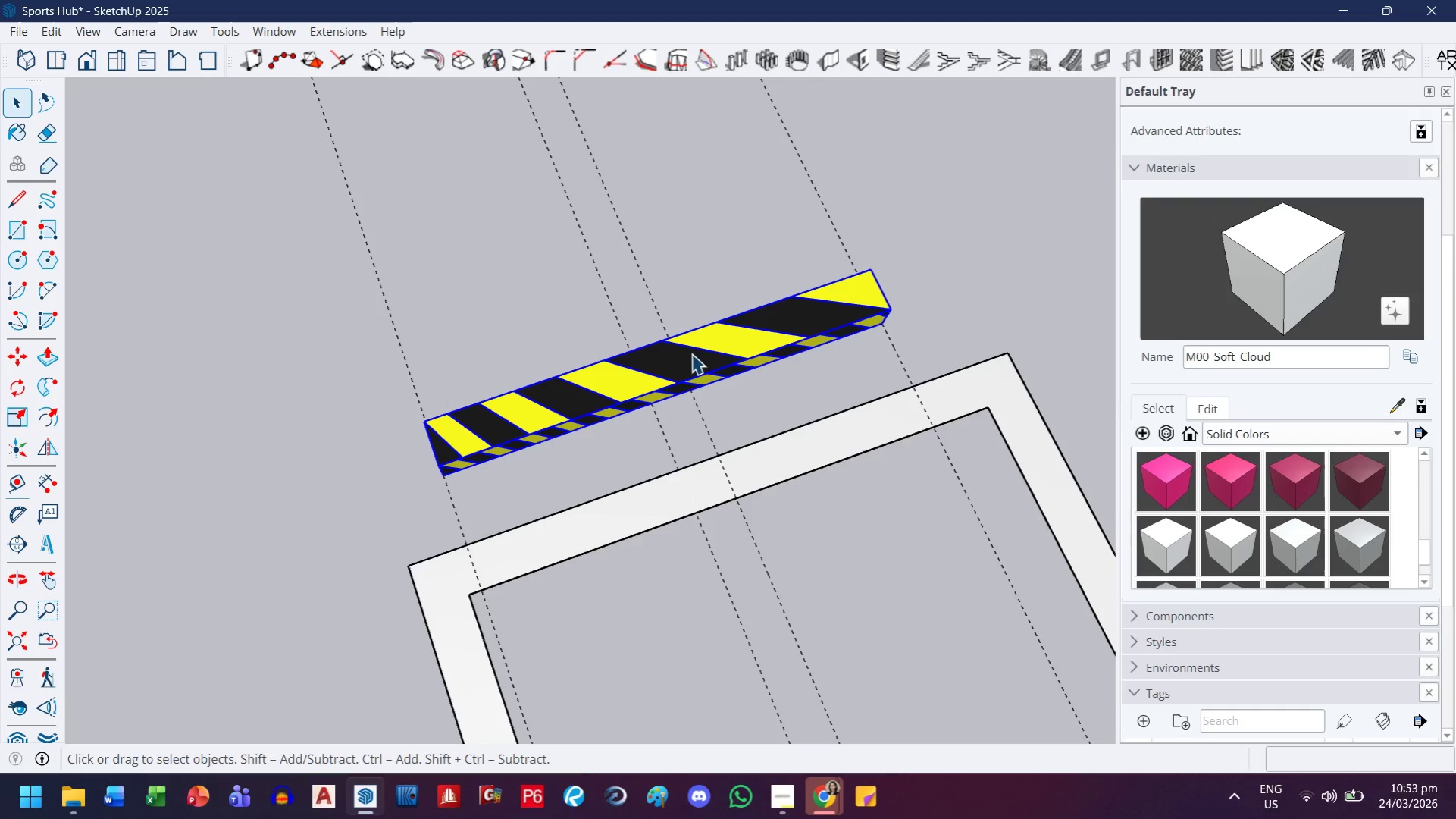 
key(M)
 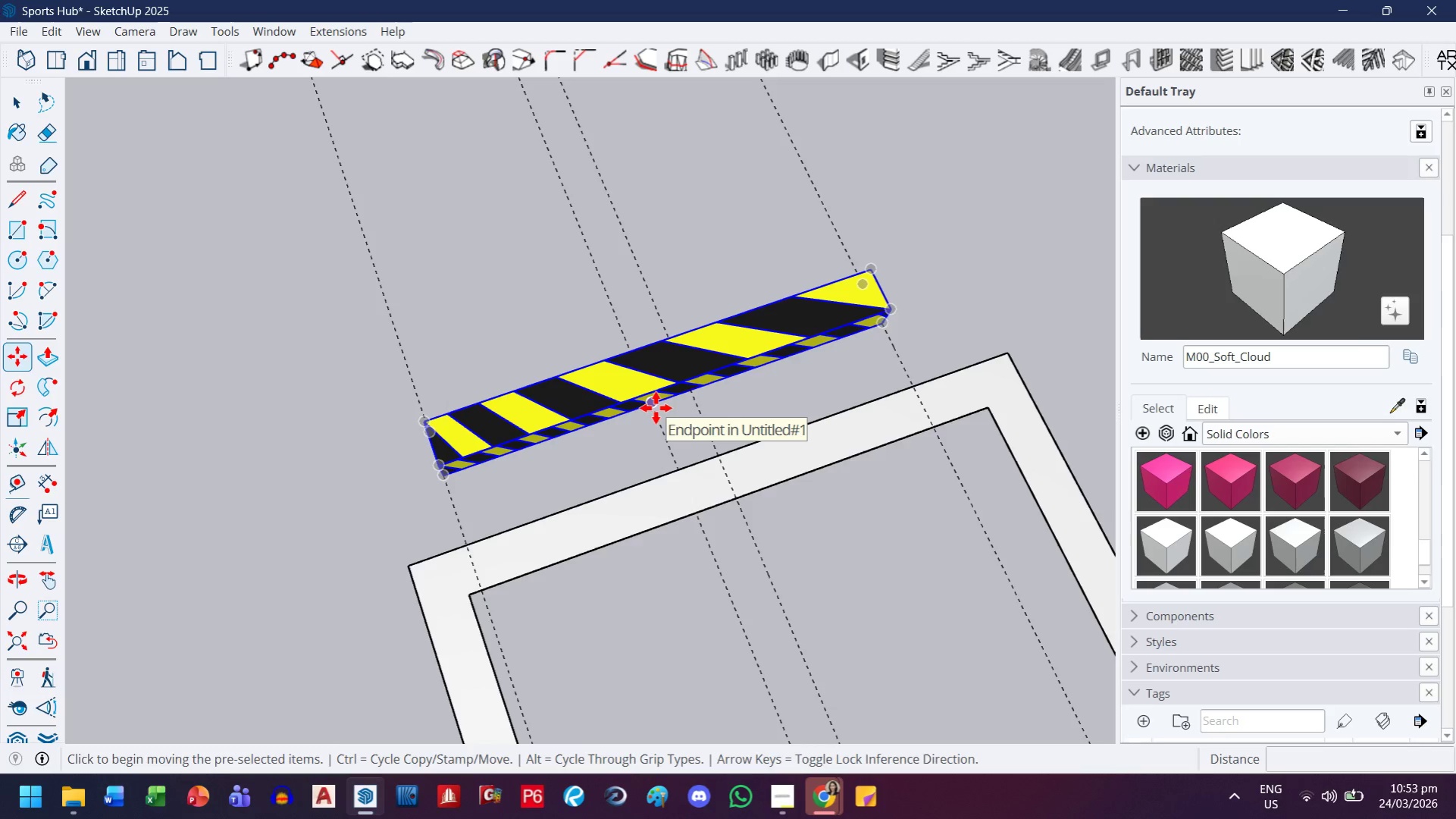 
left_click([656, 408])
 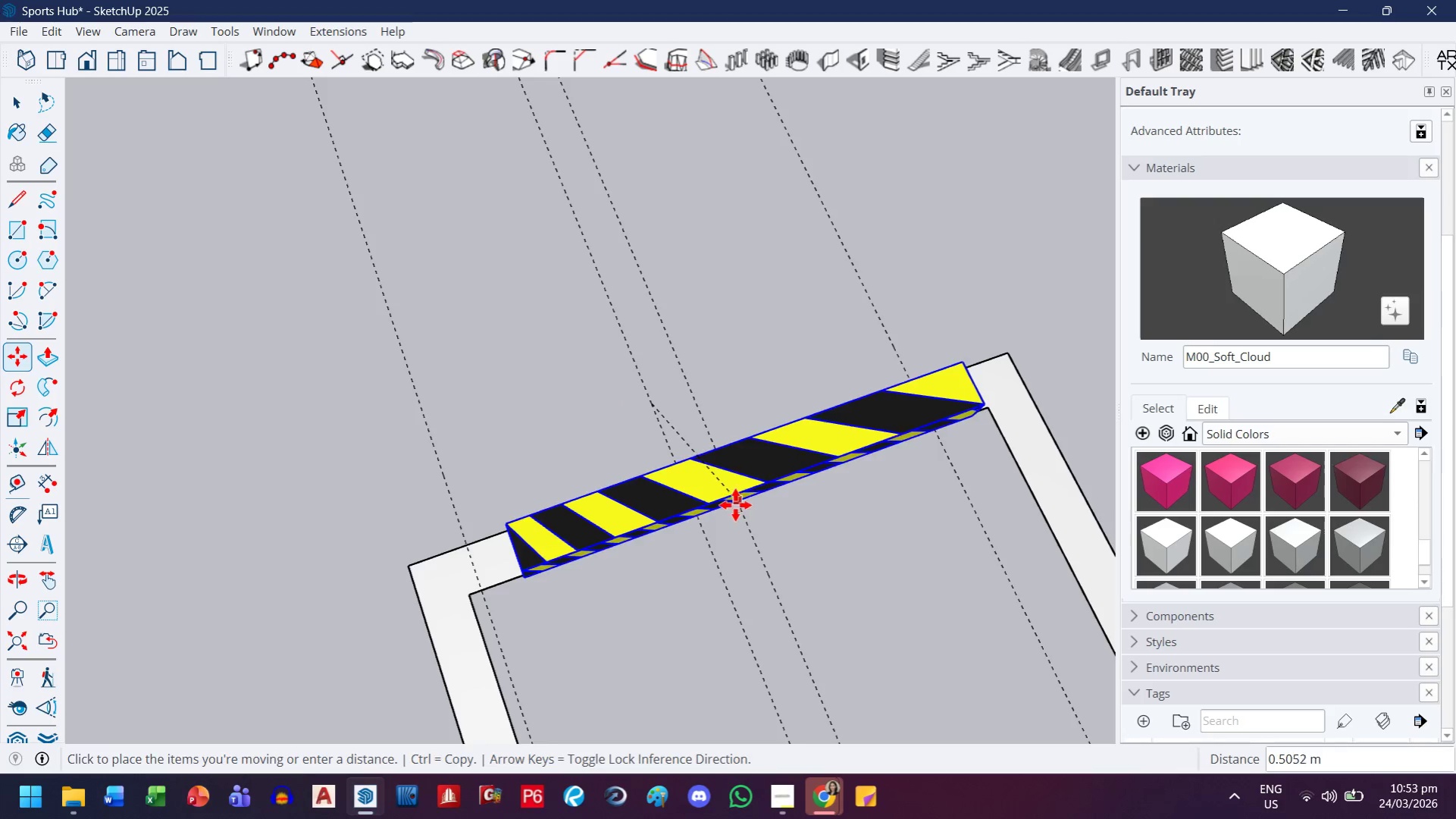 
scroll: coordinate [699, 495], scroll_direction: up, amount: 3.0
 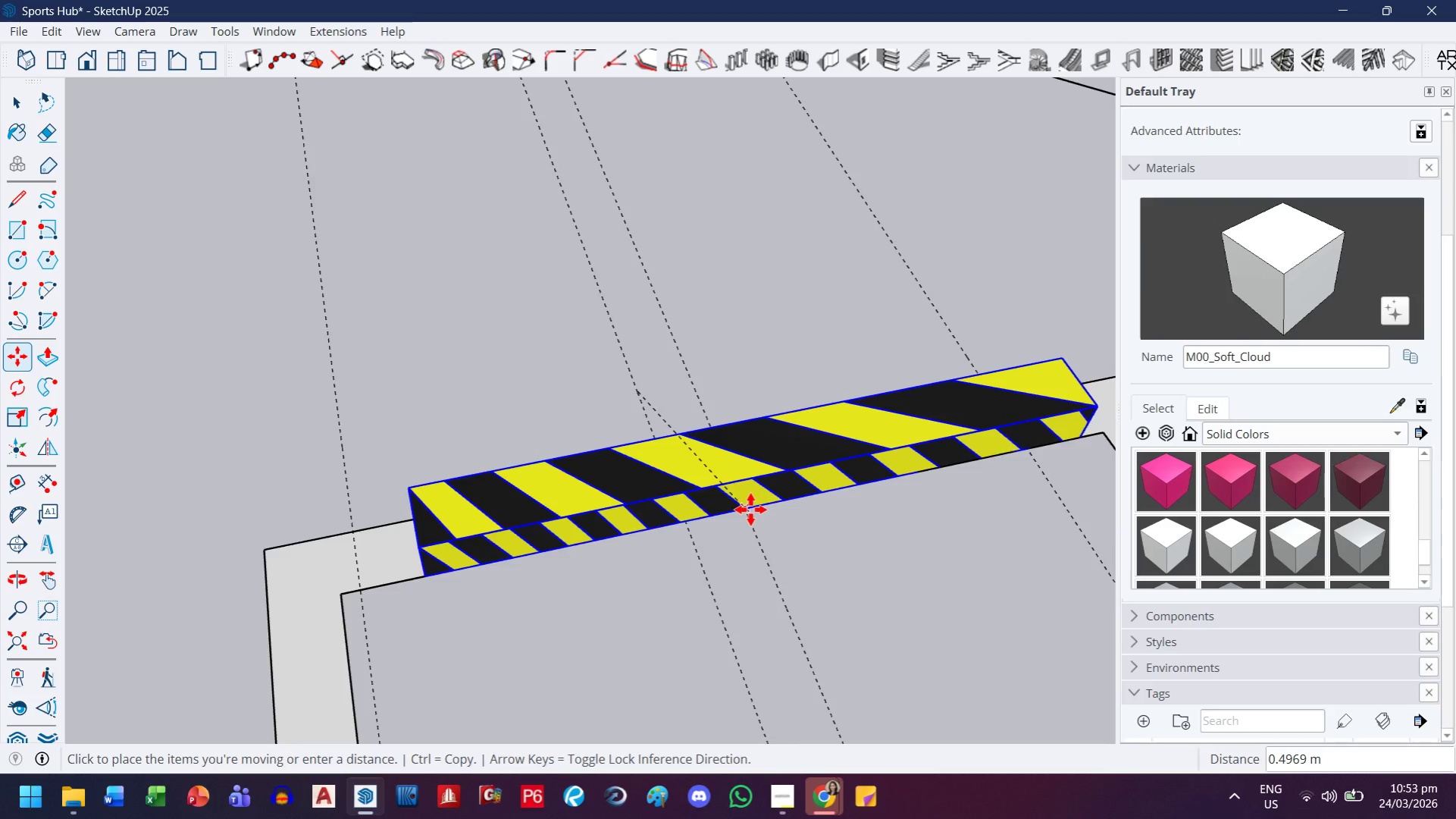 
left_click([750, 510])
 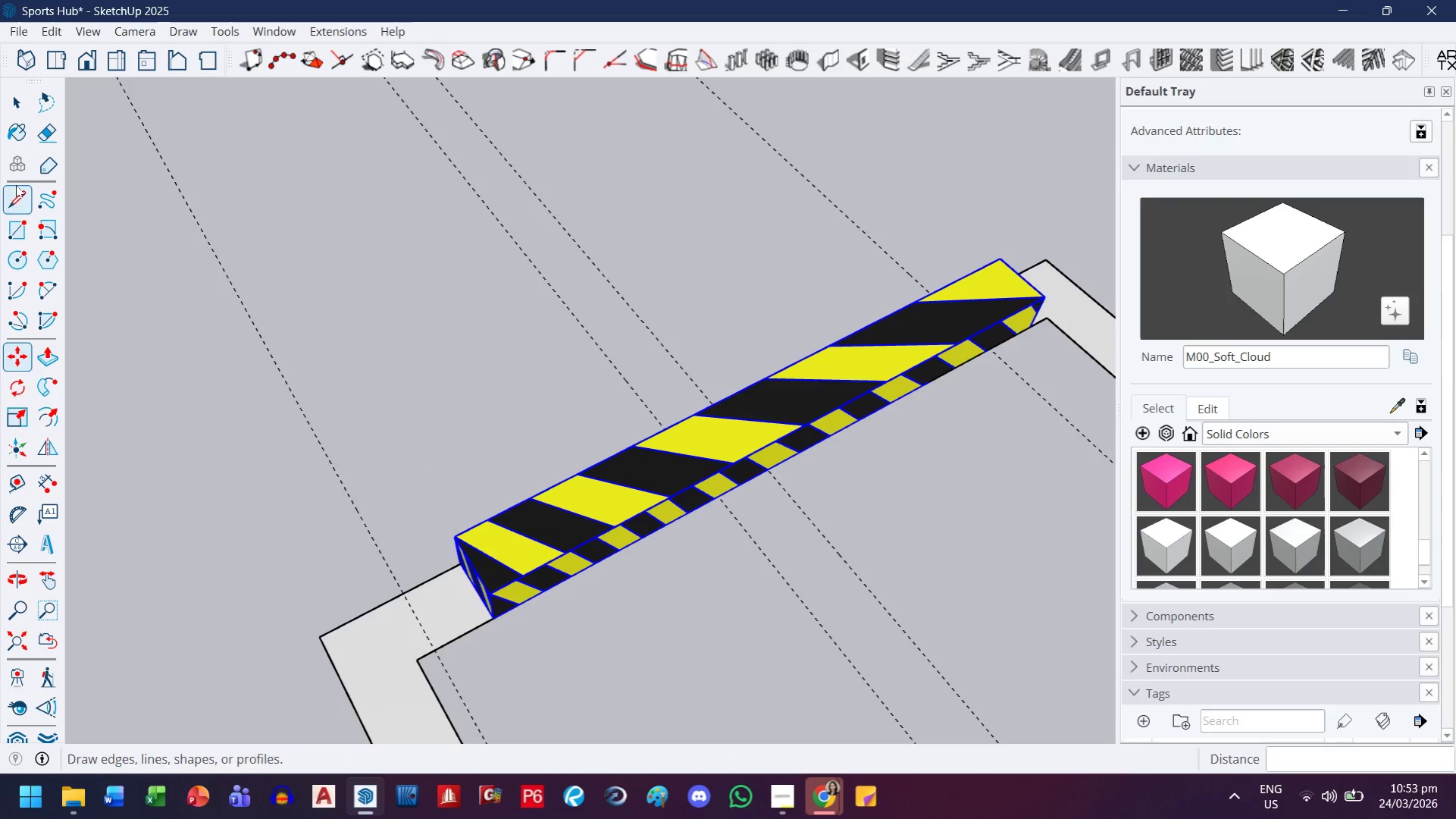 
left_click_drag(start_coordinate=[21, 93], to_coordinate=[20, 99])
 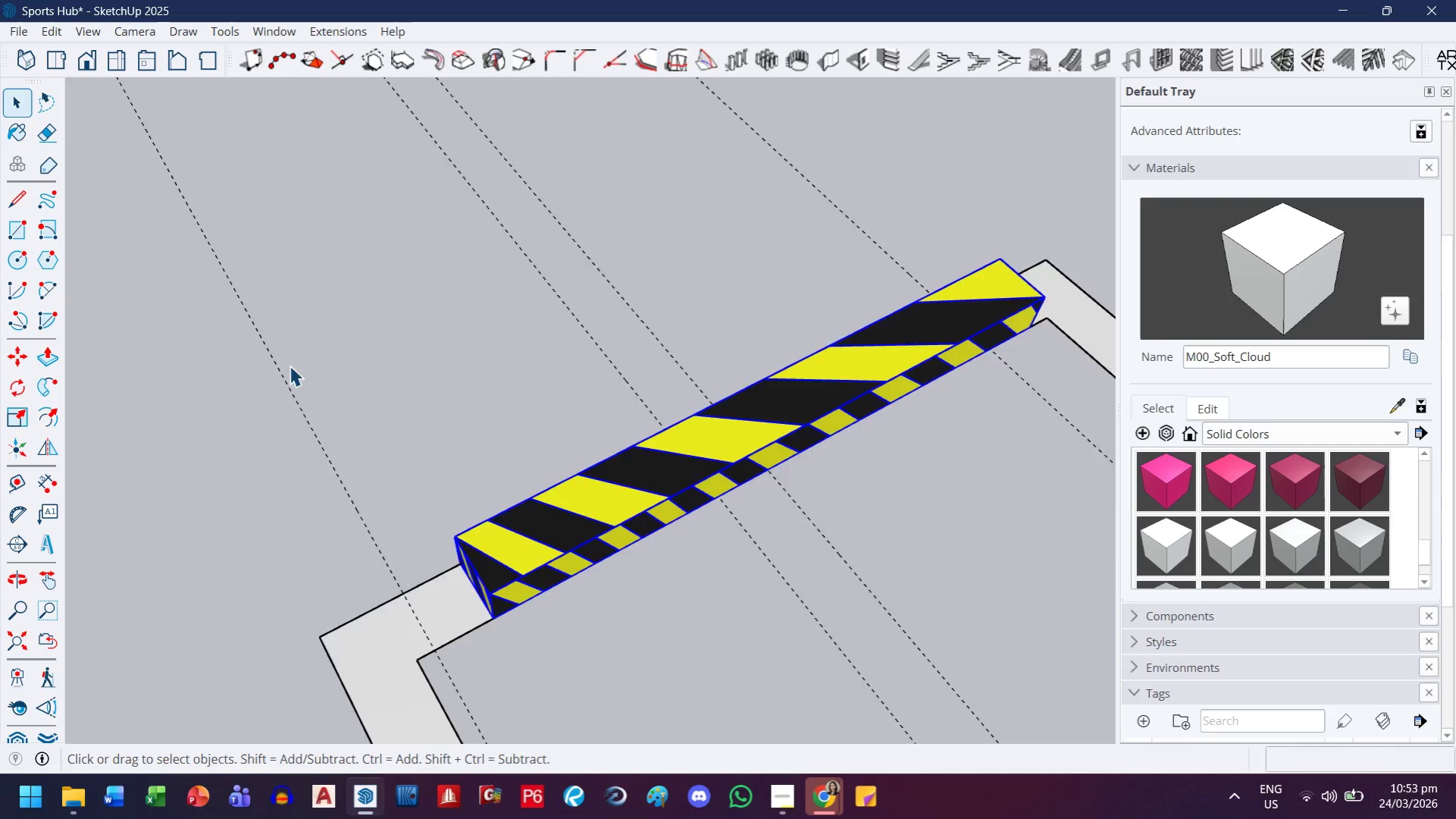 
scroll: coordinate [450, 379], scroll_direction: down, amount: 10.0
 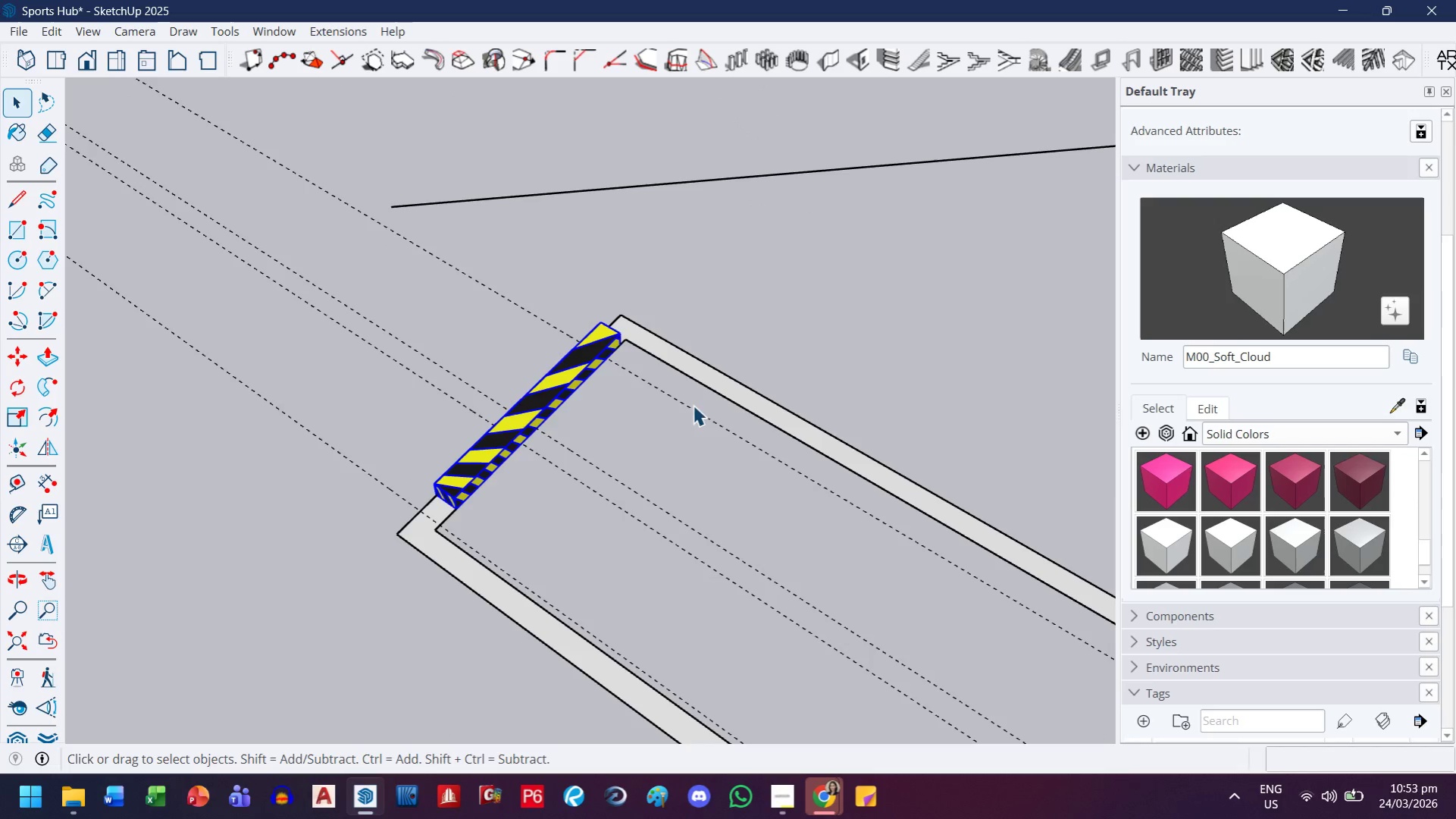 
left_click([684, 362])
 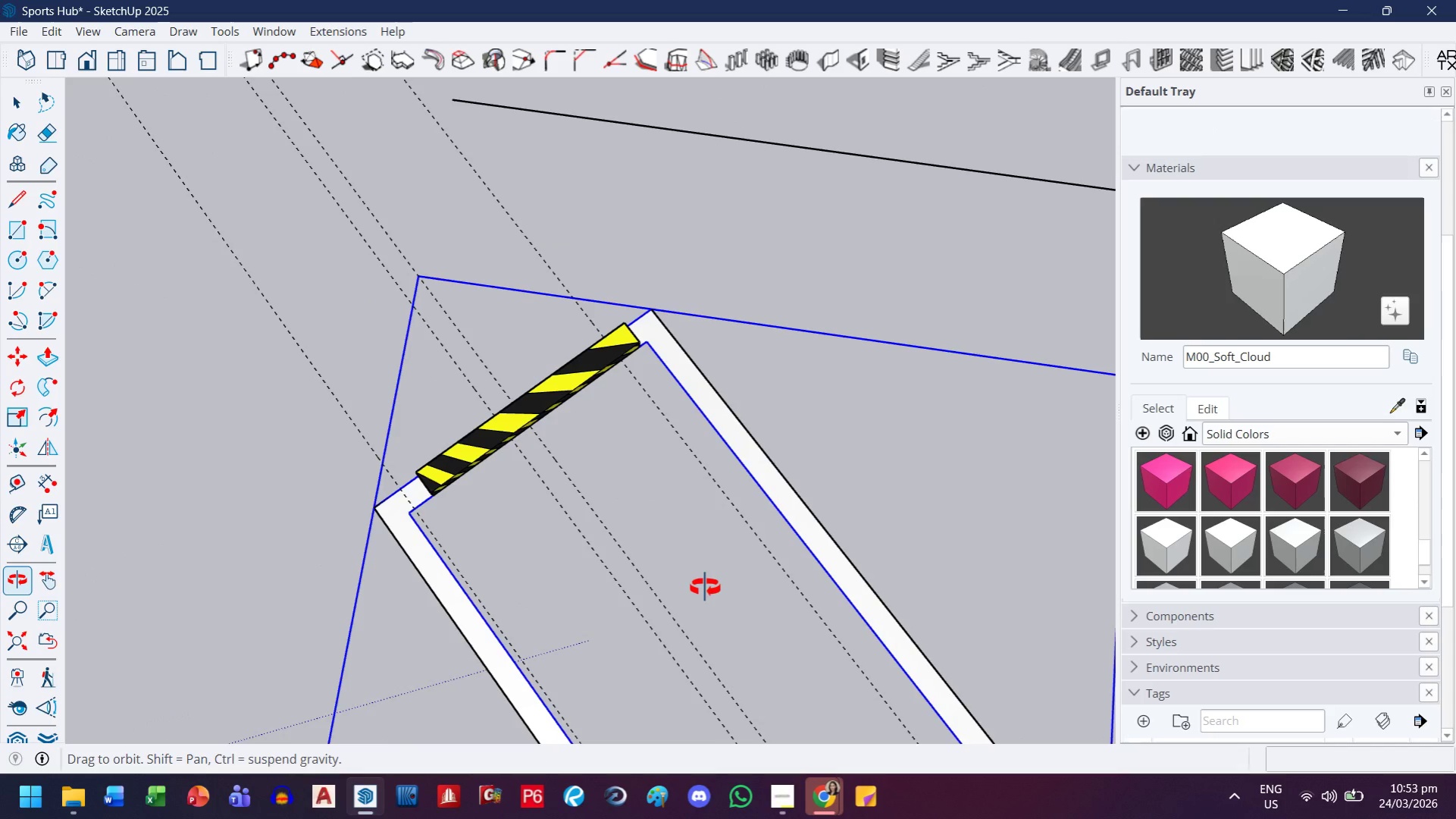 
scroll: coordinate [606, 415], scroll_direction: up, amount: 4.0
 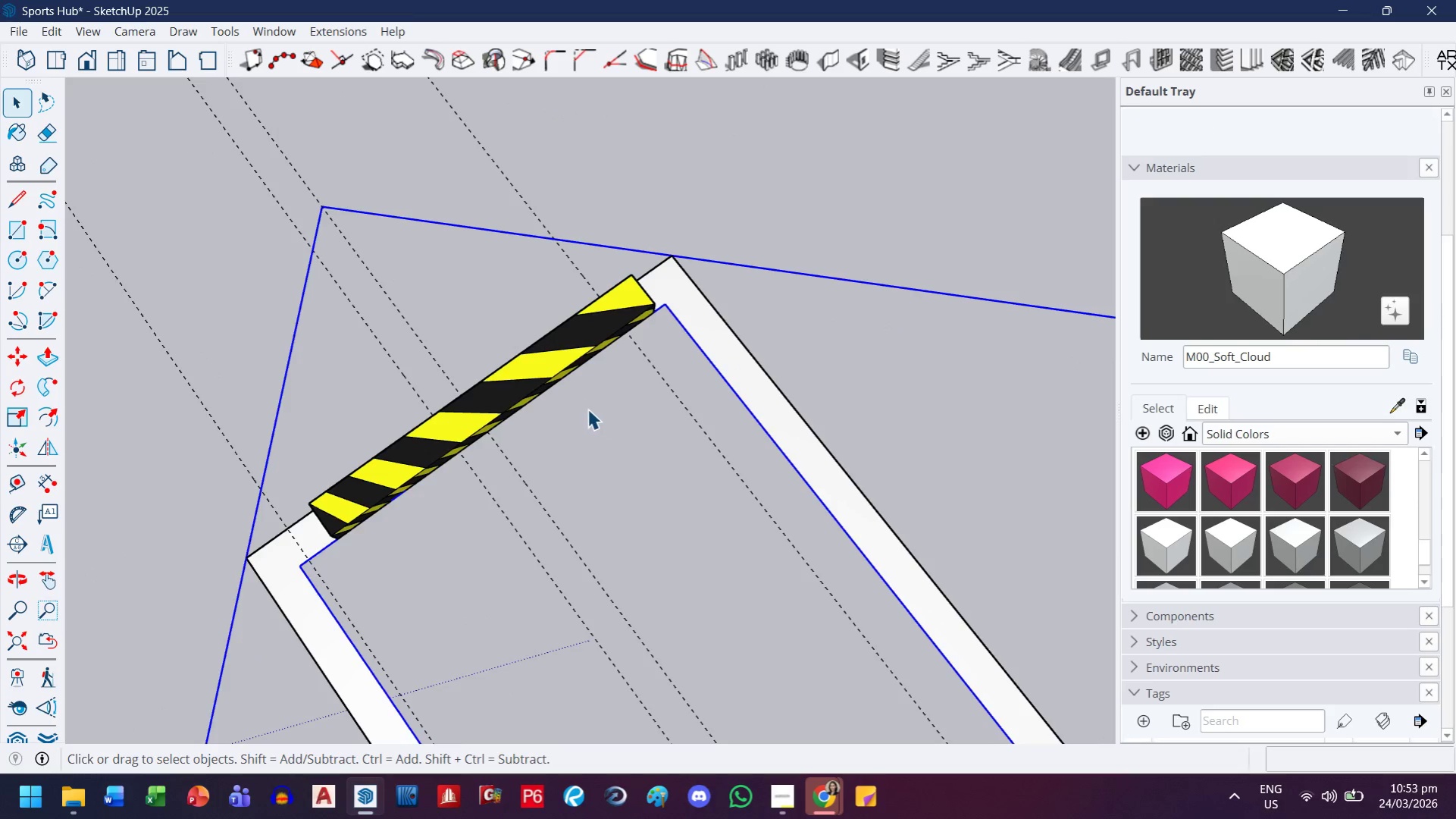 
scroll: coordinate [587, 409], scroll_direction: down, amount: 2.0
 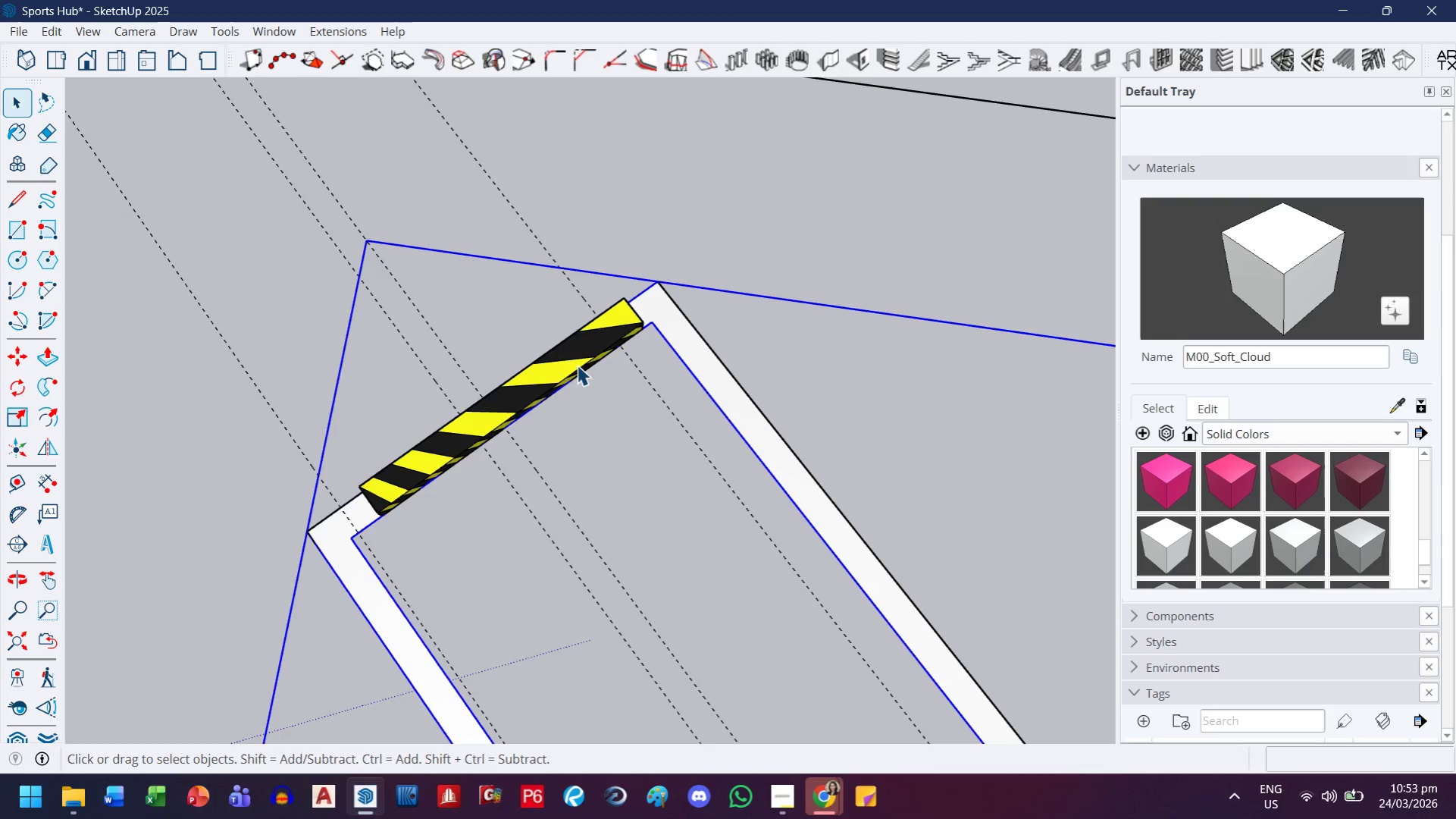 
key(Escape)
key(Escape)
type([Delete][Delete][Delete]yt)
 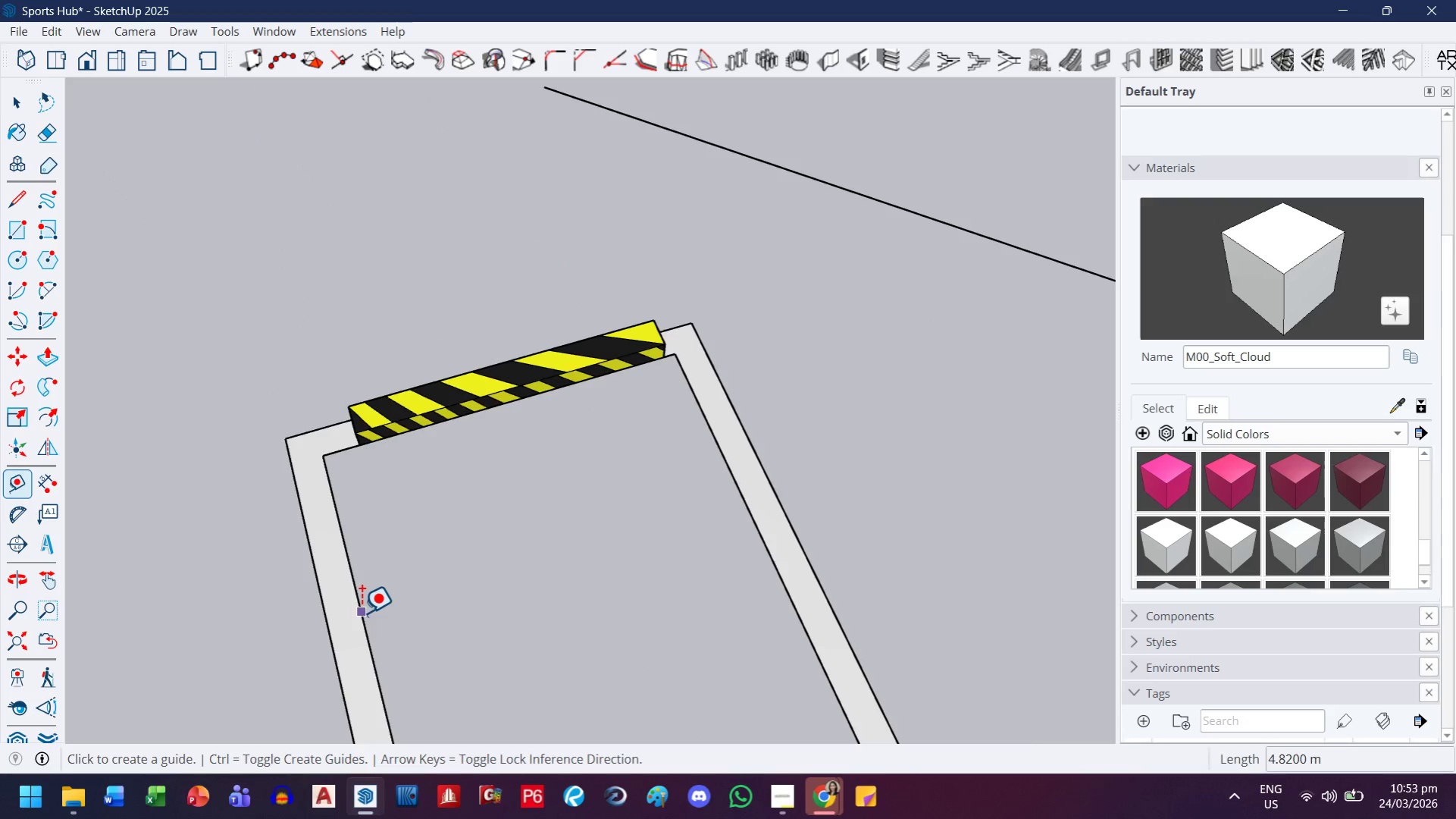 
left_click_drag(start_coordinate=[544, 188], to_coordinate=[355, 140])
 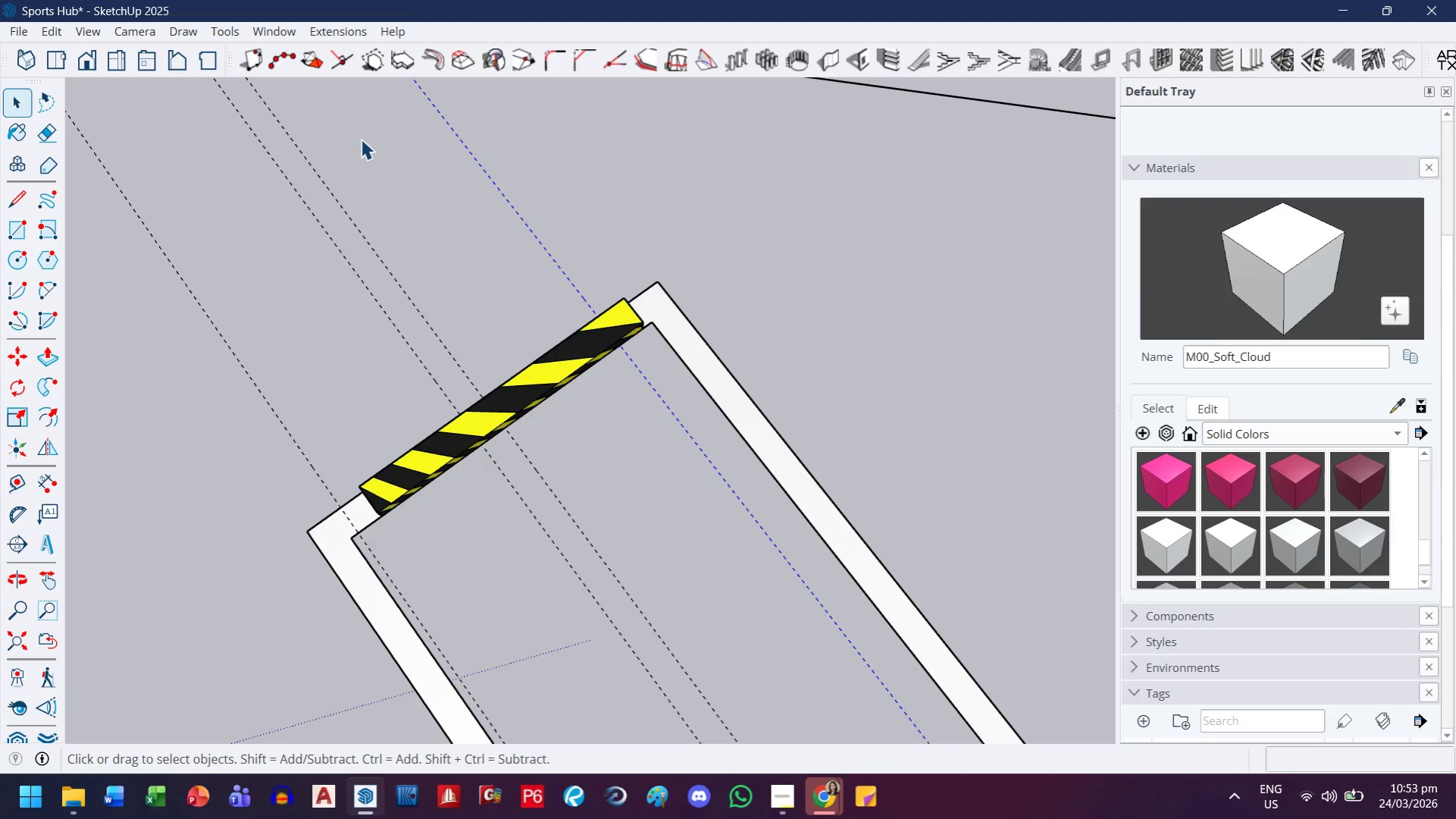 
left_click_drag(start_coordinate=[361, 138], to_coordinate=[266, 298])
 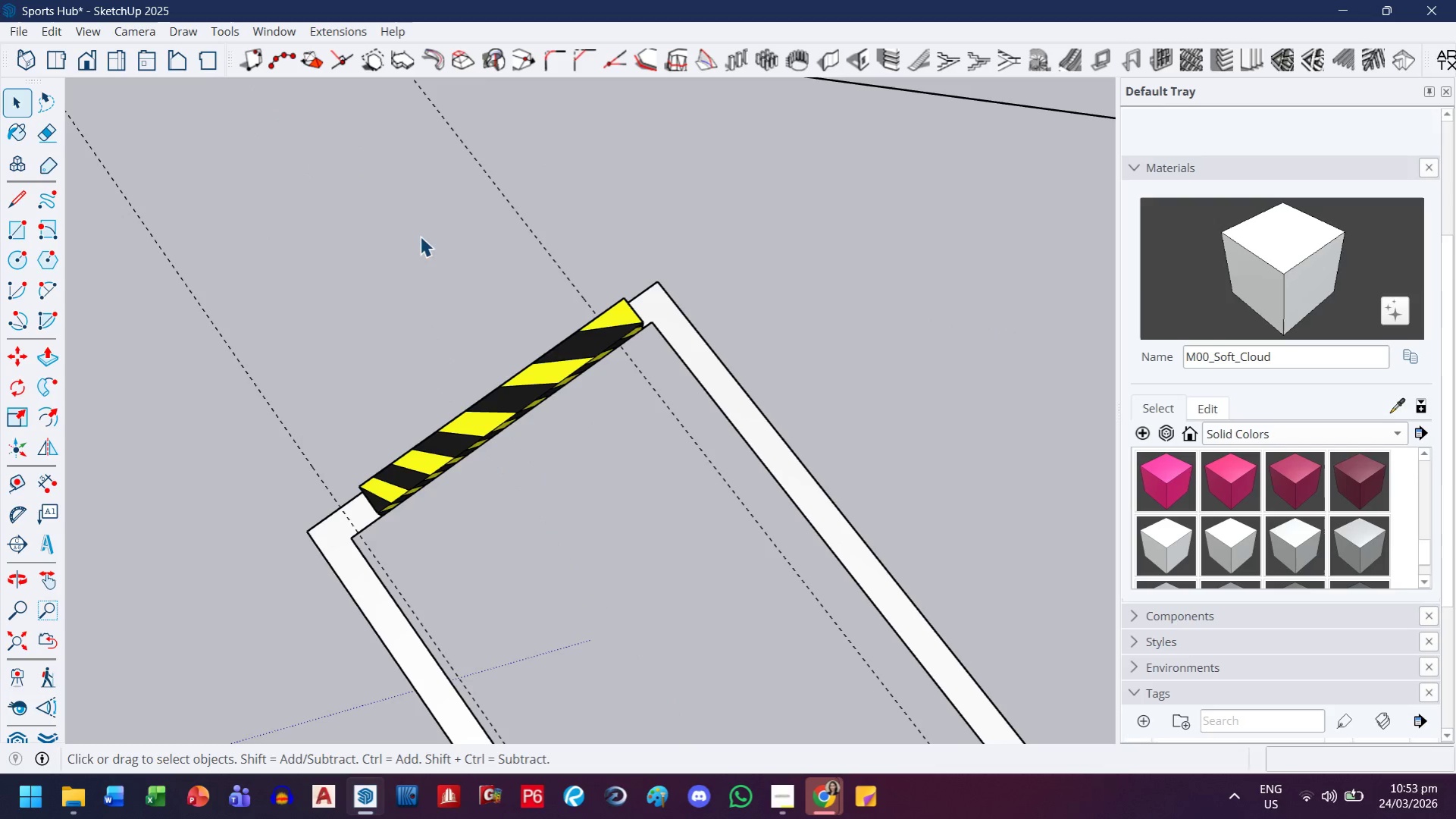 
left_click_drag(start_coordinate=[581, 140], to_coordinate=[328, 275])
 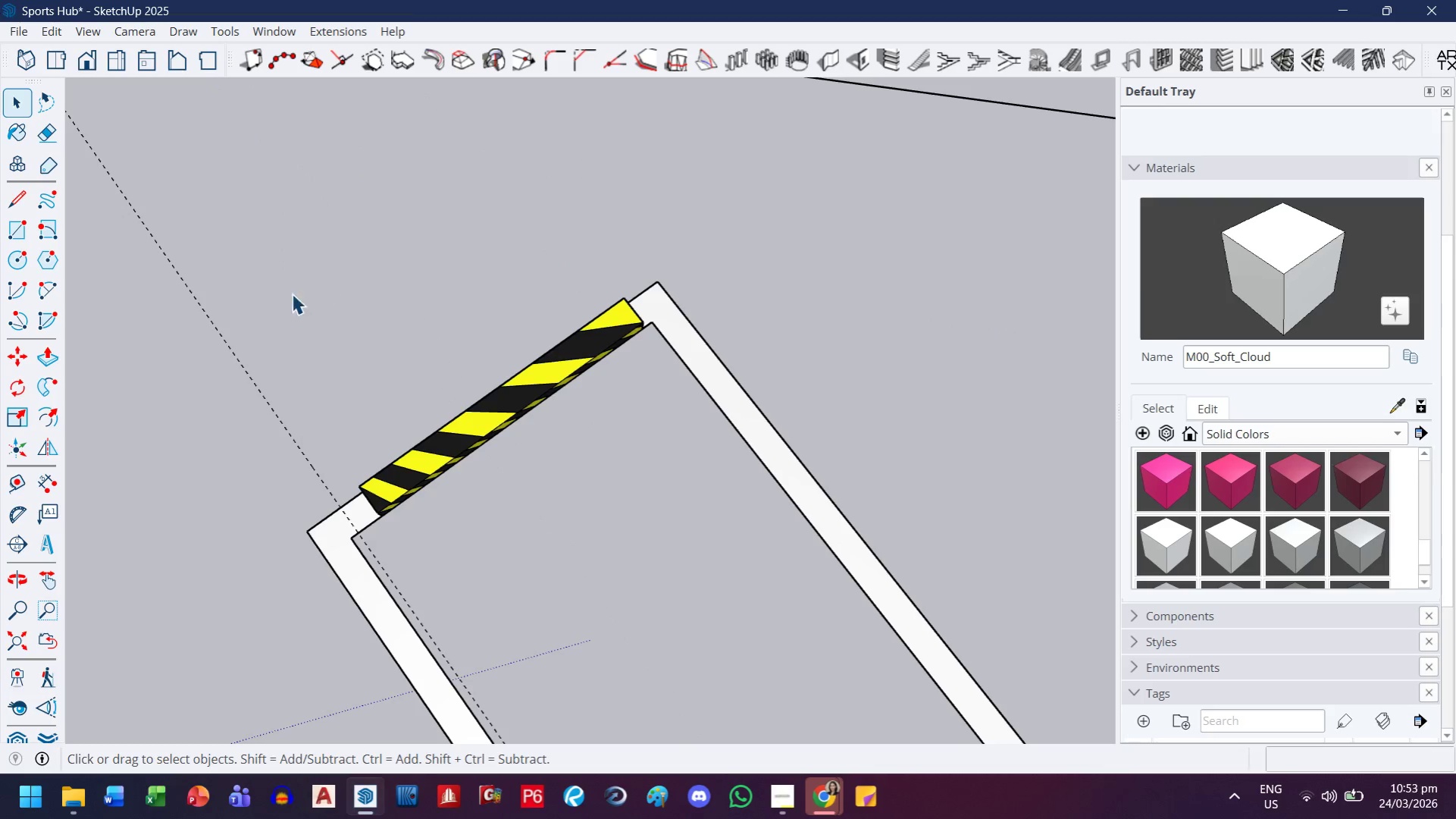 
left_click_drag(start_coordinate=[303, 287], to_coordinate=[197, 370])
 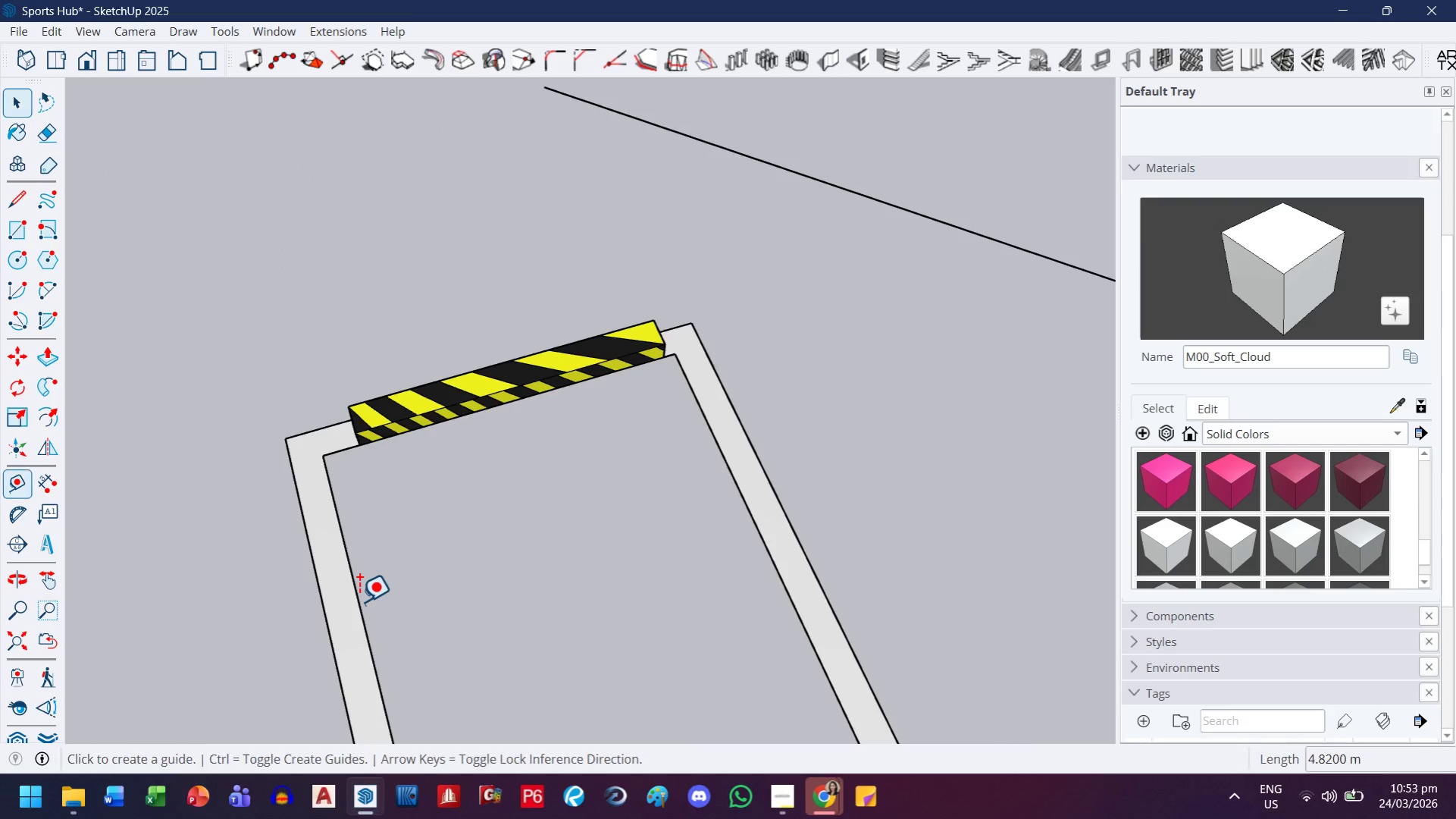 
left_click([361, 610])
 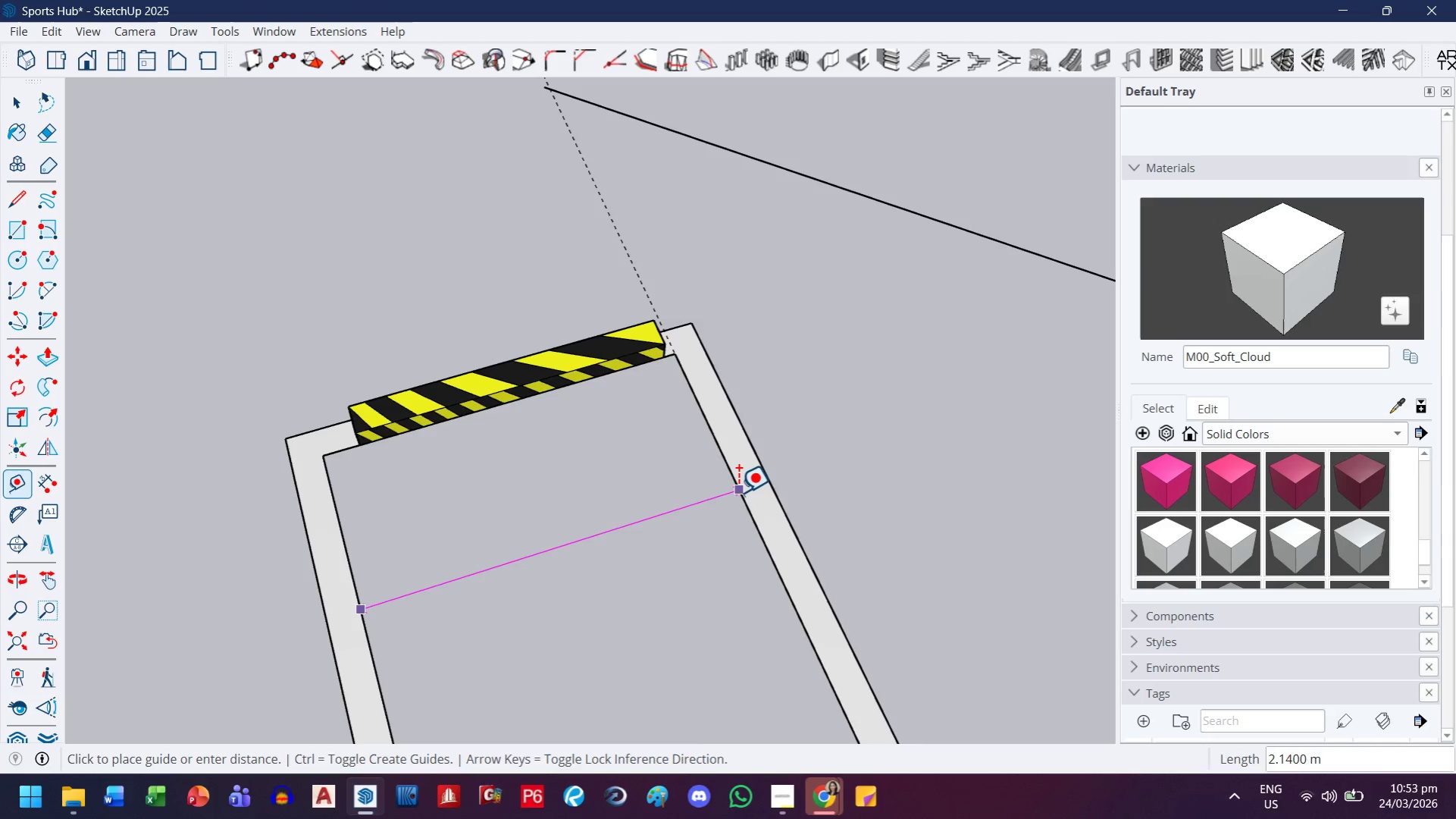 
wait(6.03)
 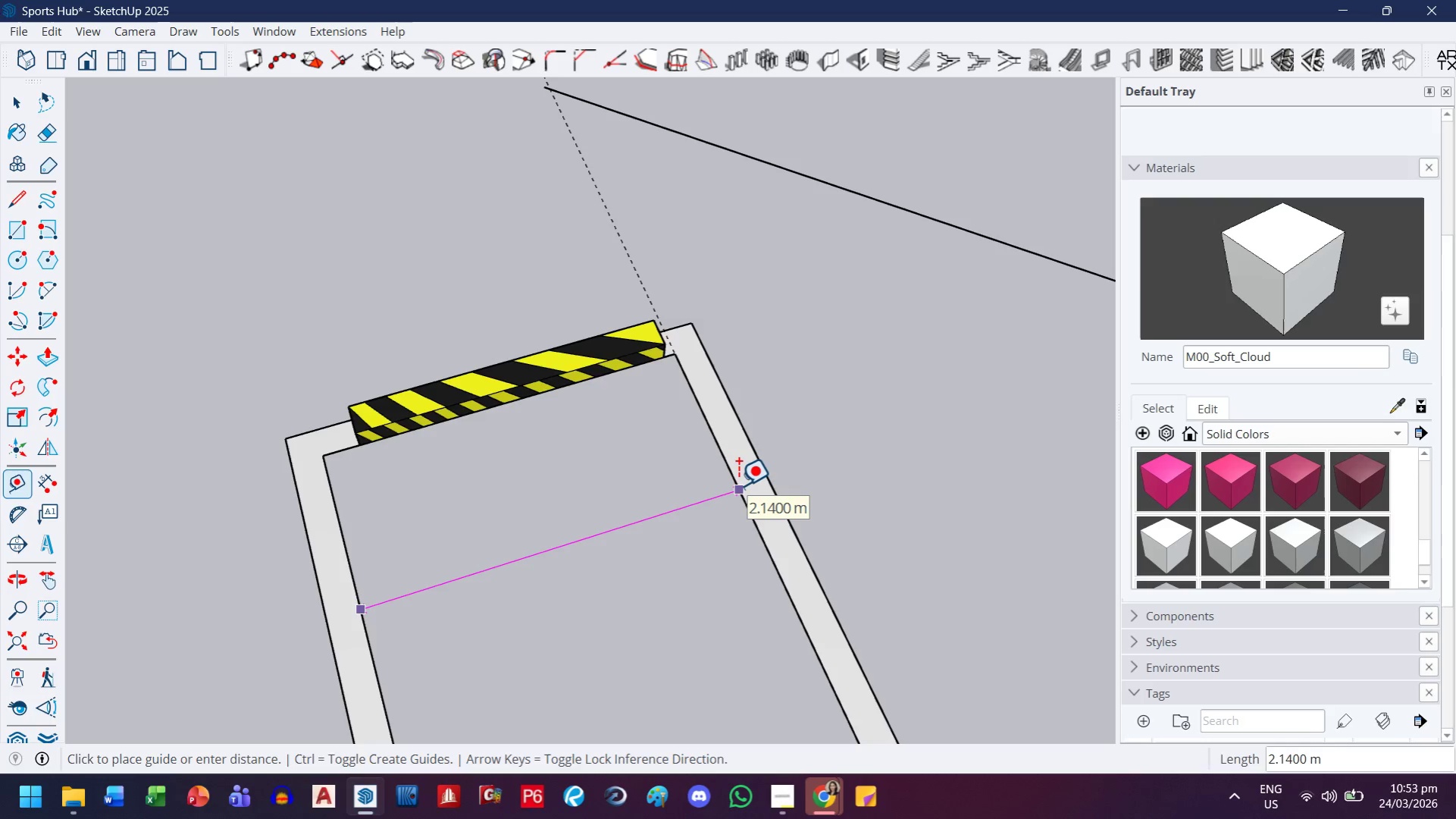 
type(1.07)
 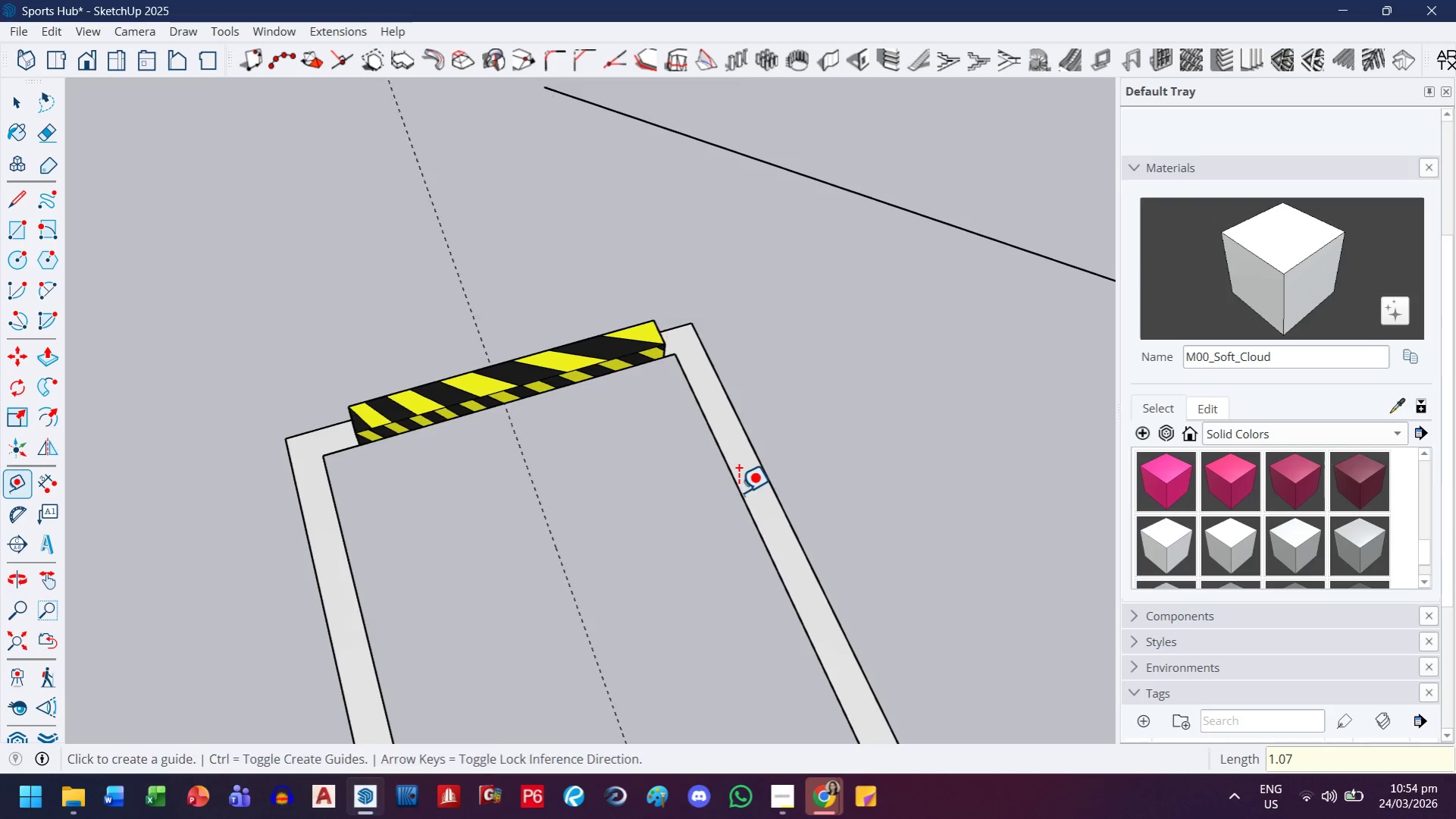 
key(Enter)
 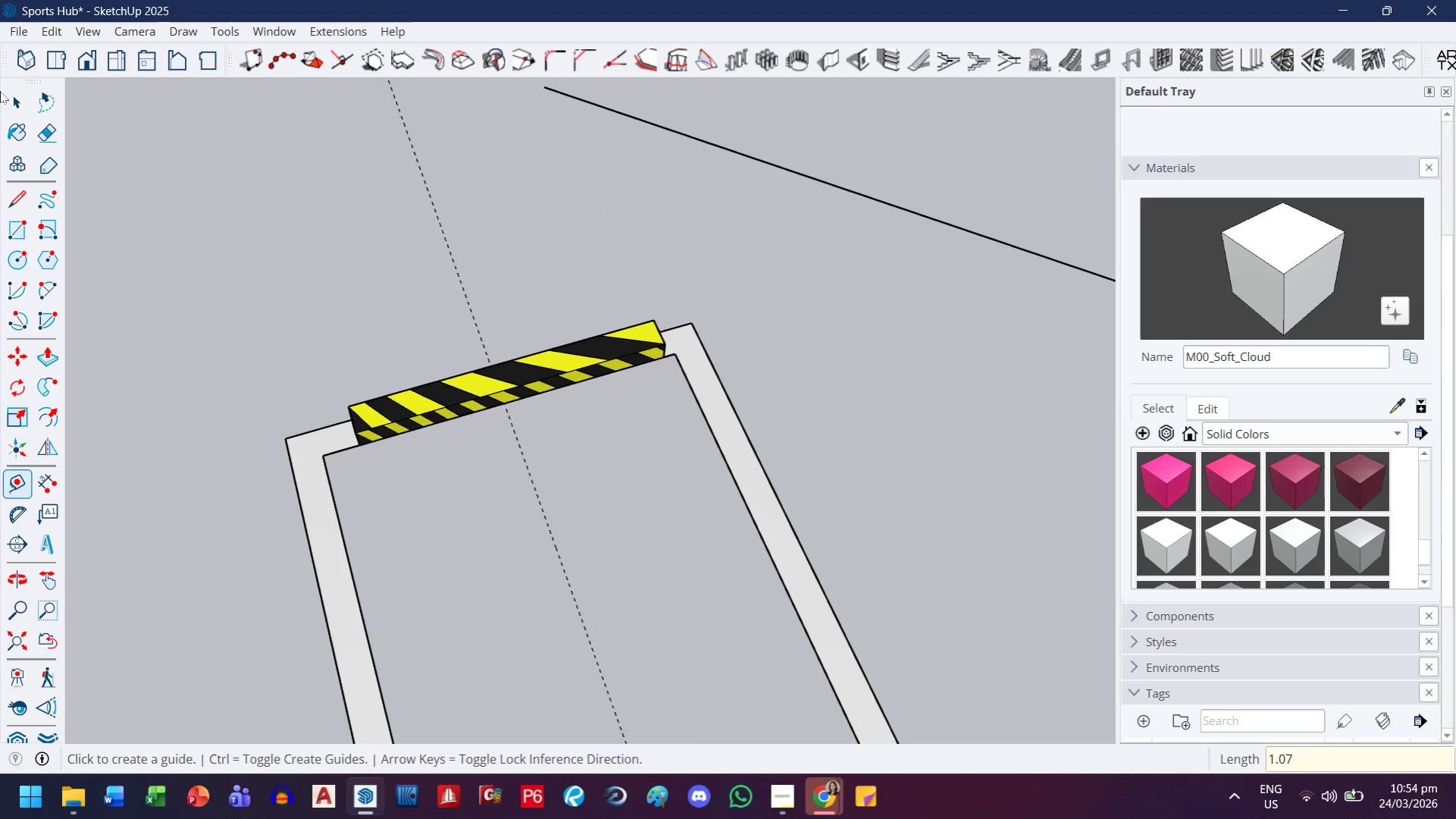 
left_click([33, 108])
 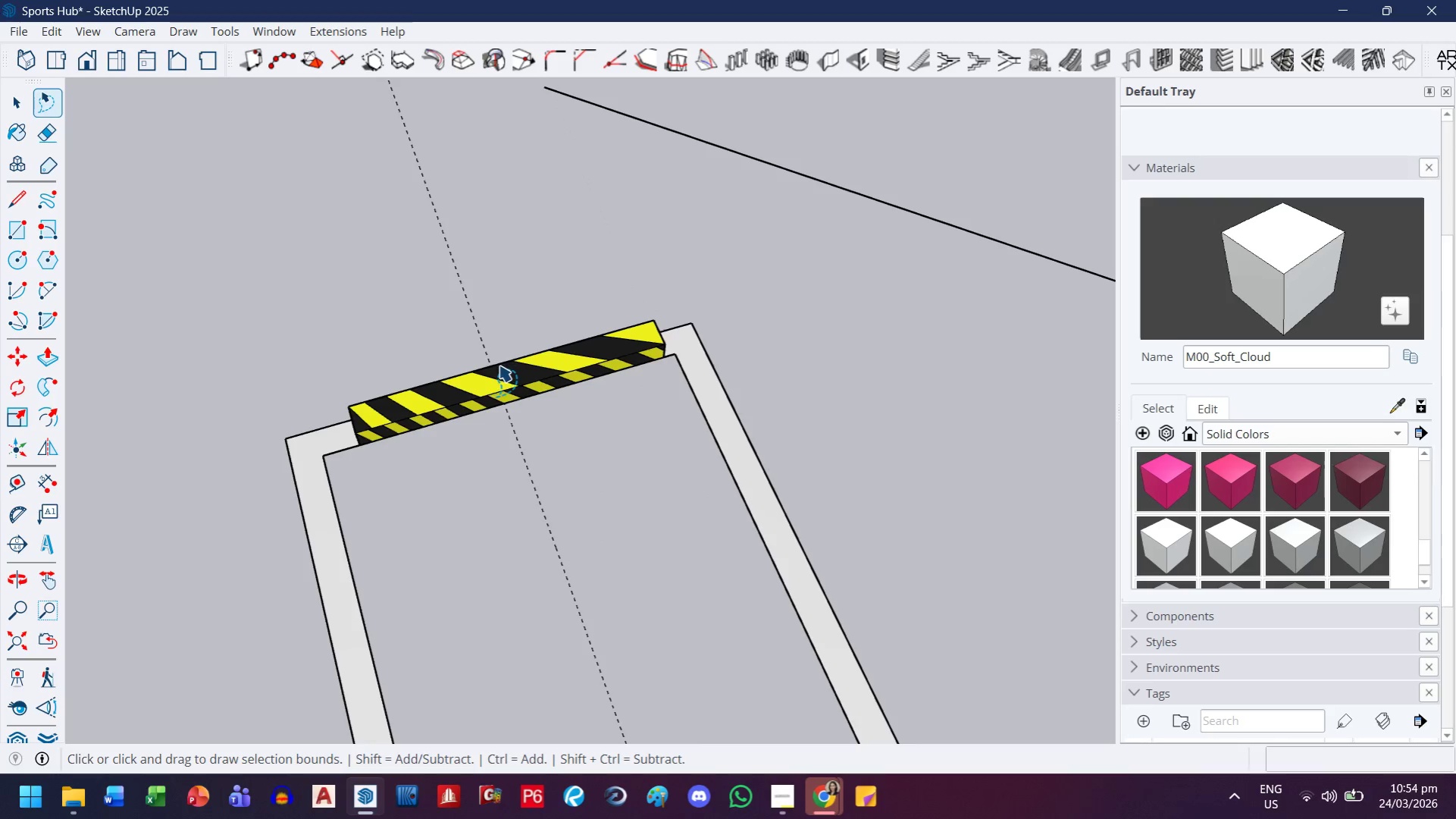 
left_click([500, 364])
 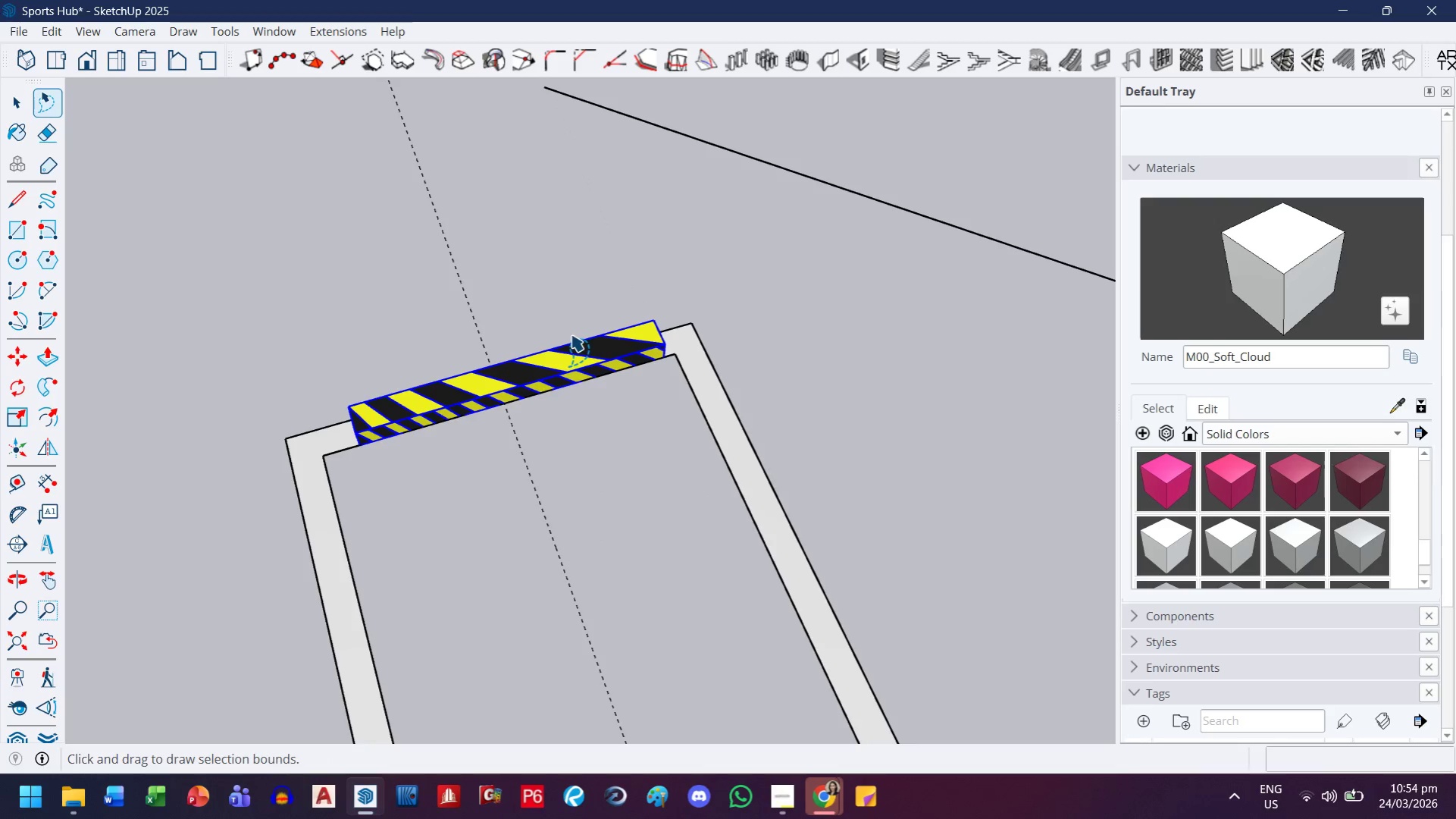 
key(Escape)
 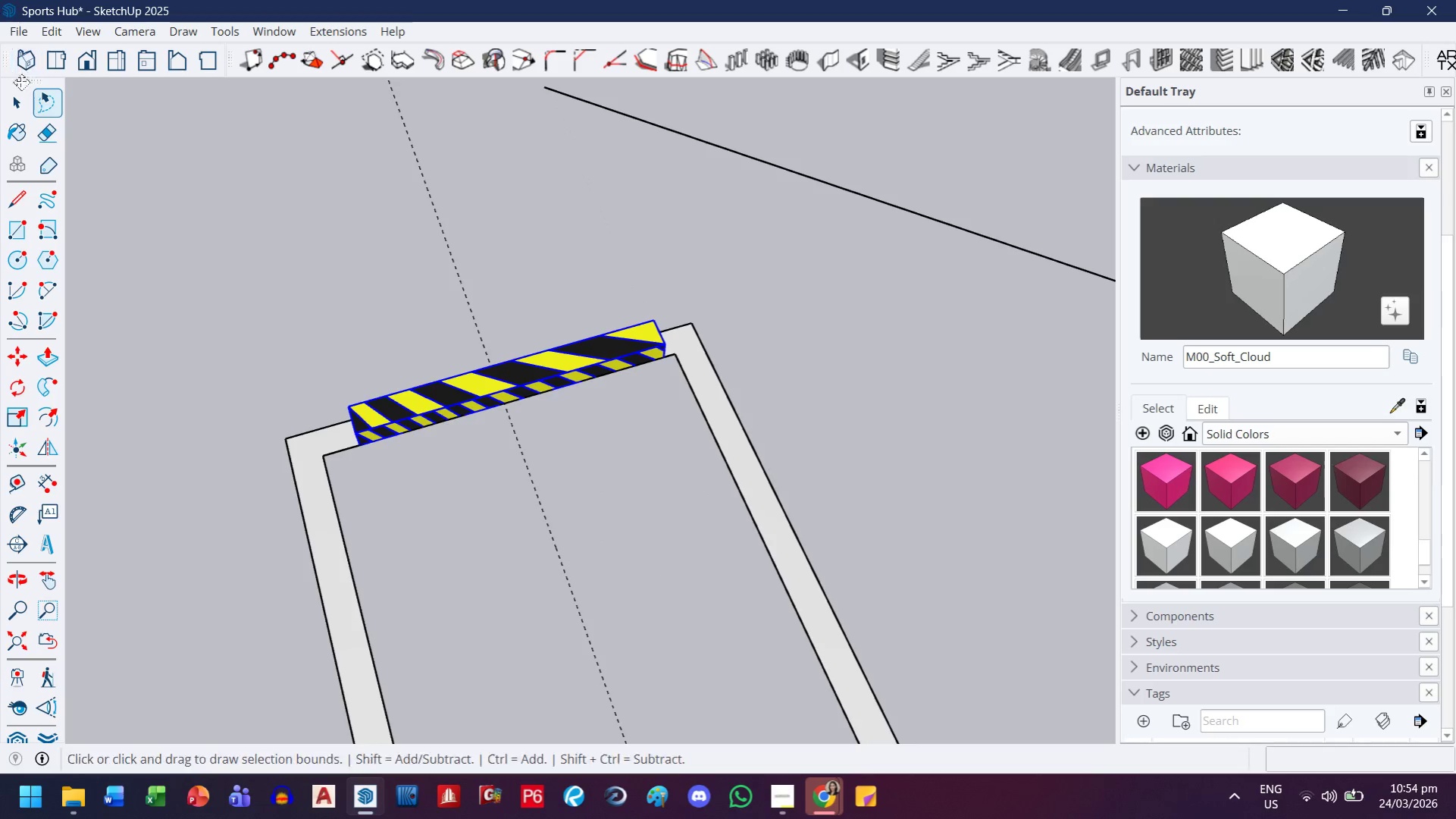 
left_click([22, 93])
 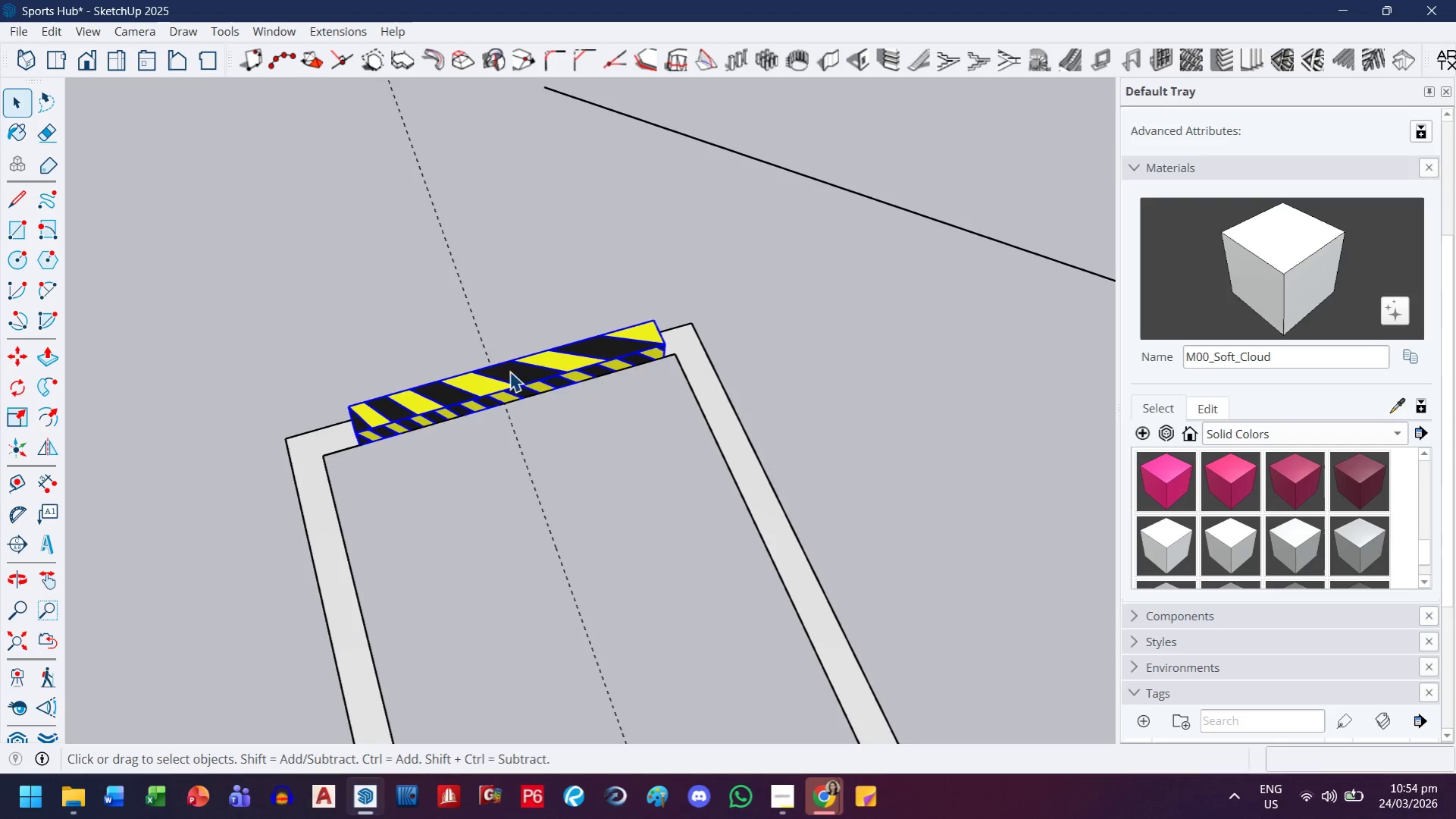 
double_click([554, 370])
 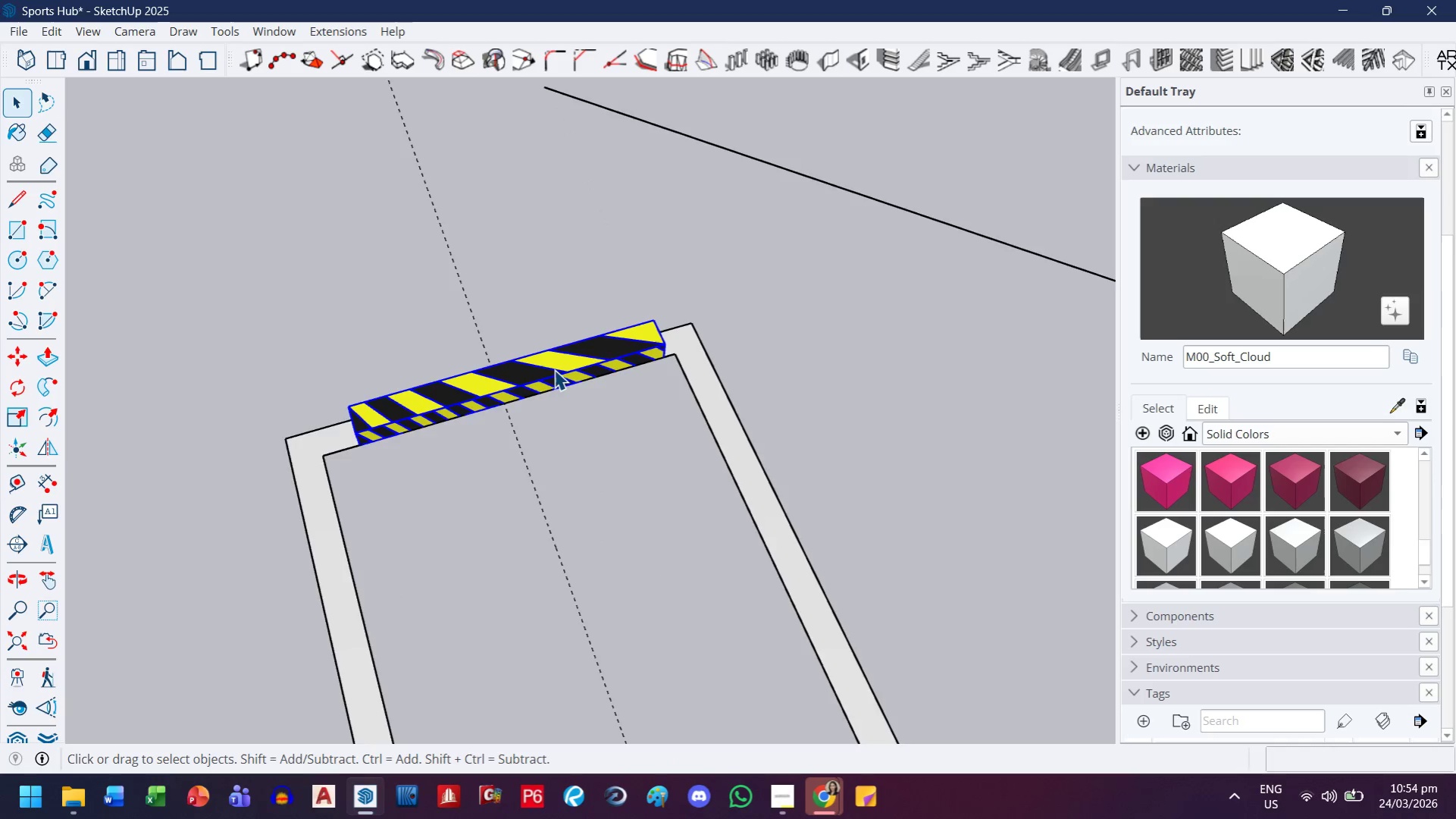 
triple_click([554, 369])
 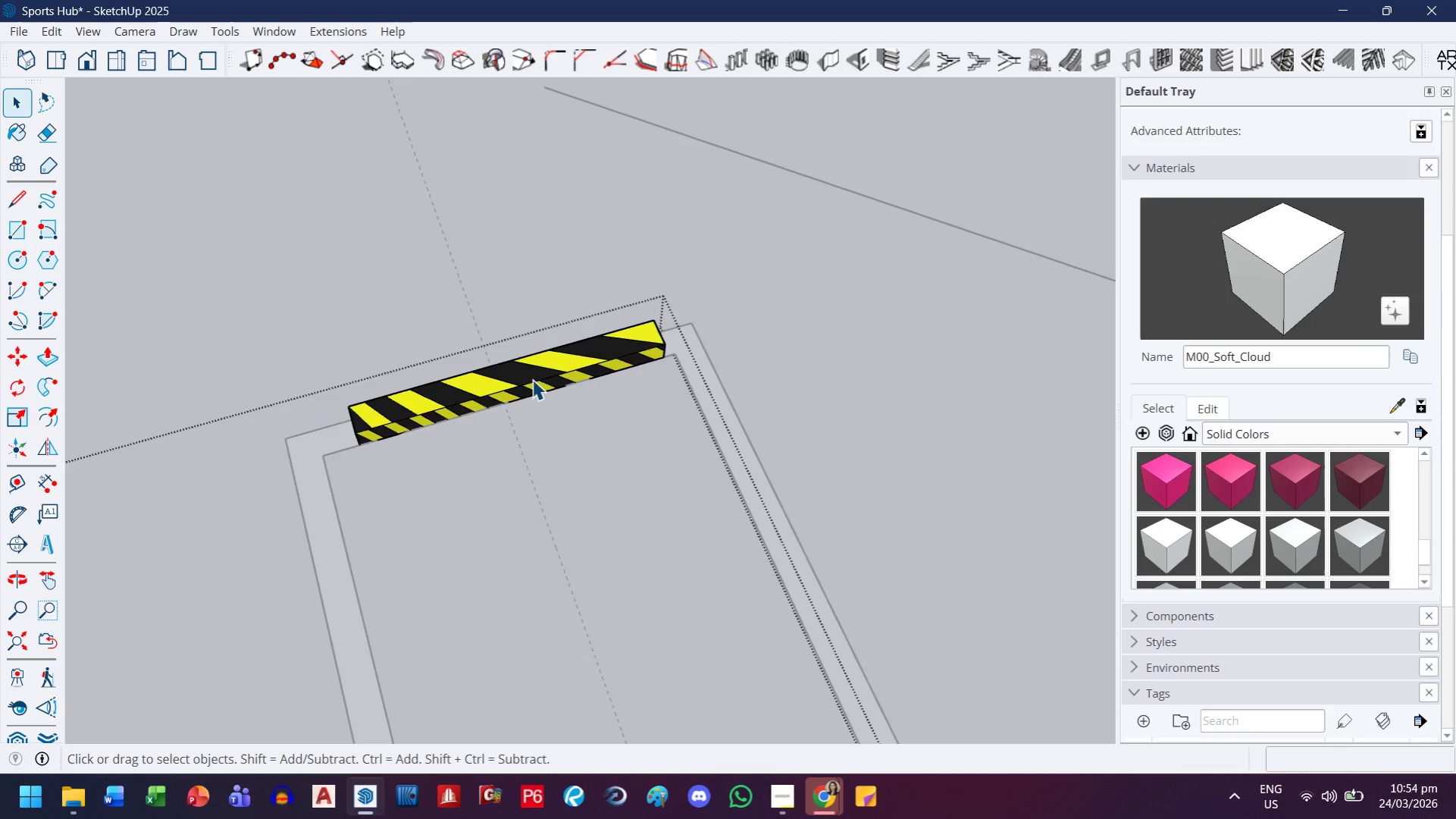 
triple_click([529, 379])
 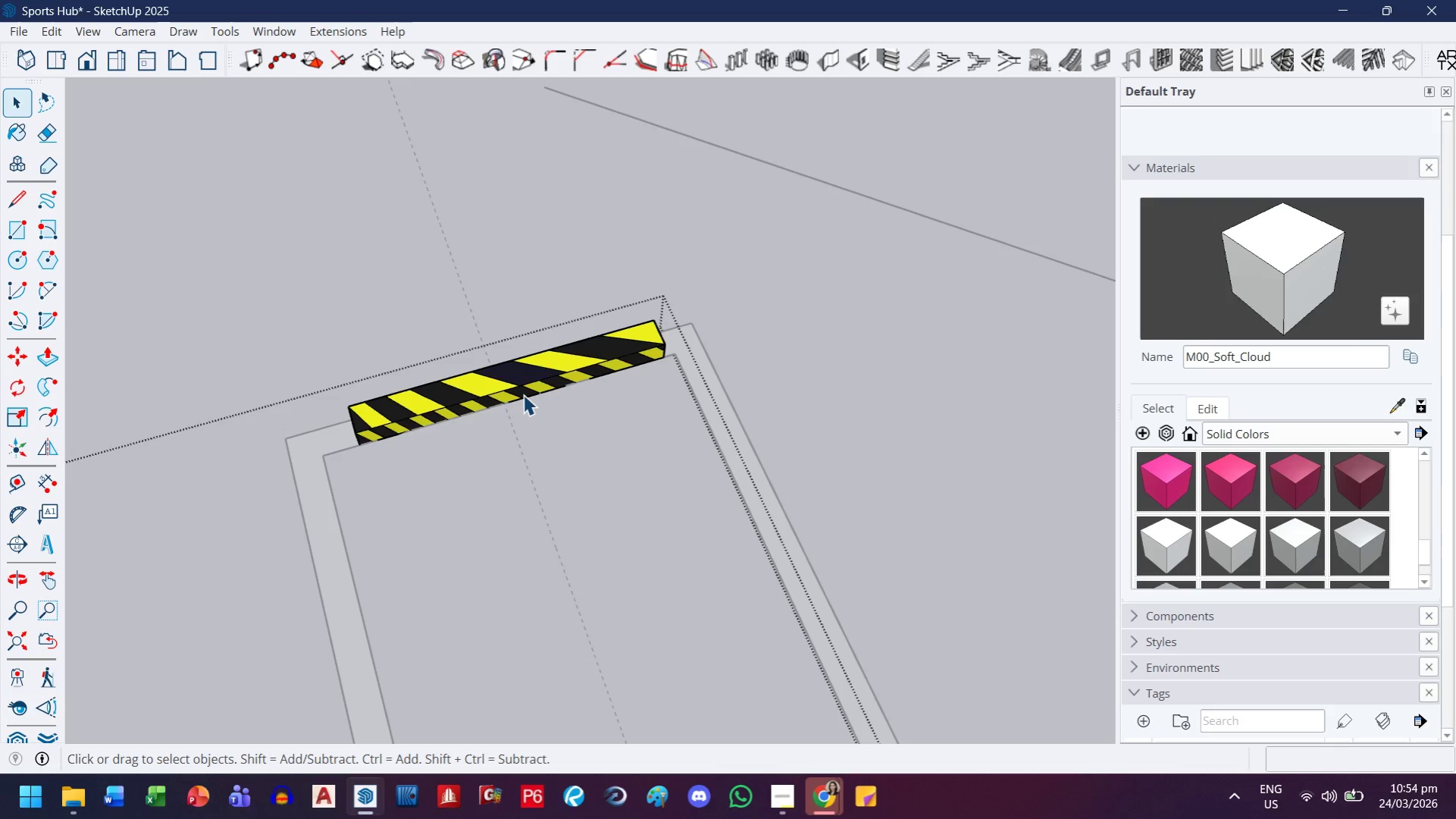 
left_click([523, 397])
 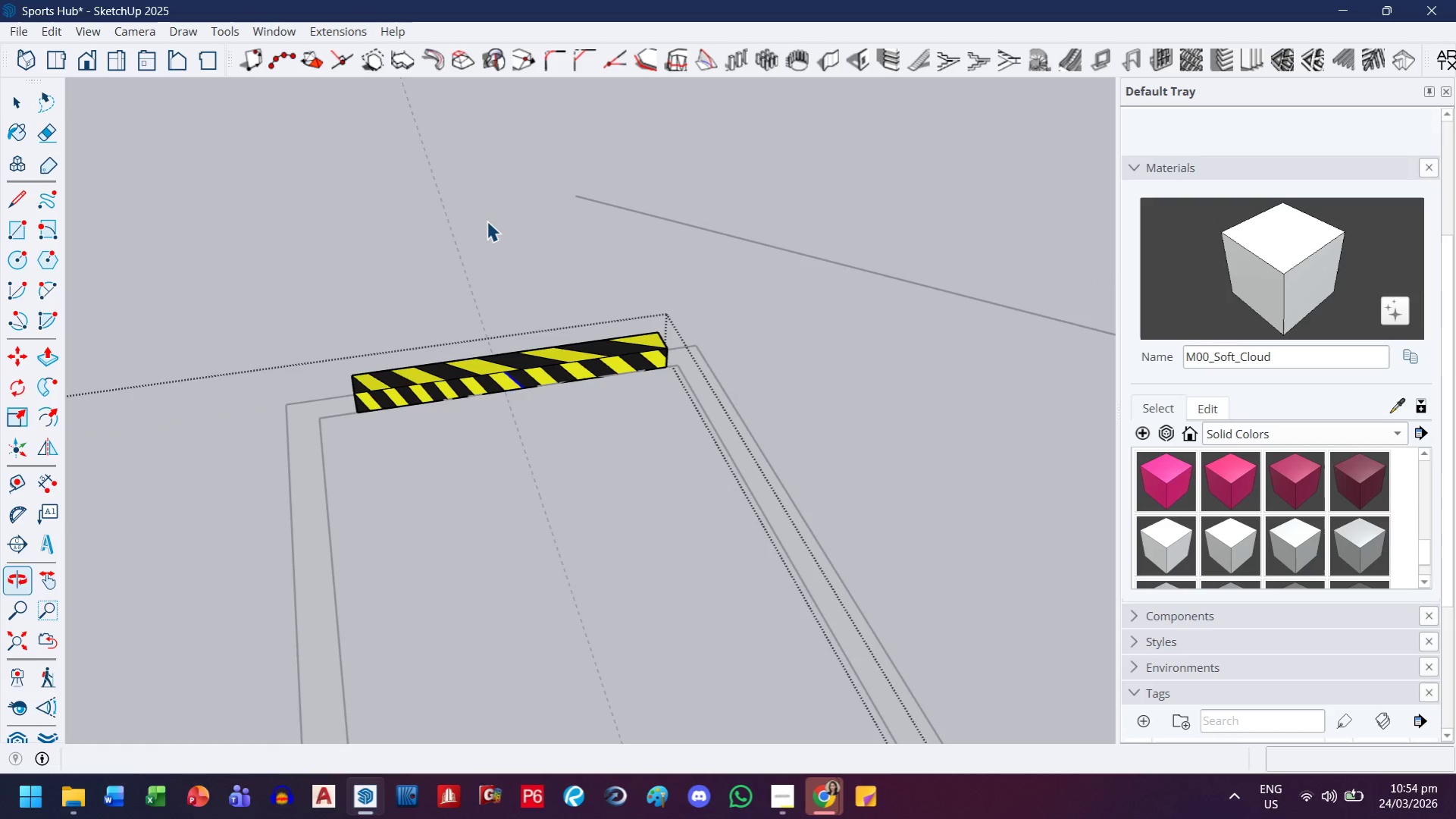 
left_click([484, 227])
 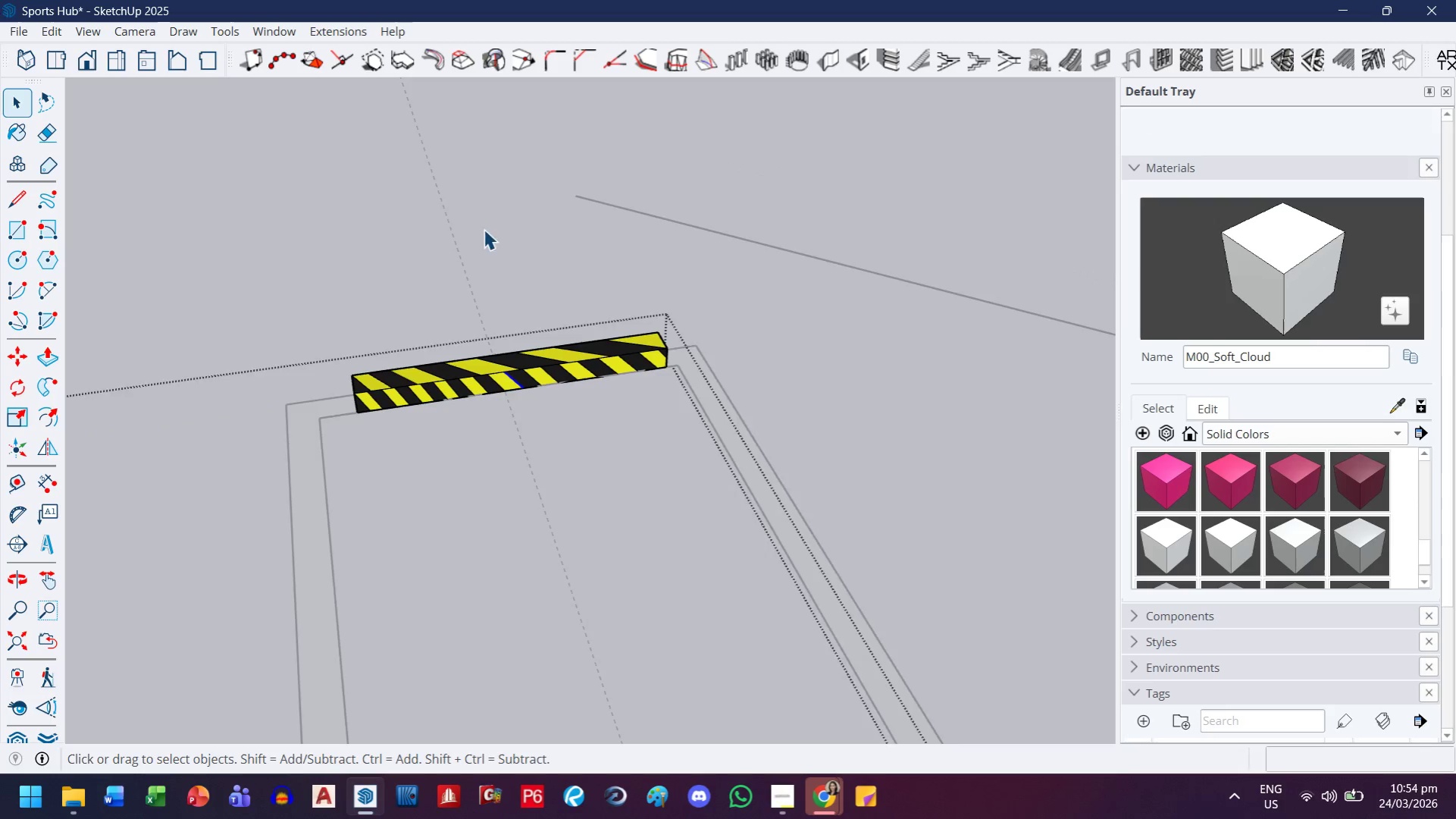 
key(Escape)
 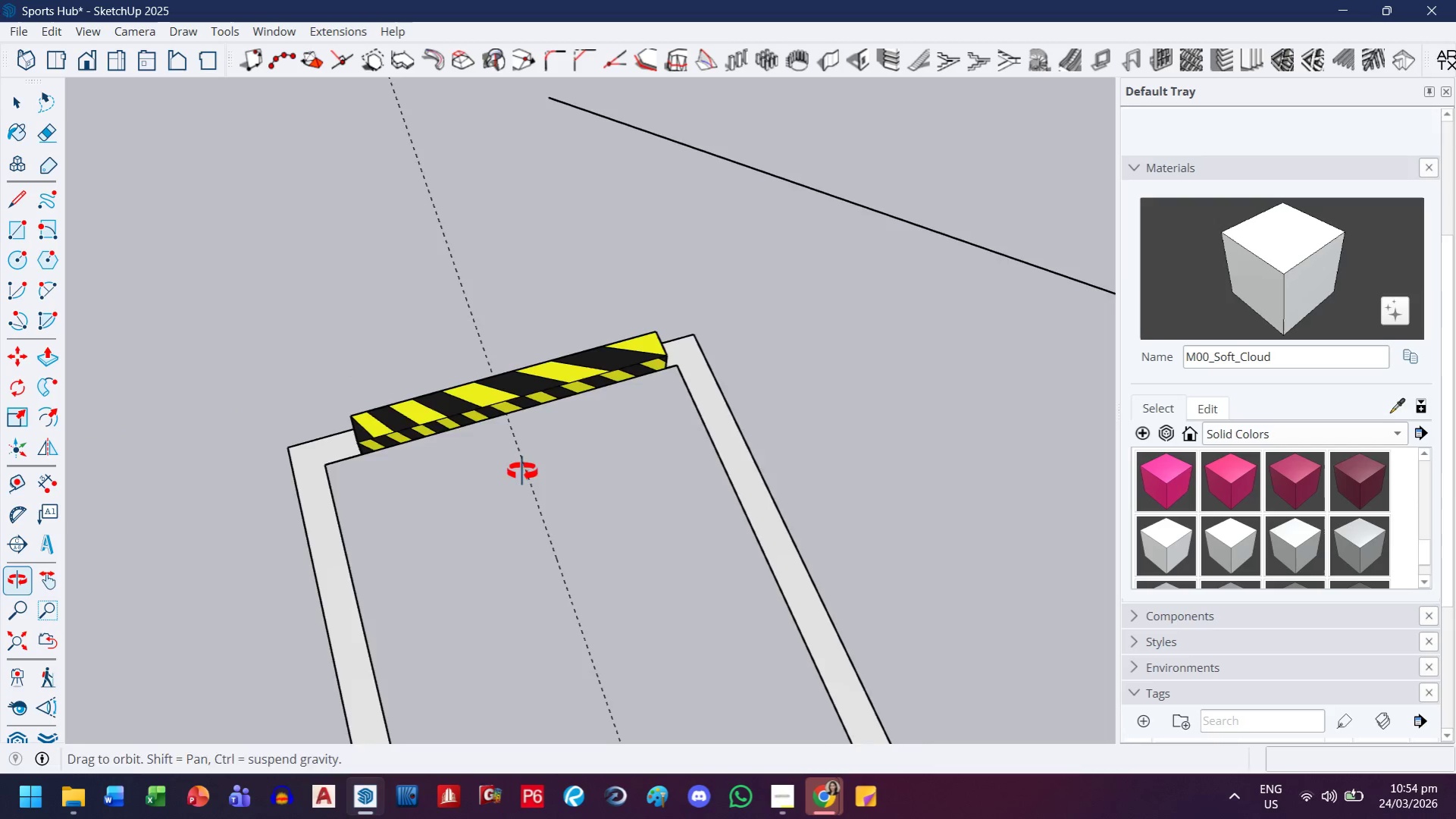 
key(Y)
 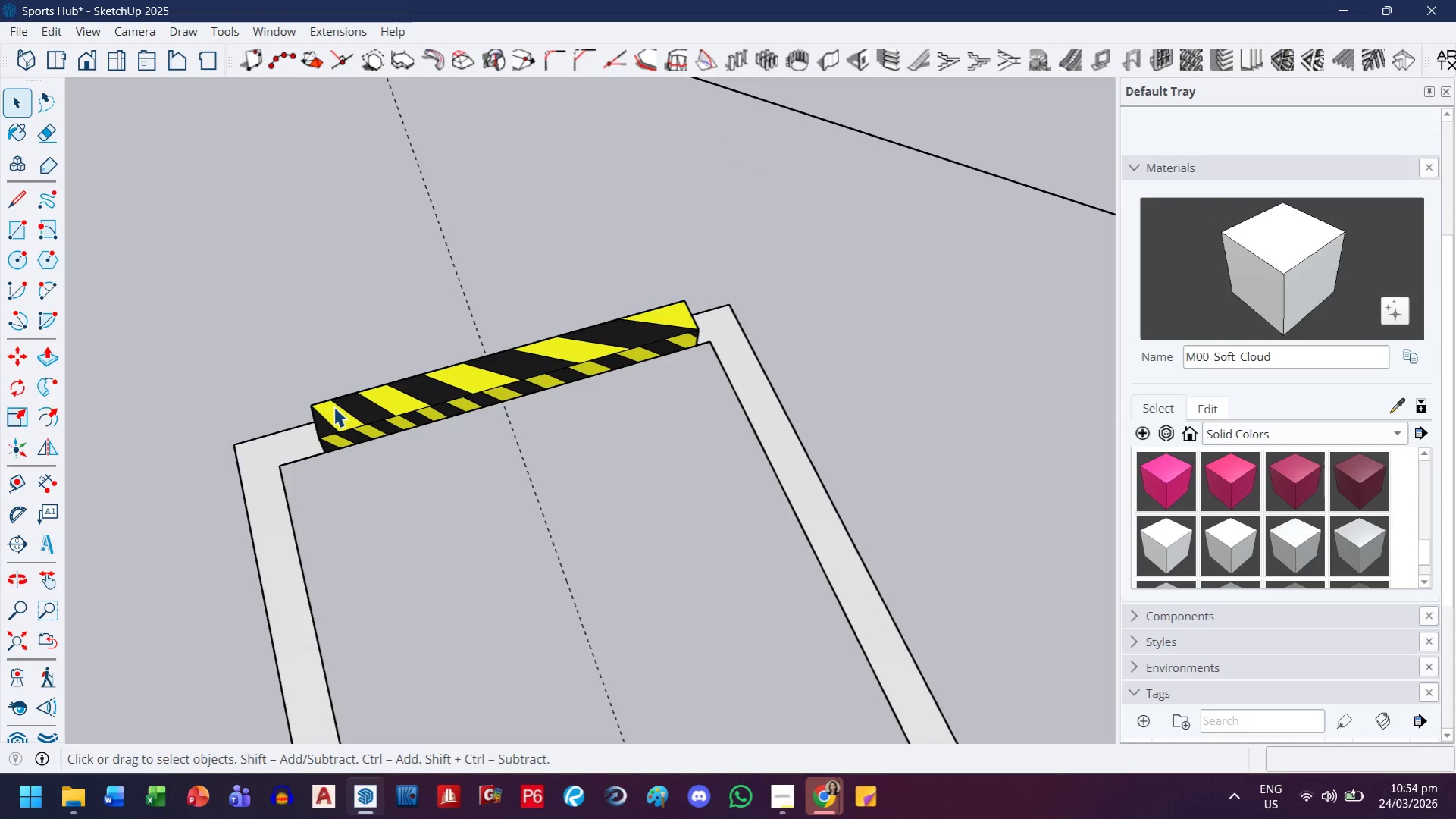 
scroll: coordinate [523, 472], scroll_direction: up, amount: 2.0
 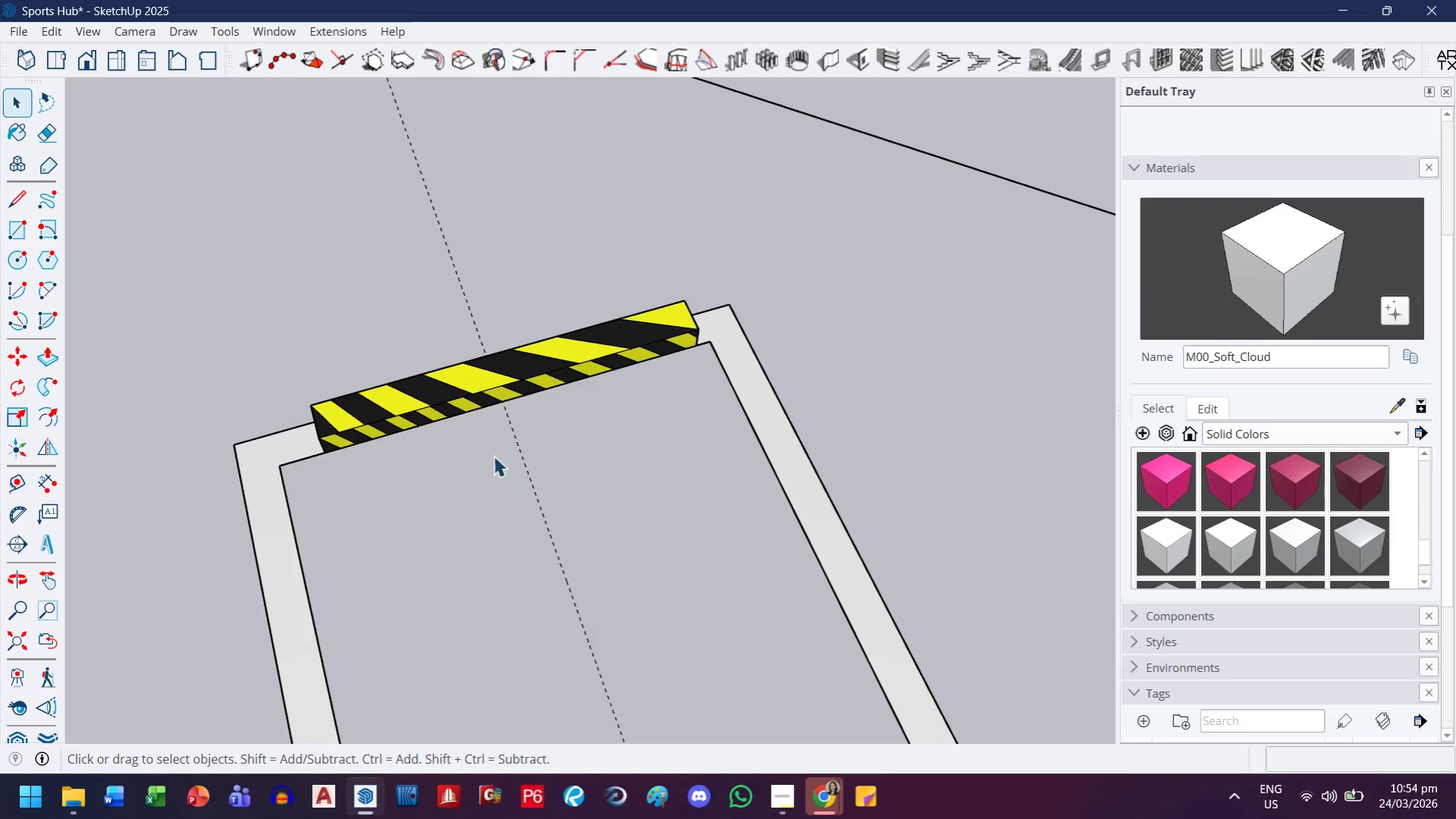 
type(lt)
 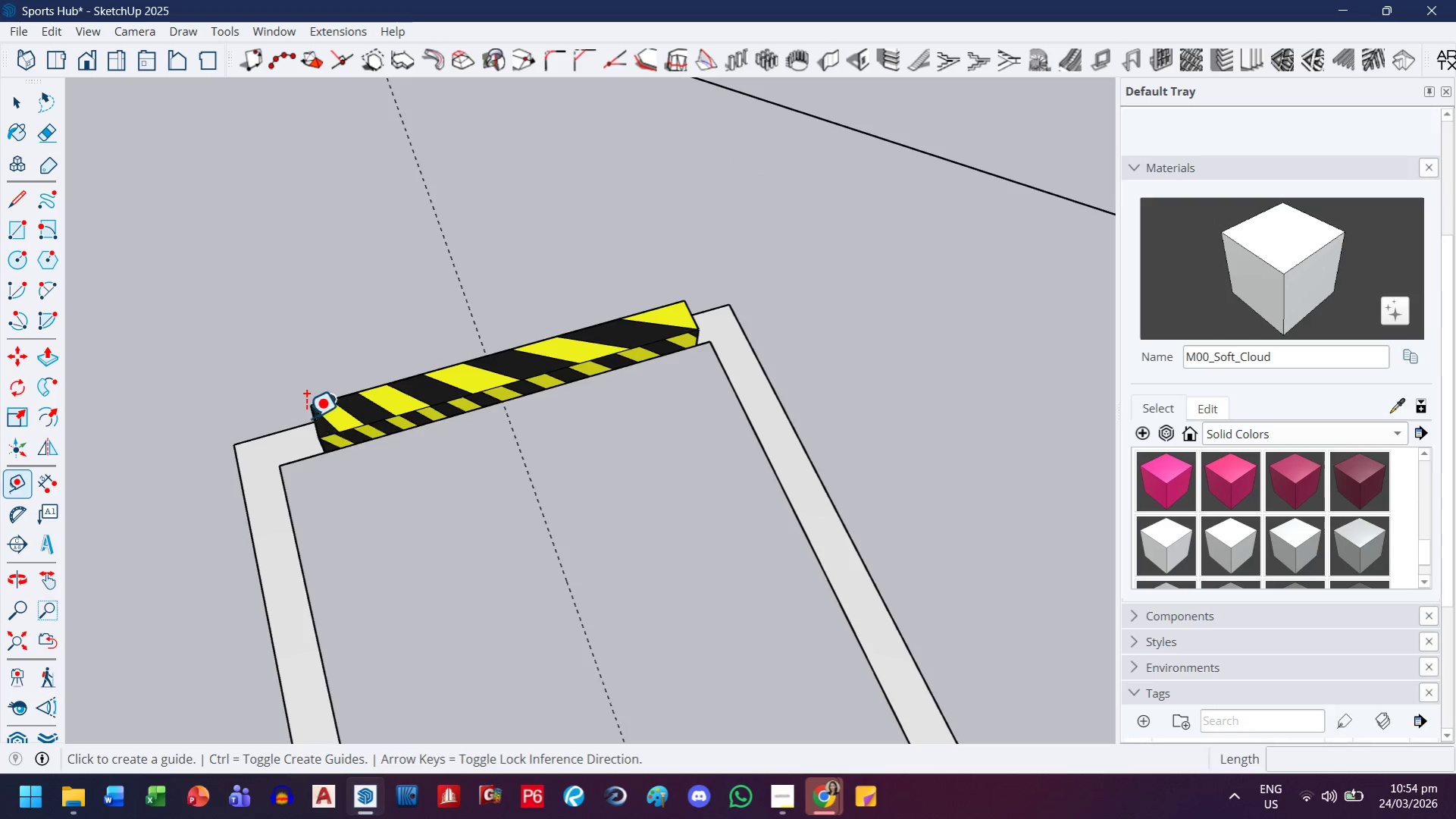 
scroll: coordinate [318, 441], scroll_direction: up, amount: 4.0
 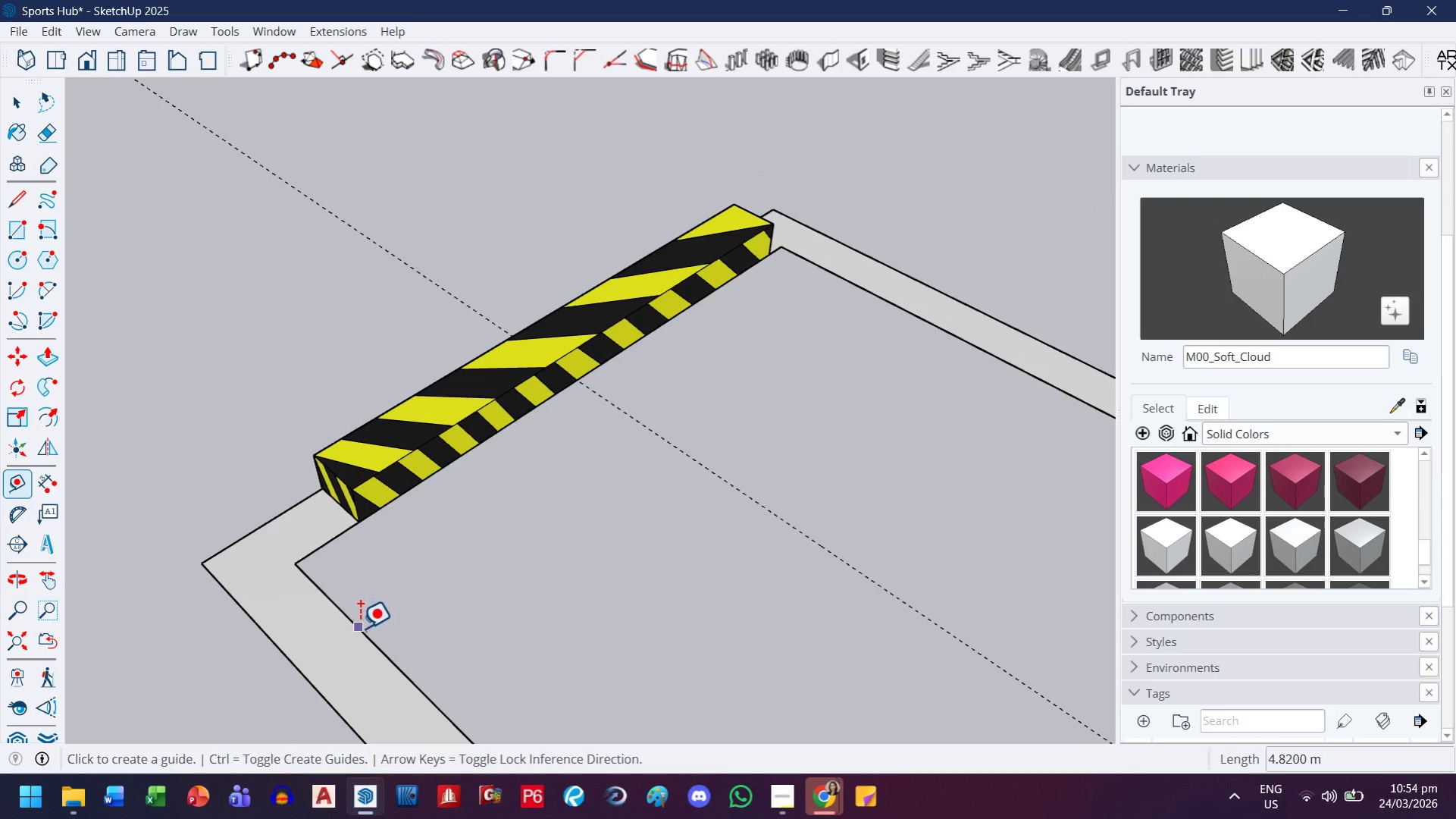 
left_click_drag(start_coordinate=[355, 634], to_coordinate=[359, 626])
 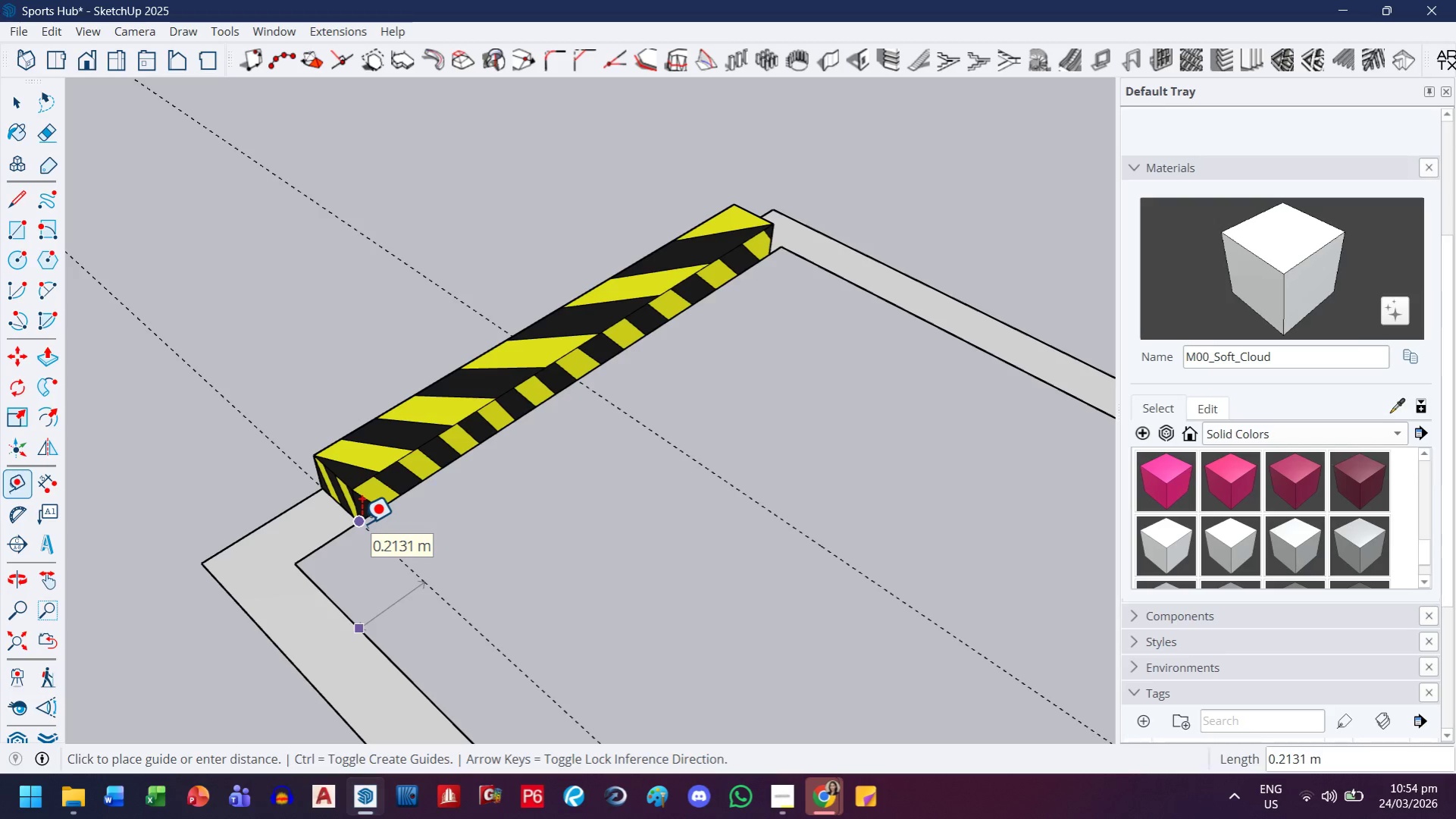 
key(ArrowLeft)
 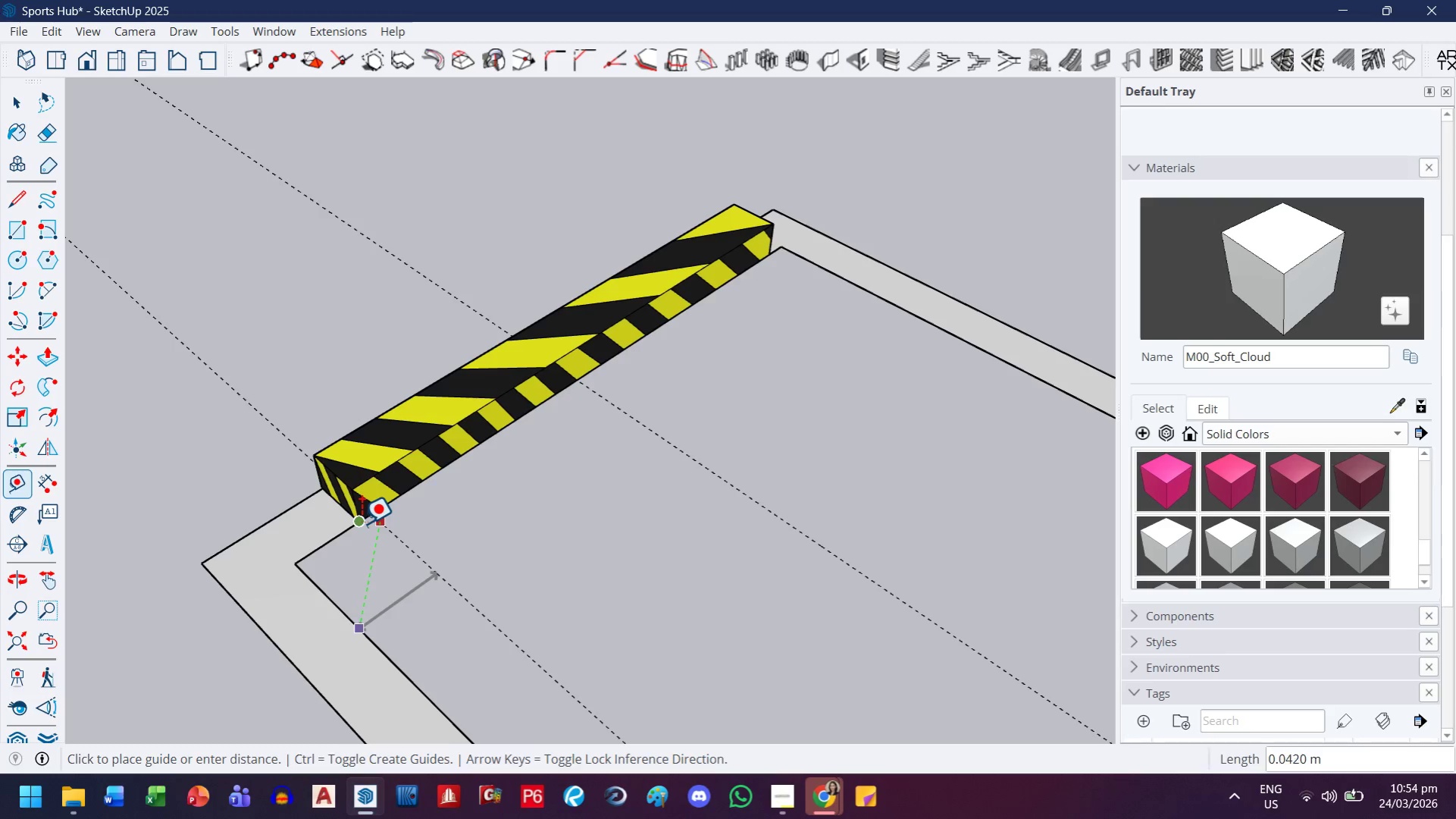 
key(ArrowRight)
 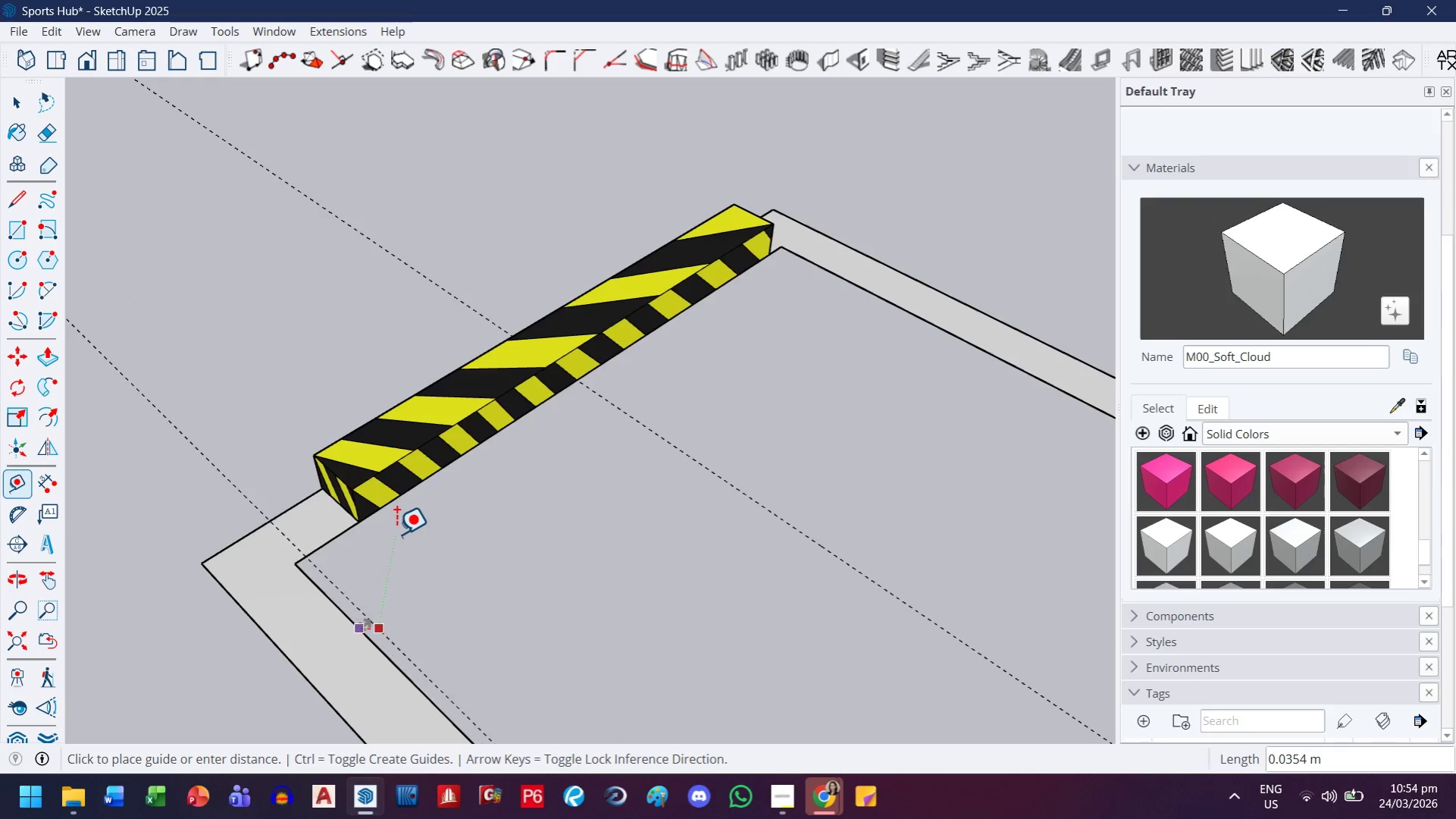 
key(ArrowUp)
 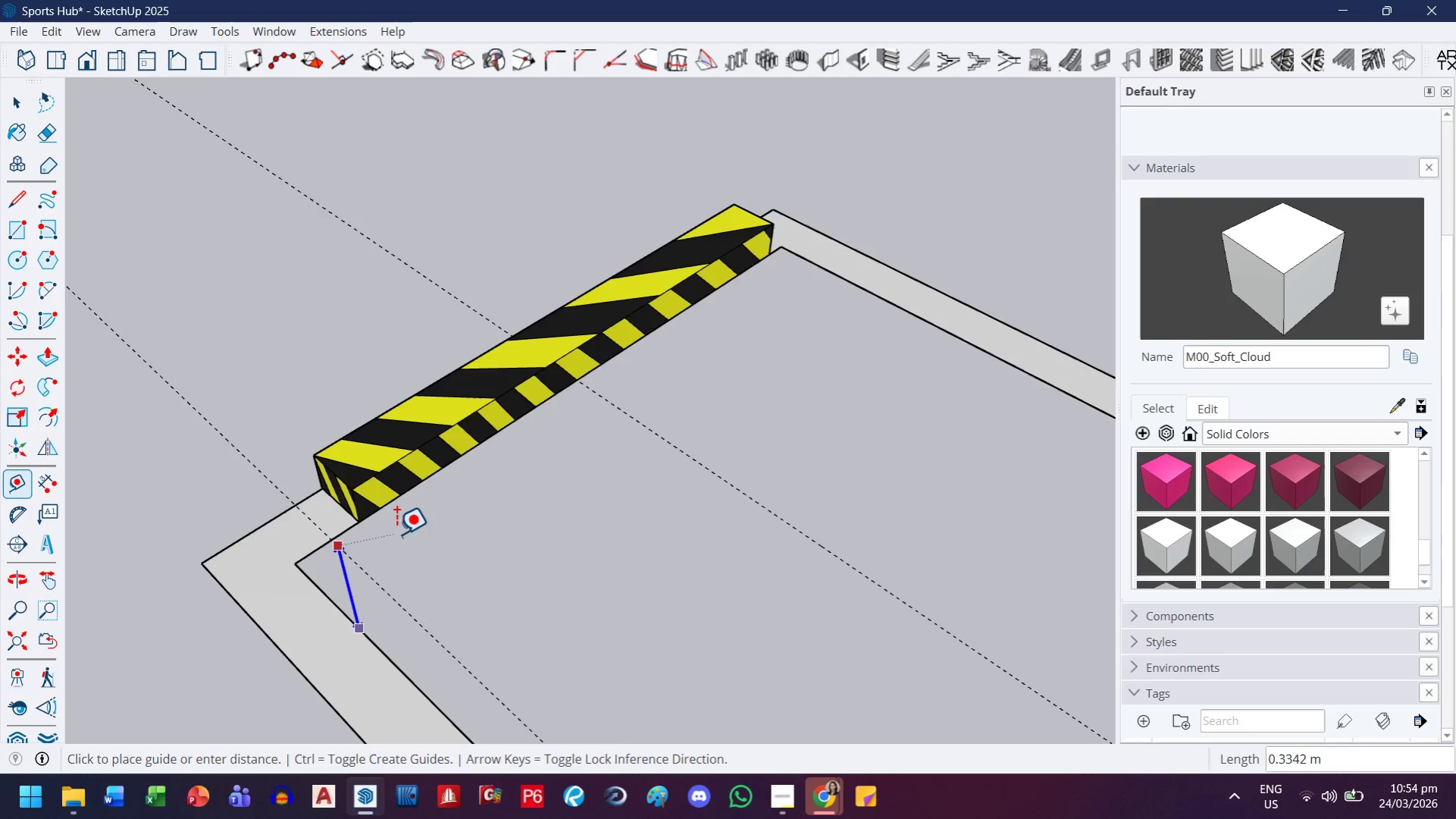 
key(ArrowRight)
 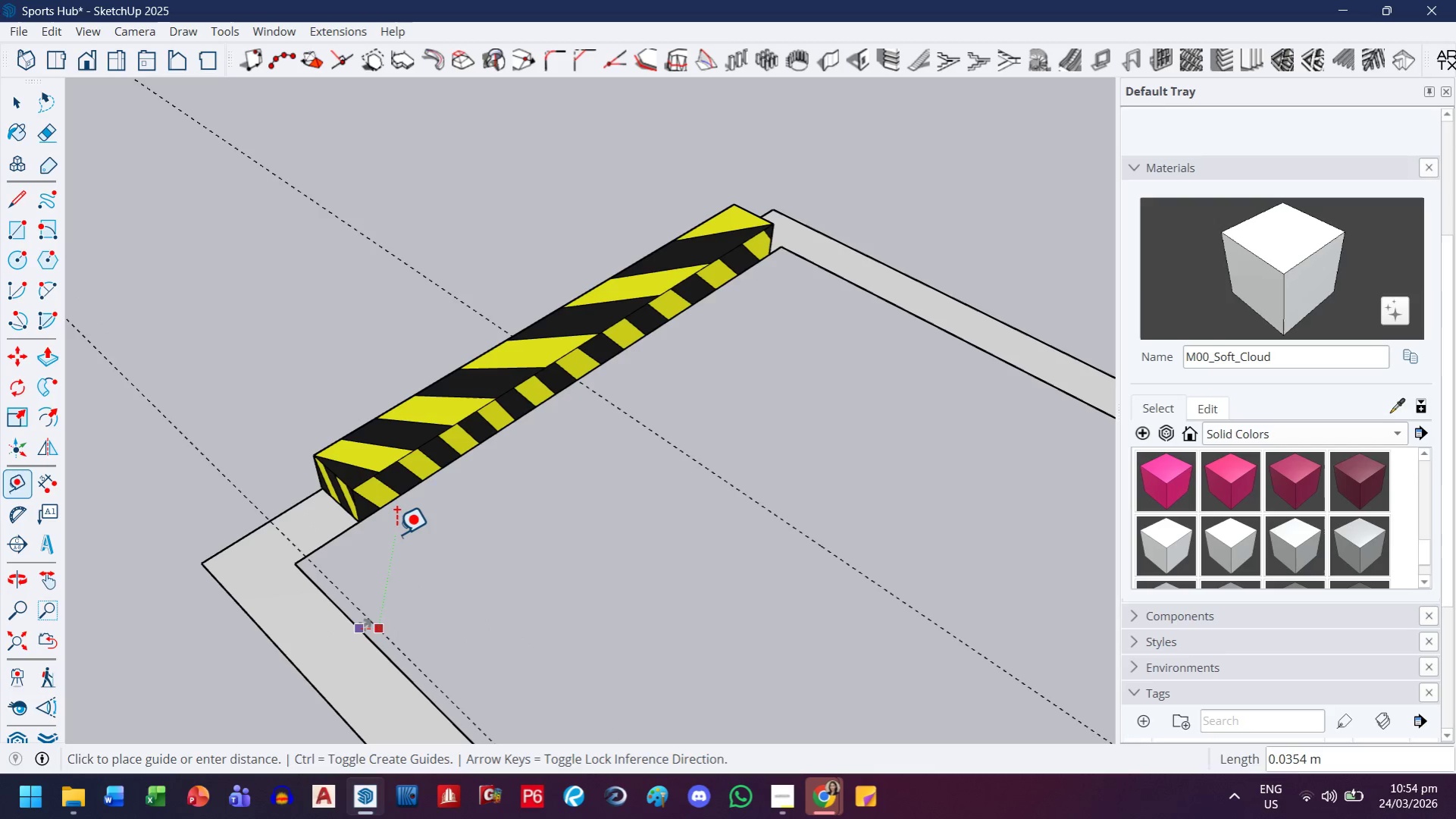 
key(ArrowLeft)
 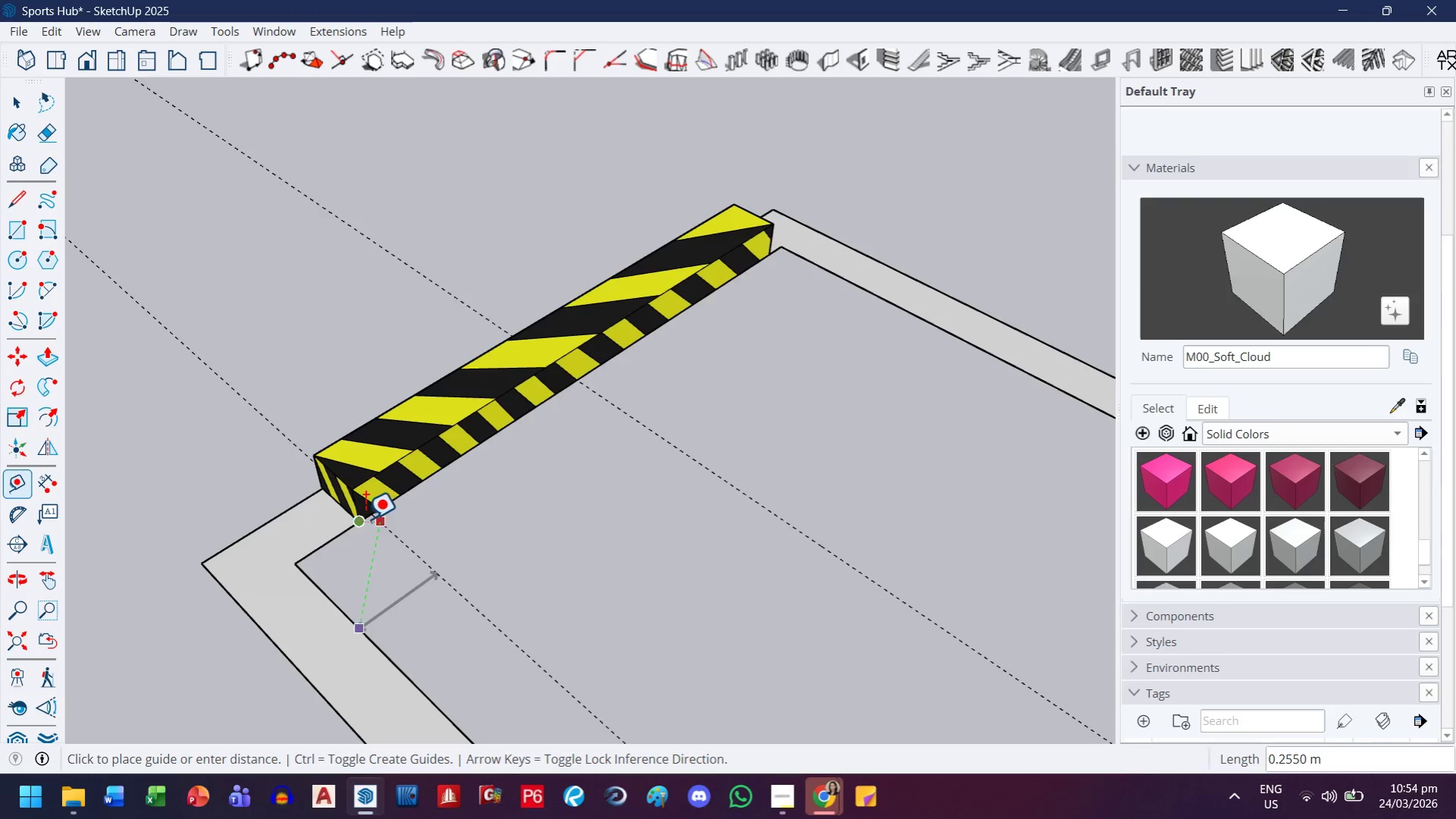 
left_click([362, 519])
 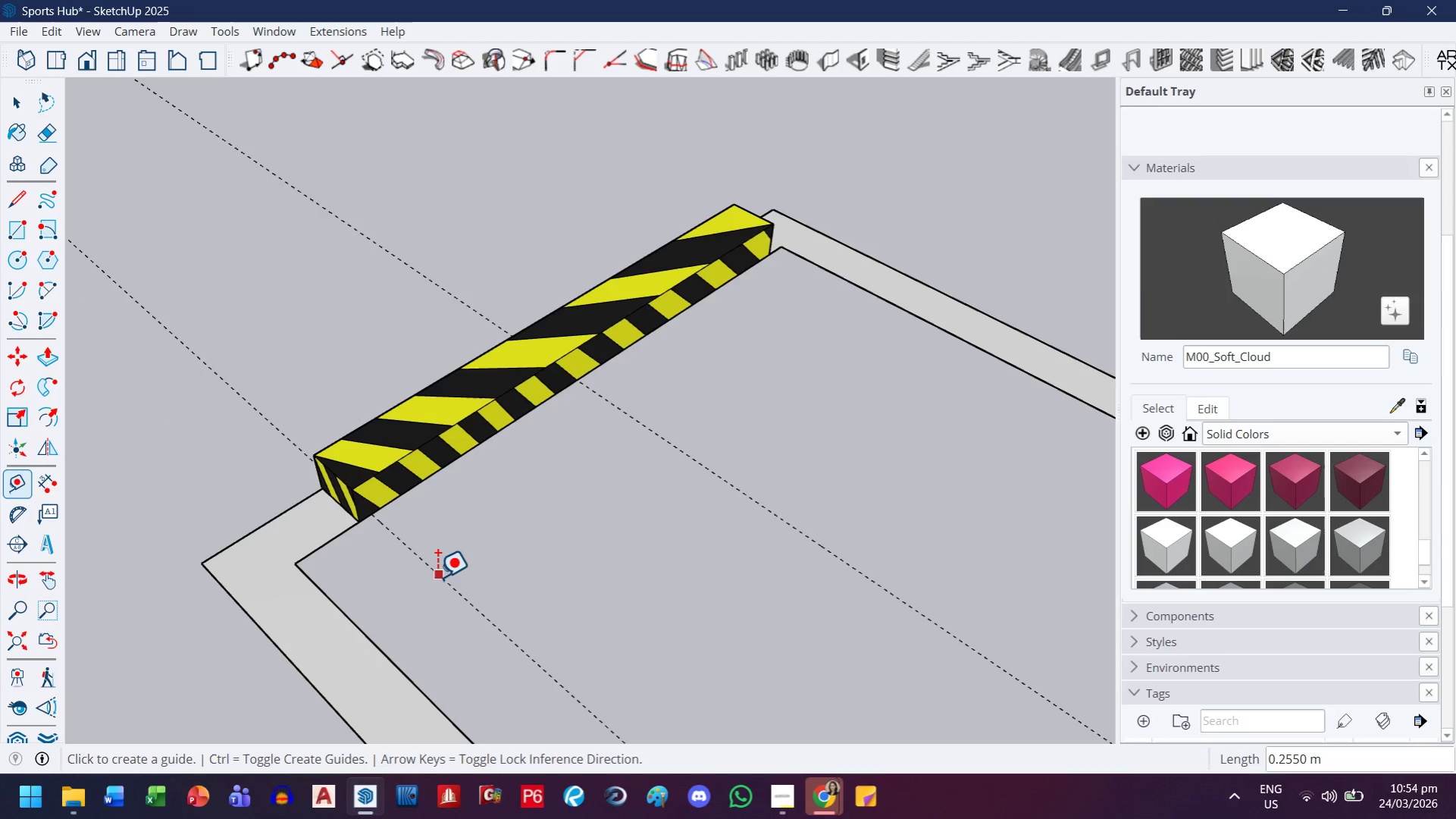 
left_click([437, 576])
 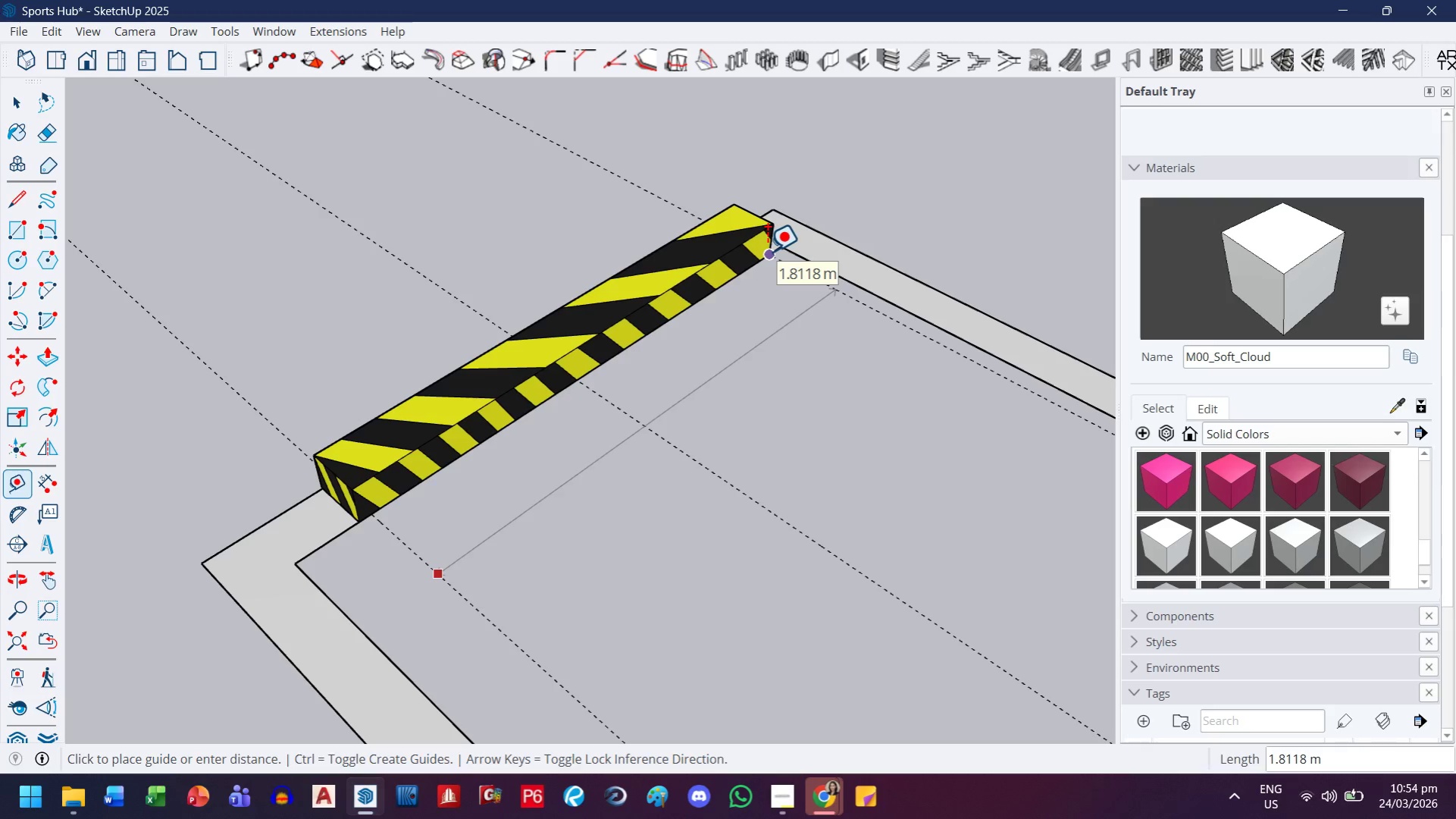 
wait(7.55)
 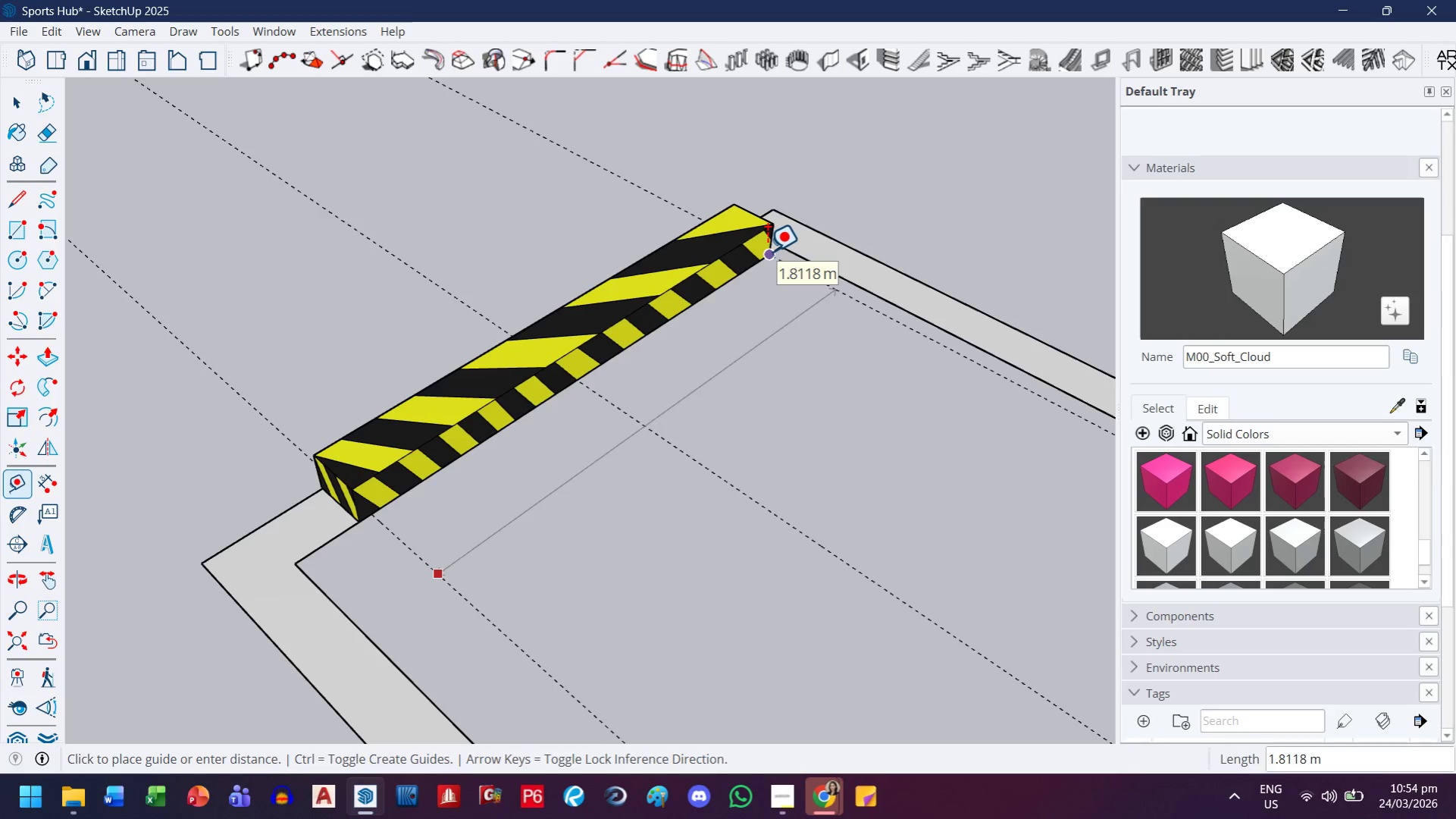 
type(.9059)
 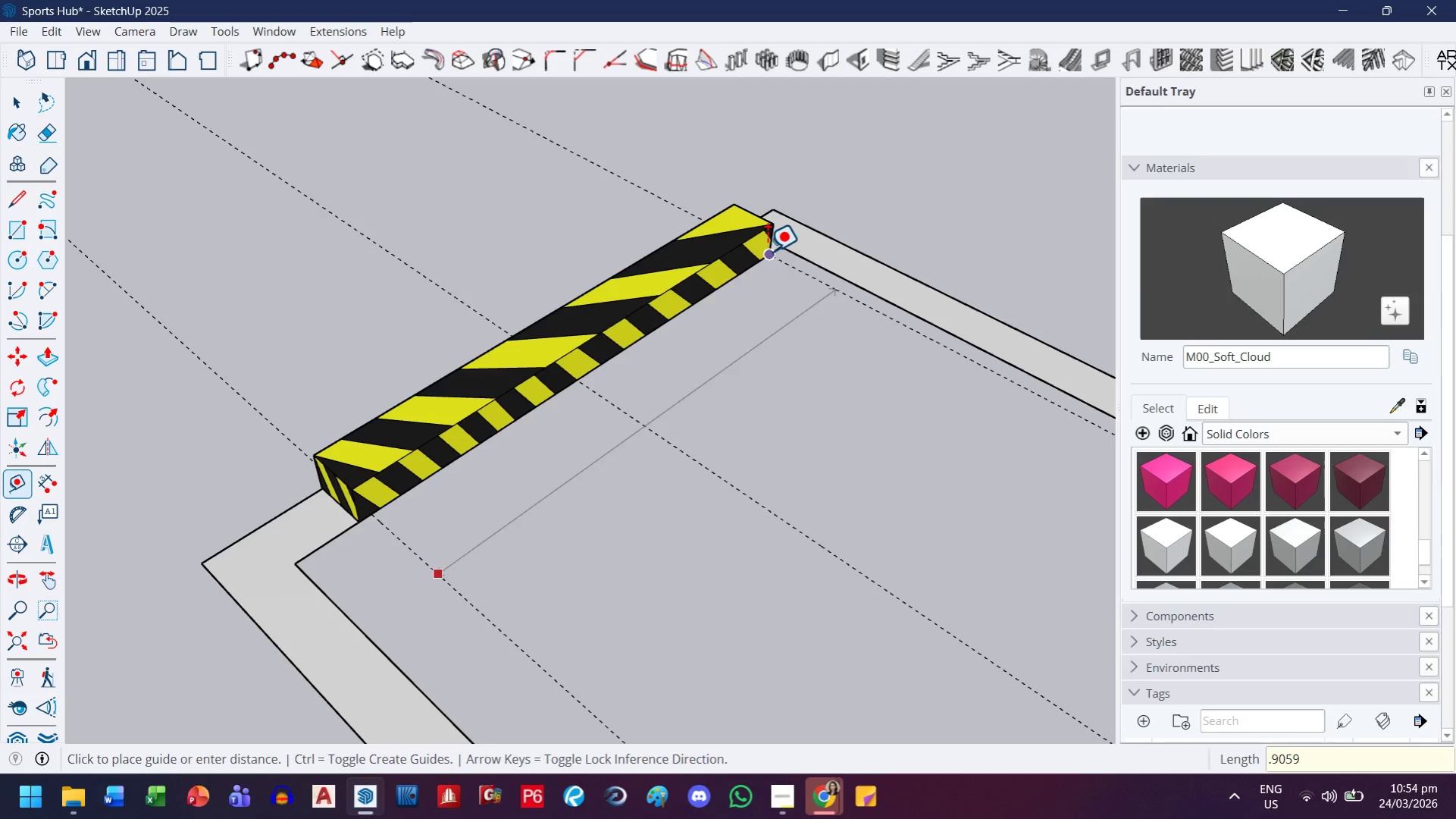 
key(Enter)
 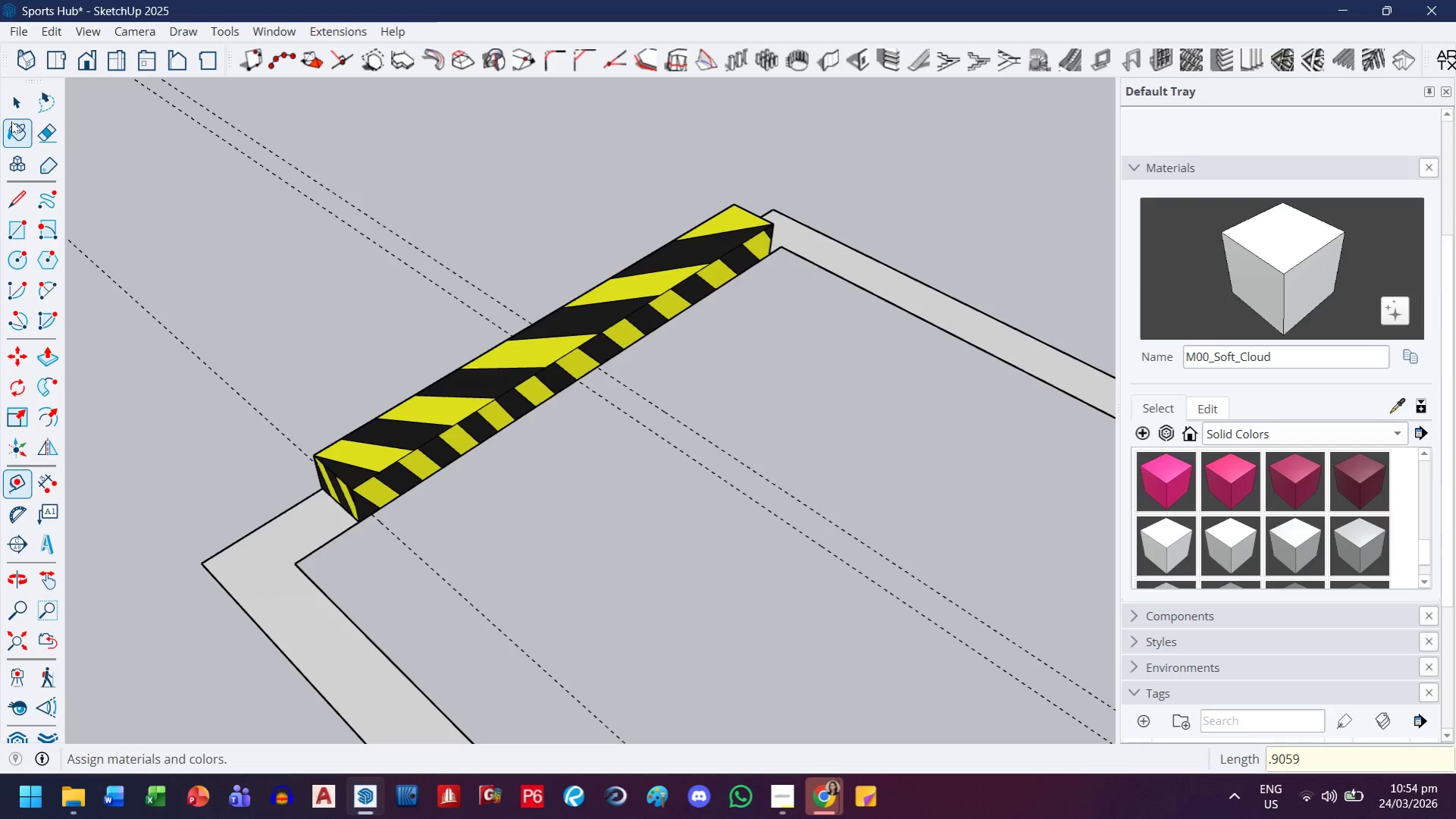 
double_click([21, 96])
 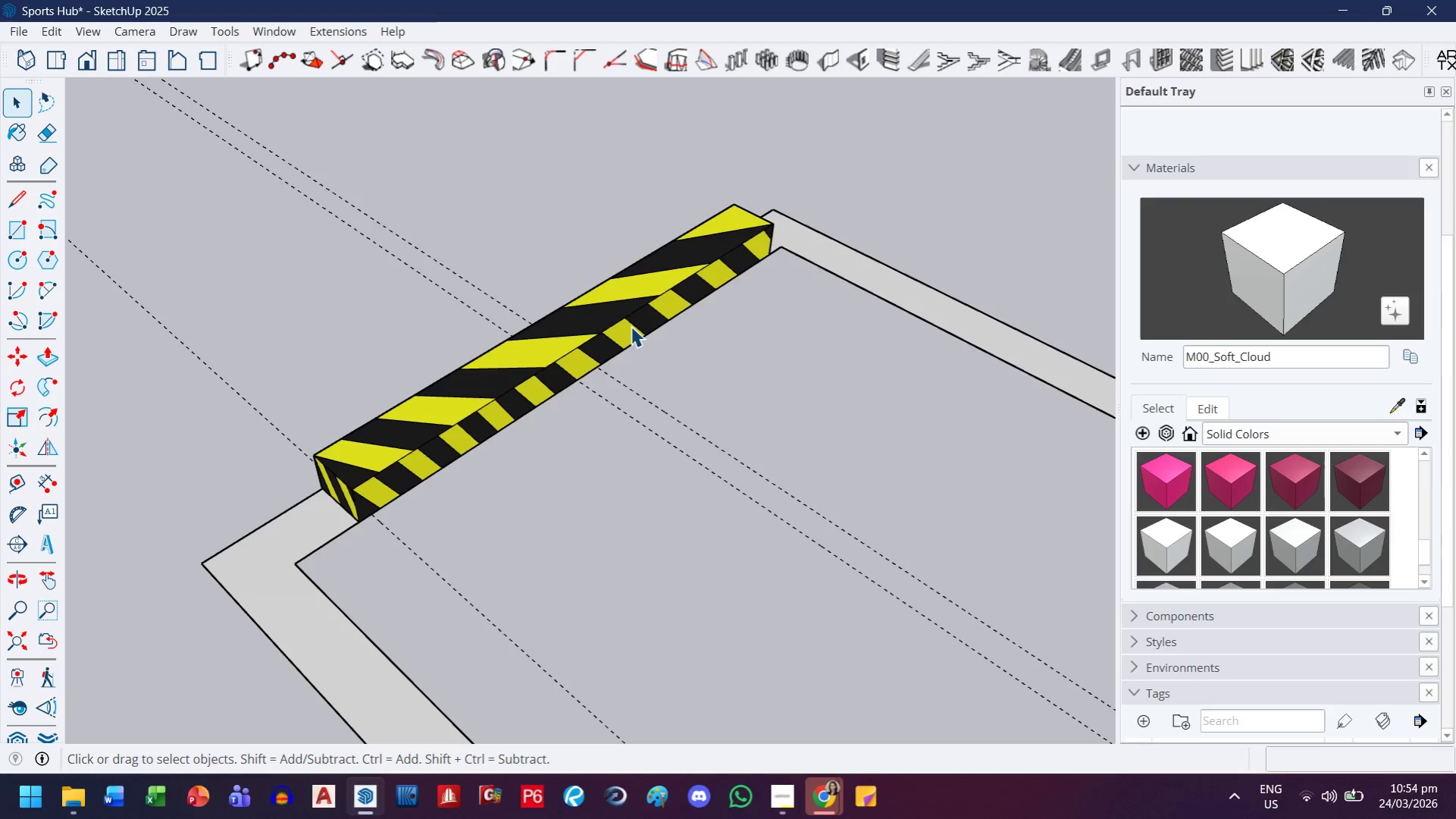 
triple_click([631, 326])
 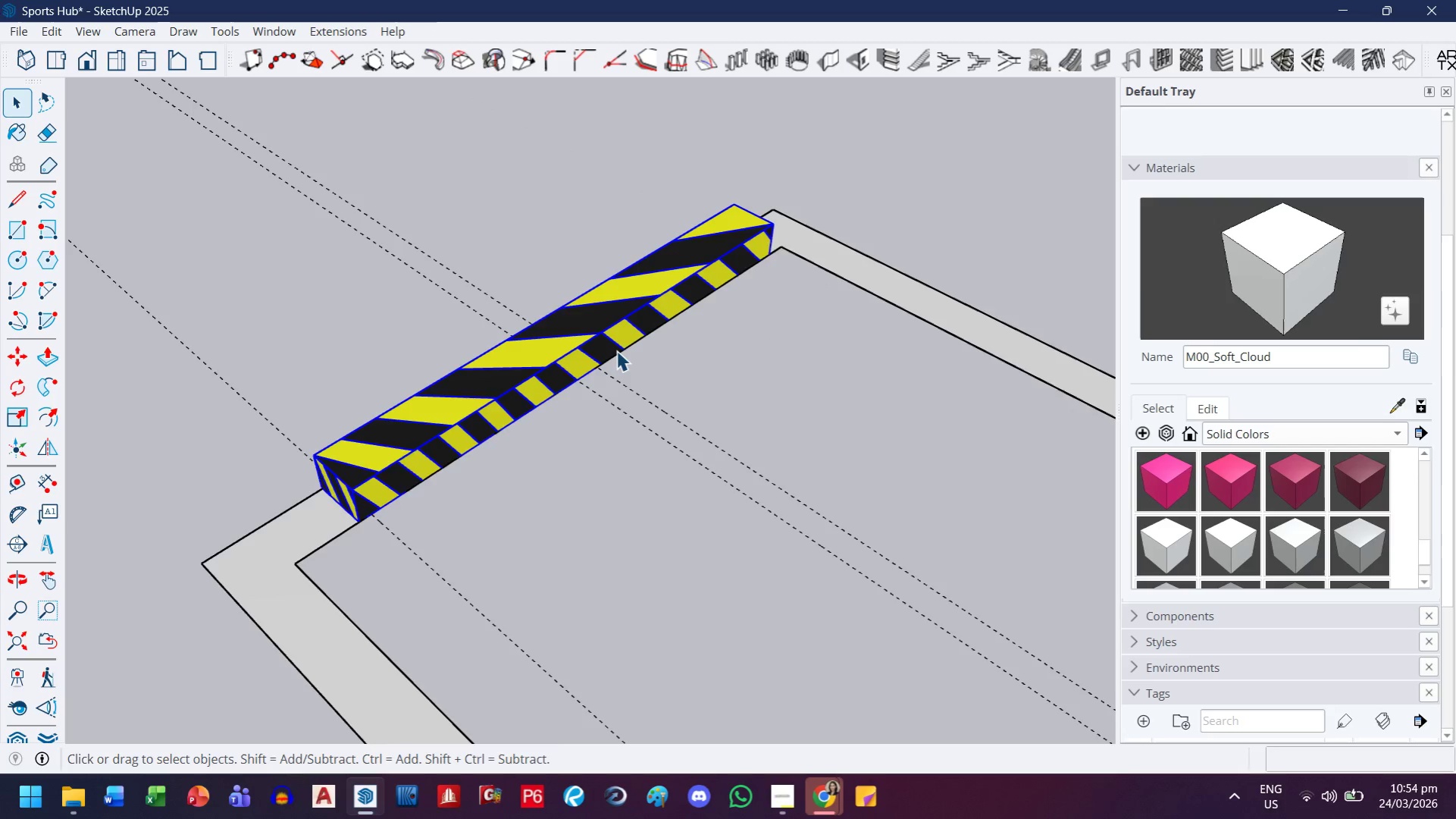 
key(M)
 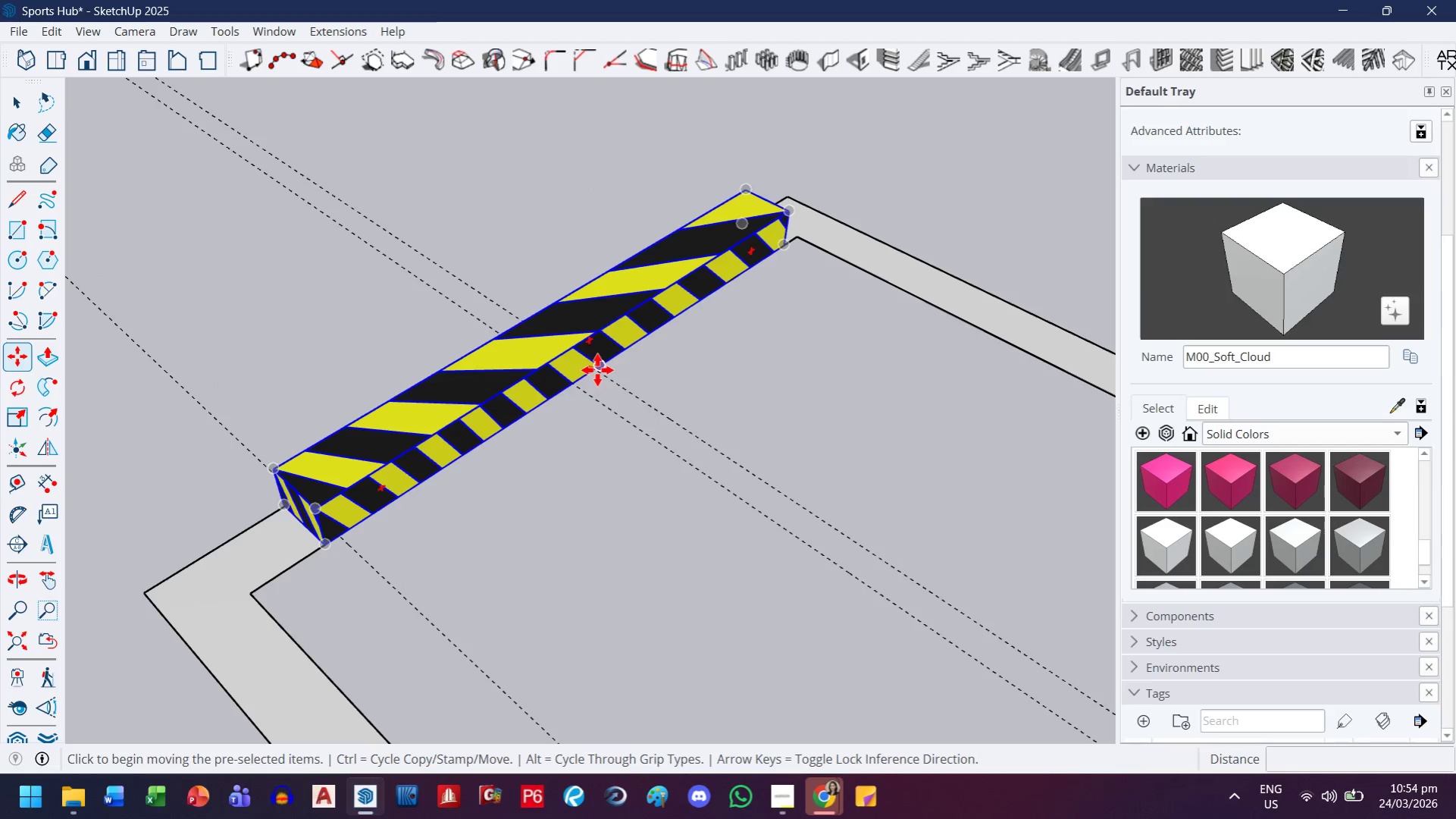 
scroll: coordinate [616, 350], scroll_direction: up, amount: 1.0
 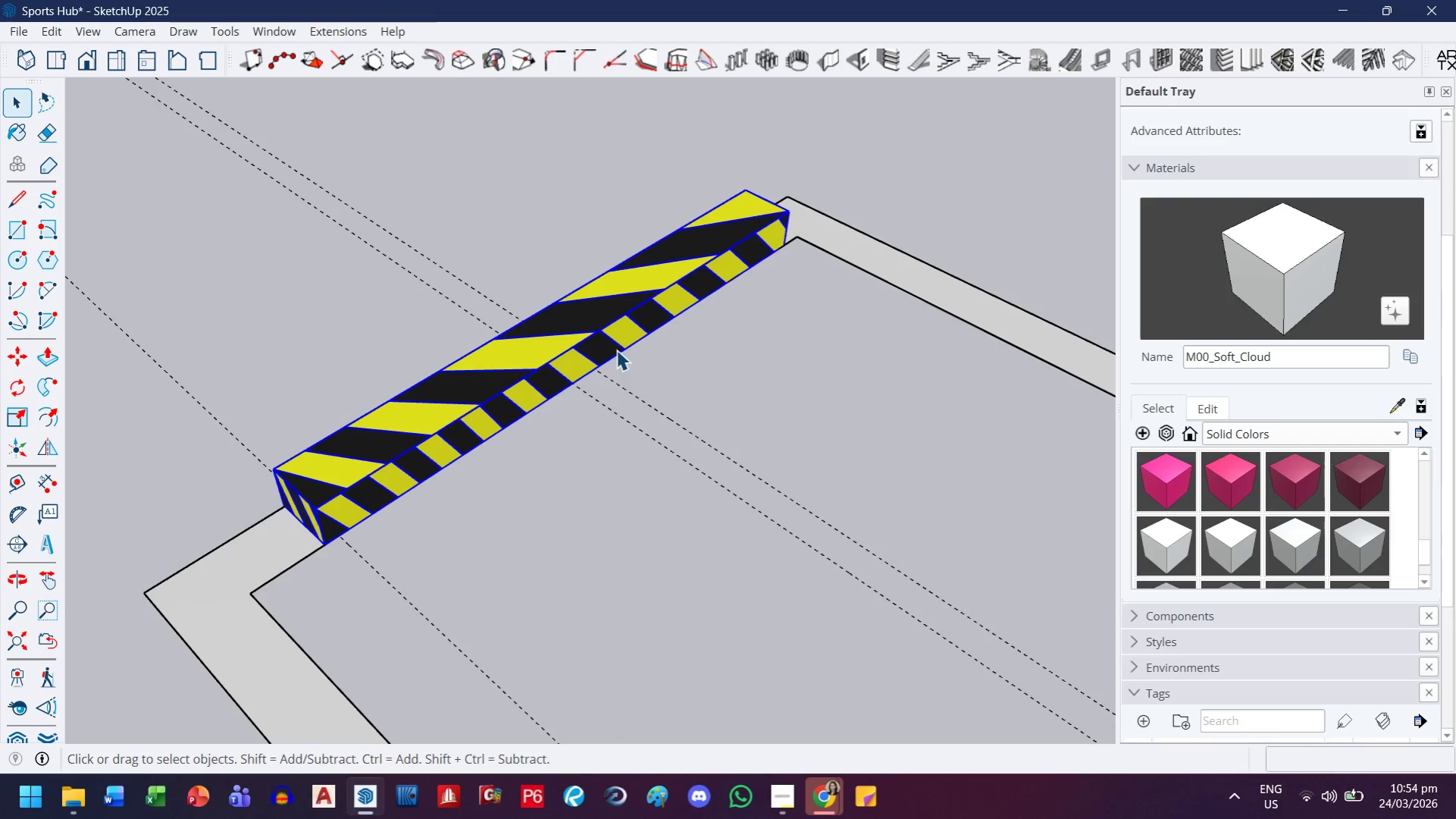 
left_click([597, 370])
 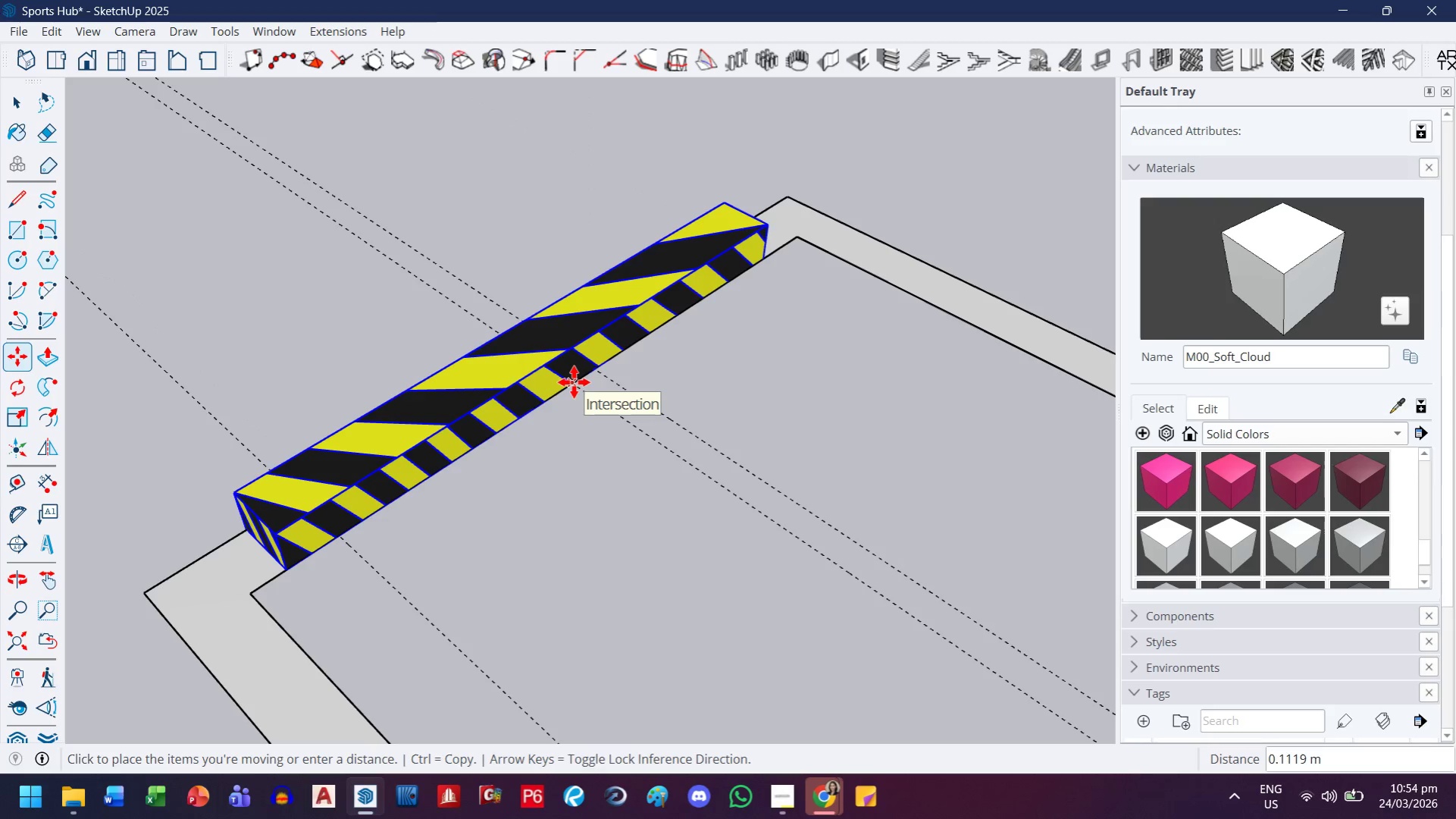 
left_click([574, 382])
 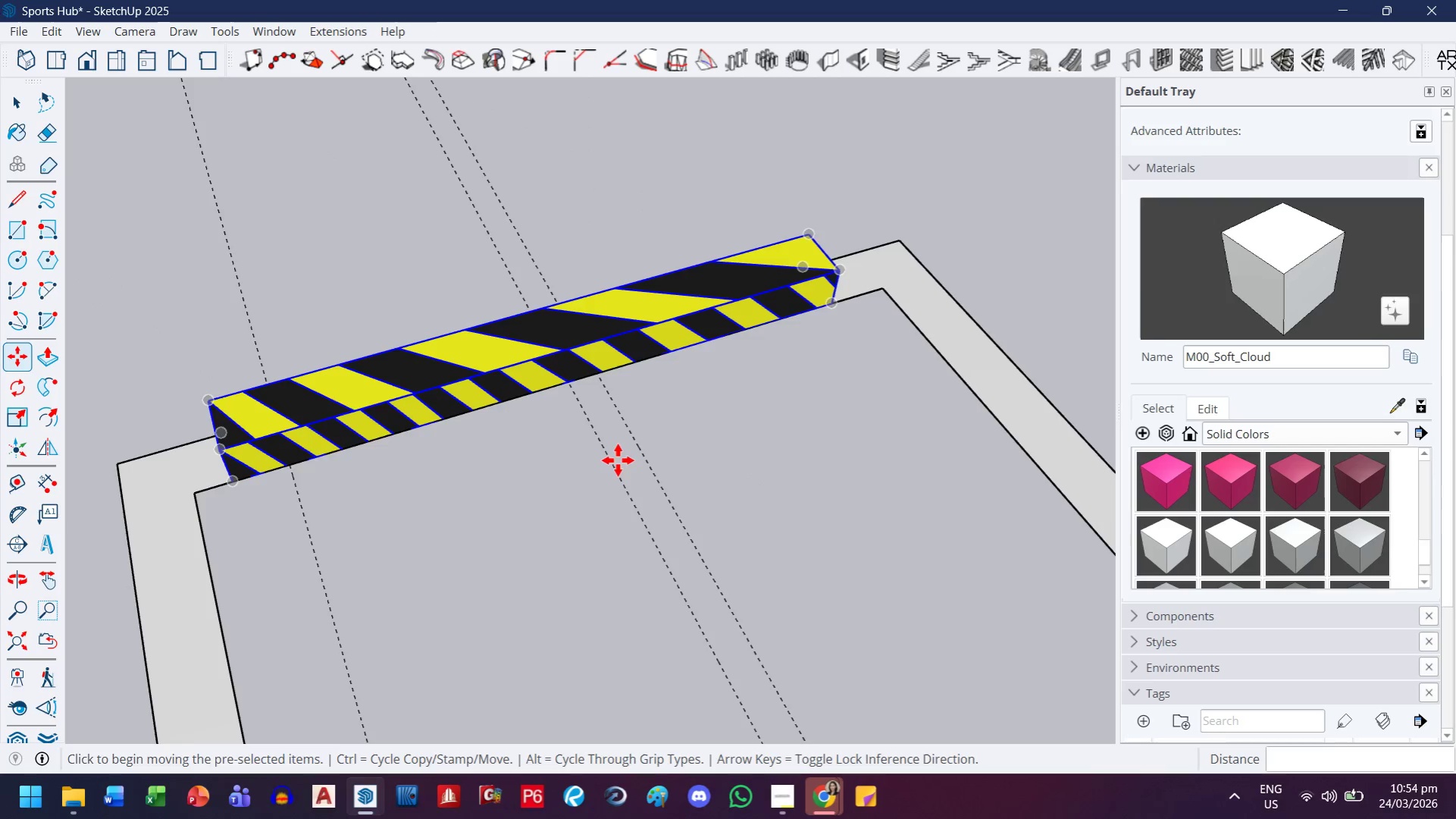 
key(E)
 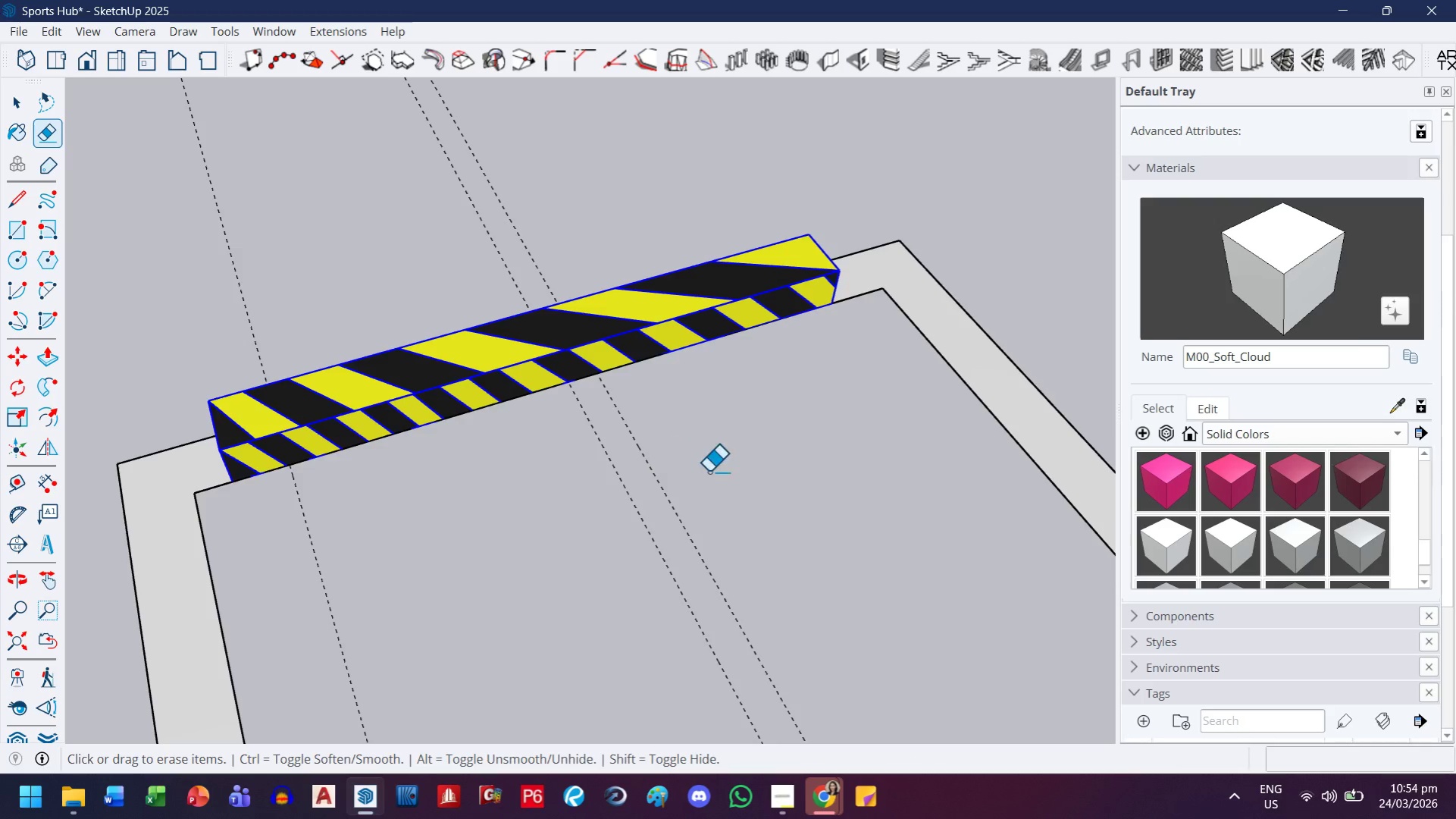 
left_click_drag(start_coordinate=[706, 471], to_coordinate=[316, 600])
 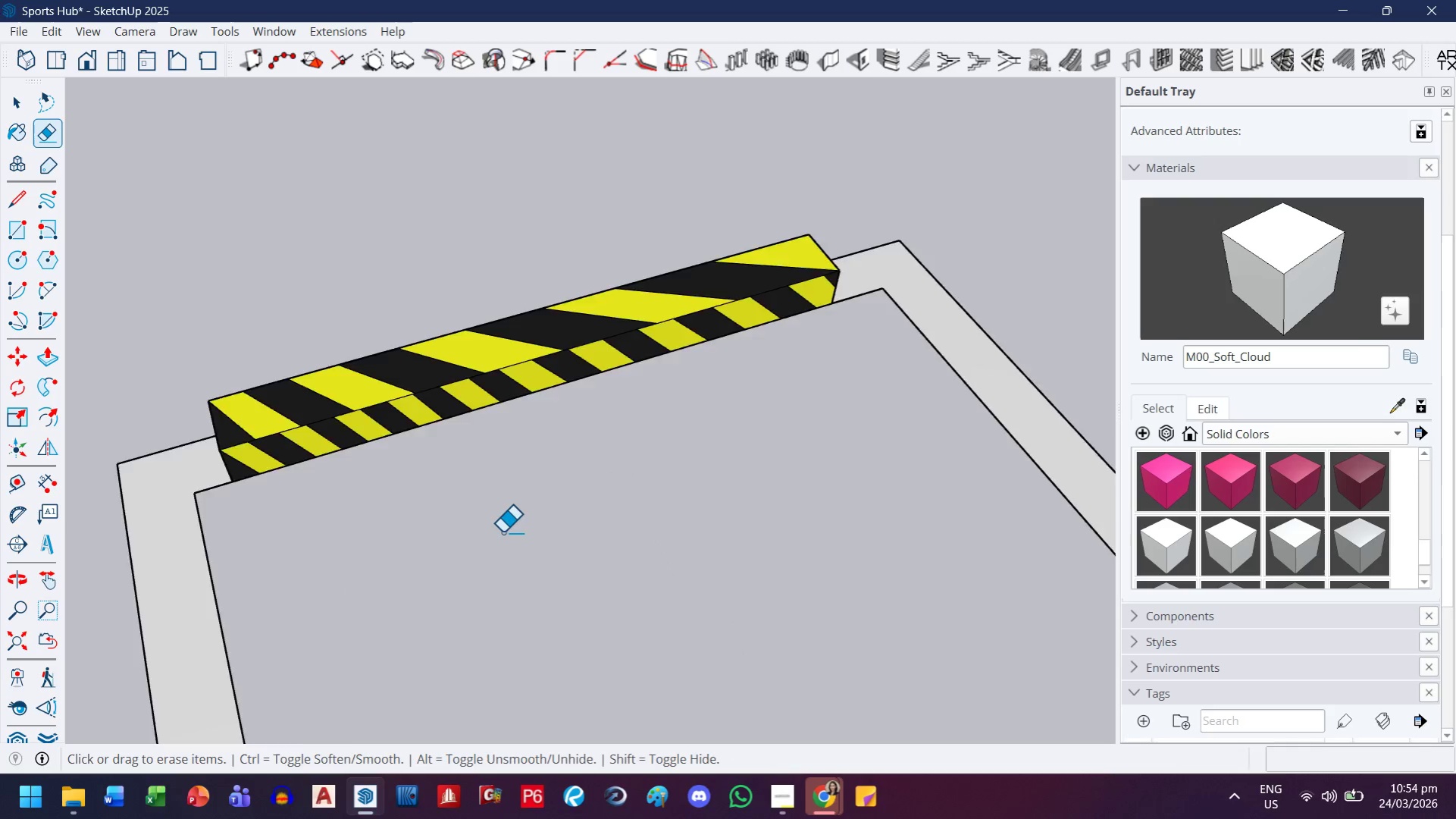 
scroll: coordinate [502, 533], scroll_direction: down, amount: 4.0
 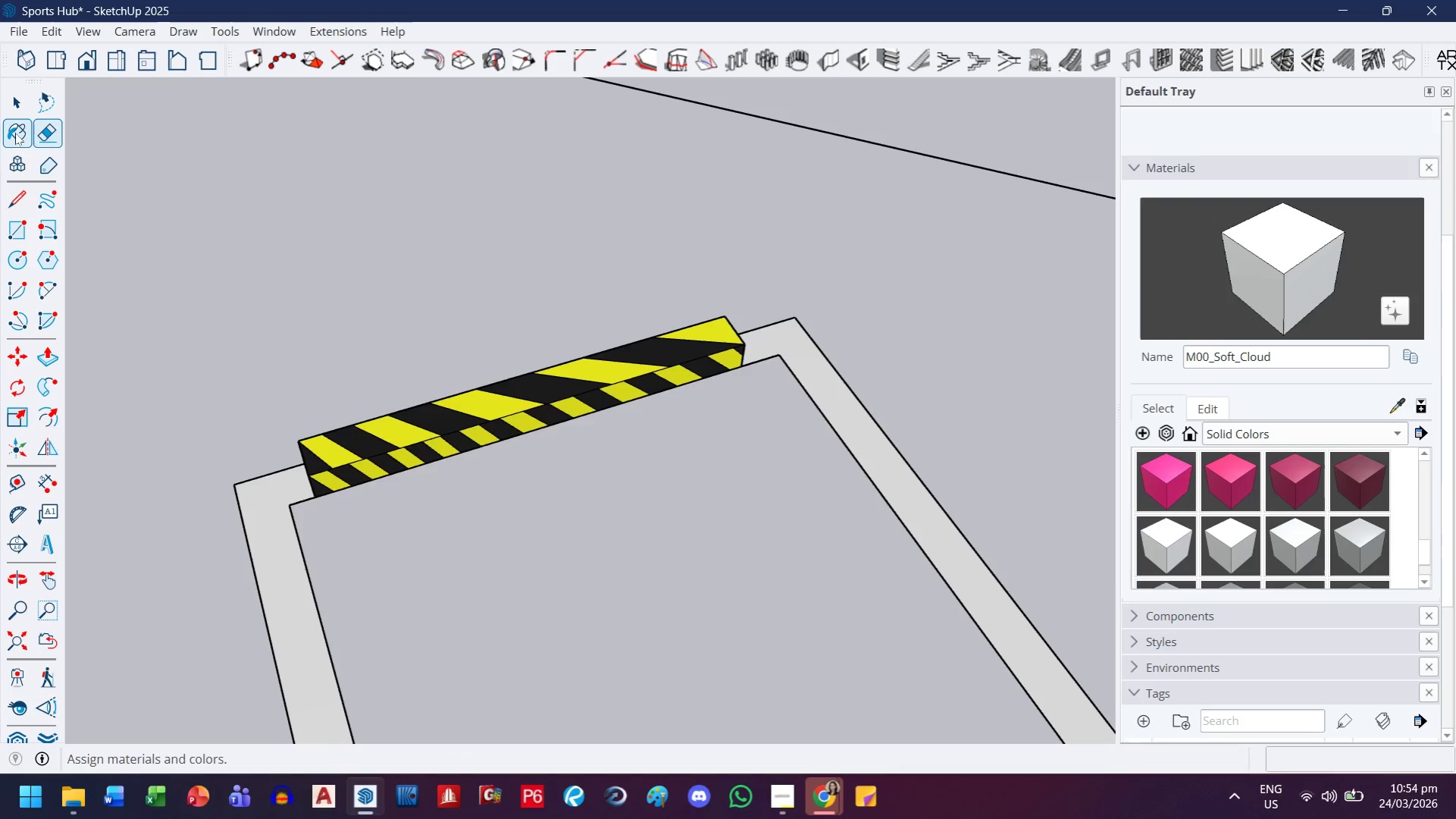 
left_click([15, 110])
 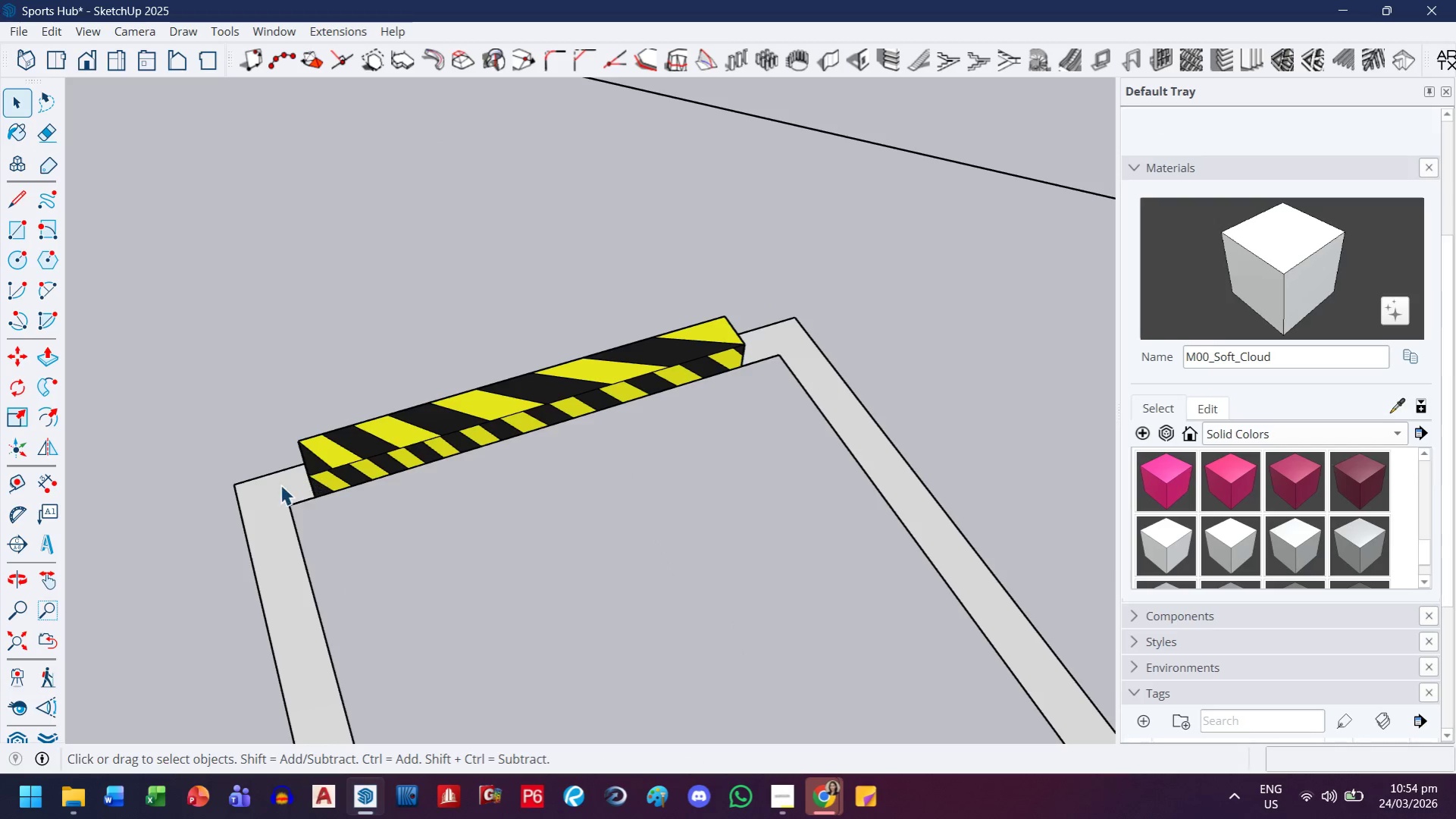 
double_click([280, 485])
 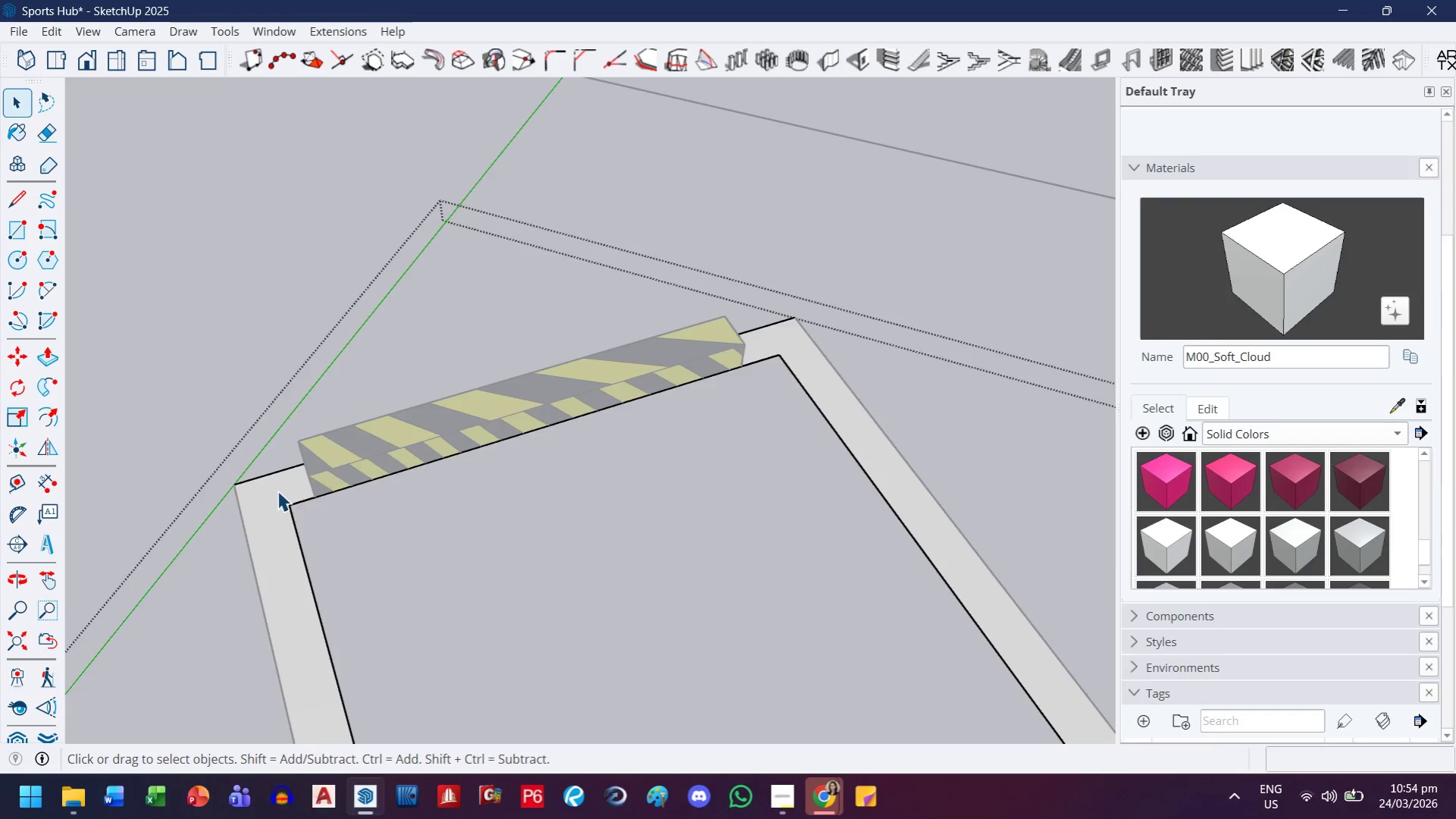 
left_click([272, 500])
 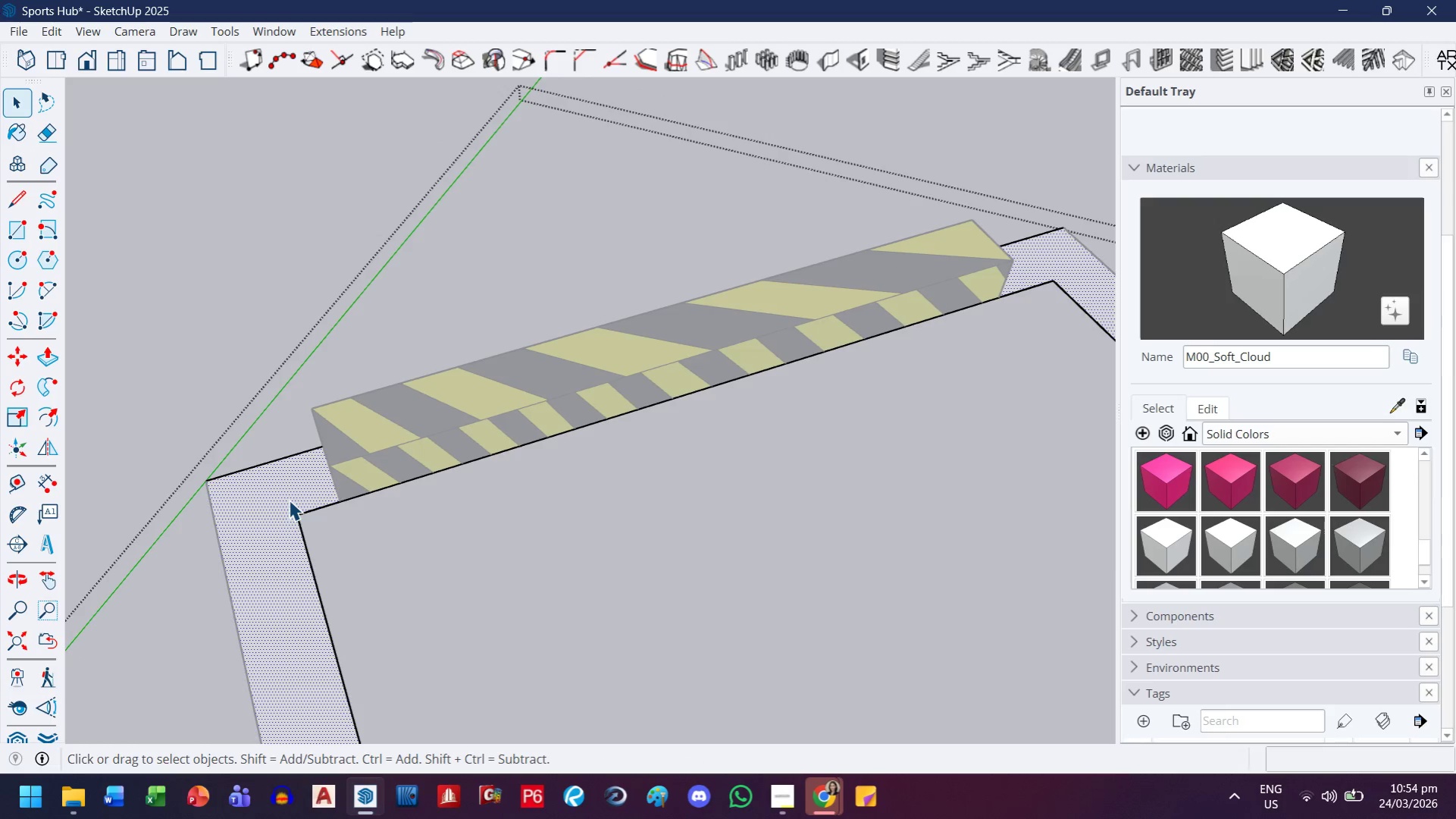 
scroll: coordinate [277, 491], scroll_direction: up, amount: 5.0
 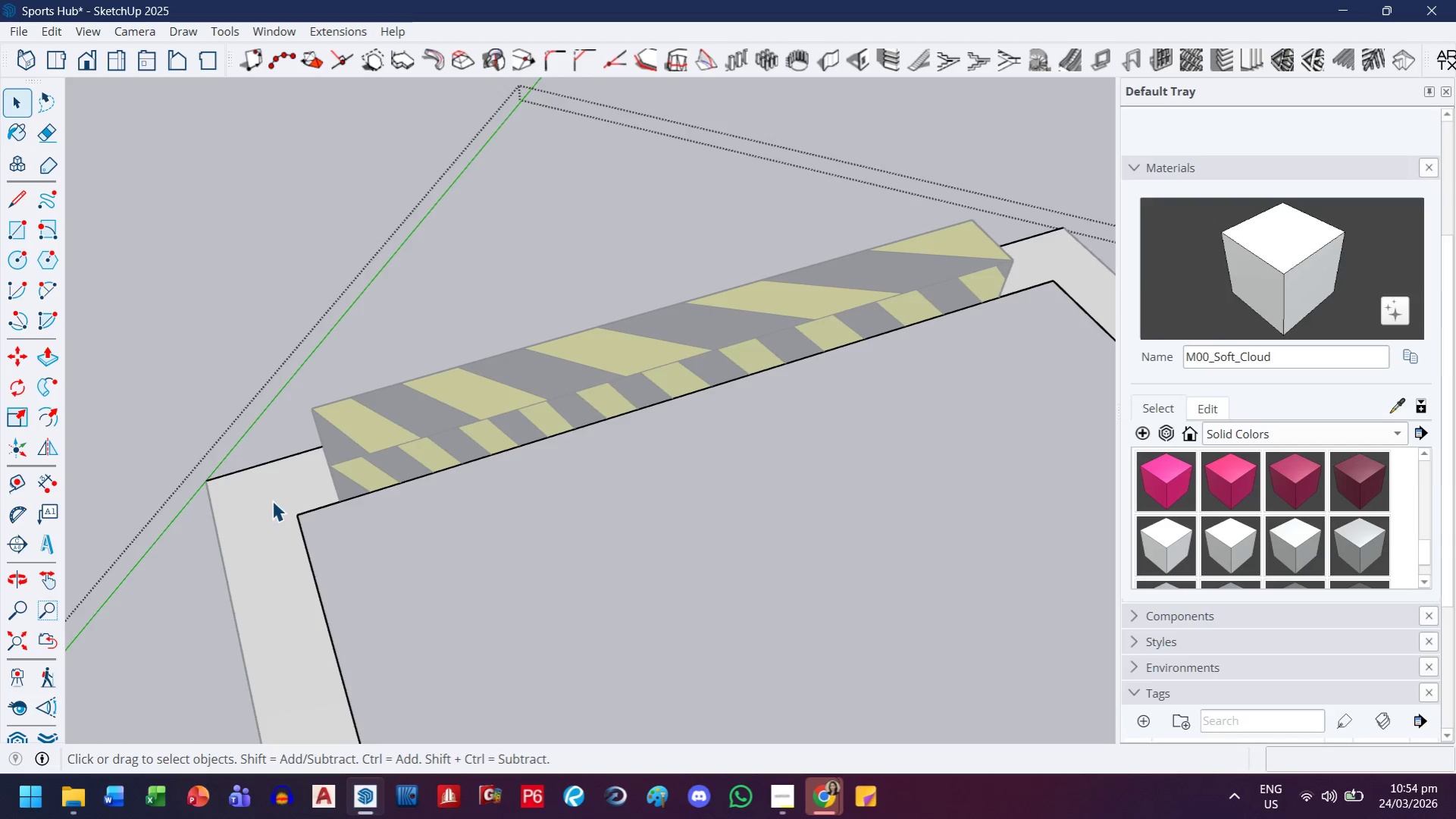 
key(L)
 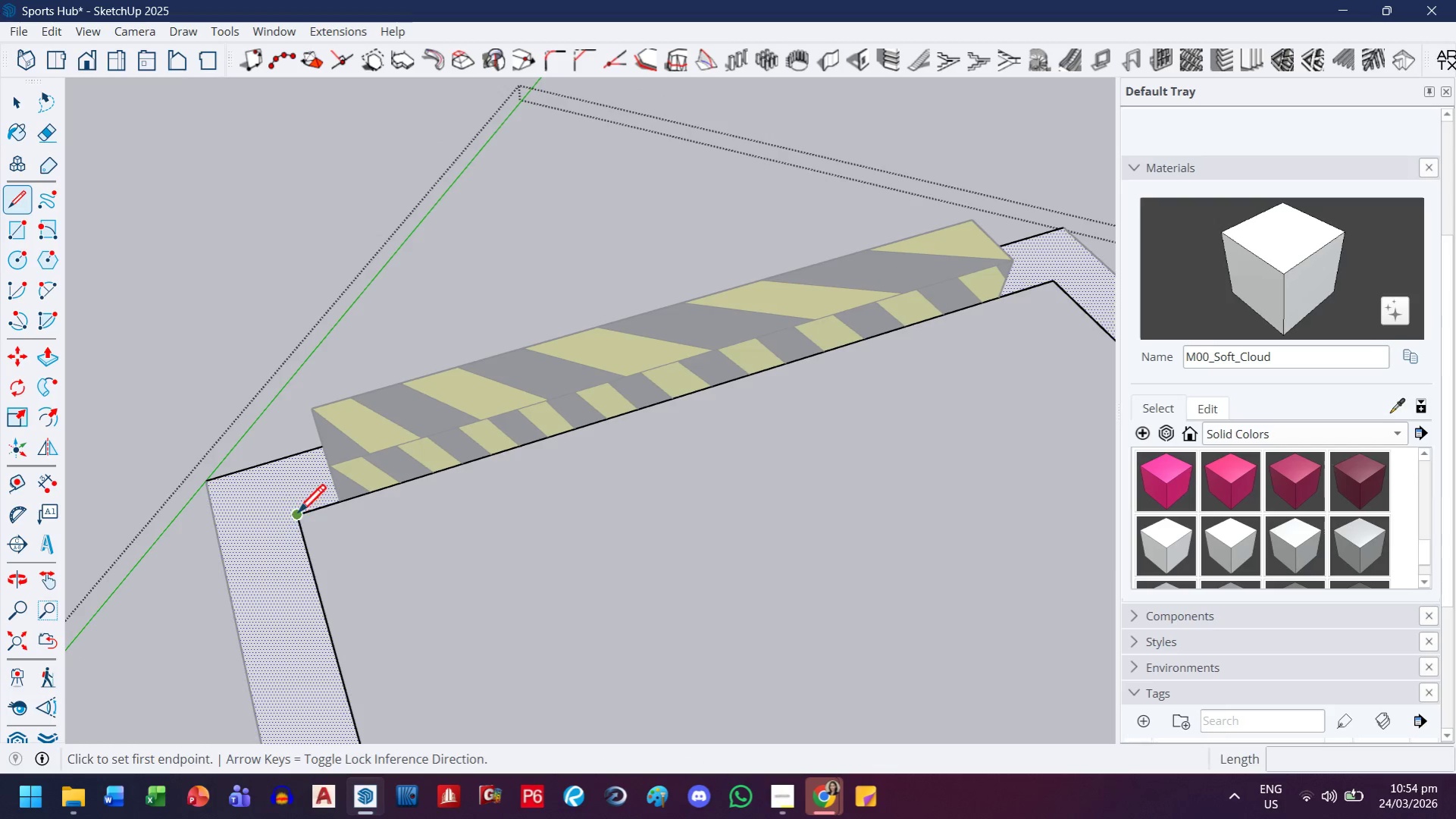 
left_click([297, 514])
 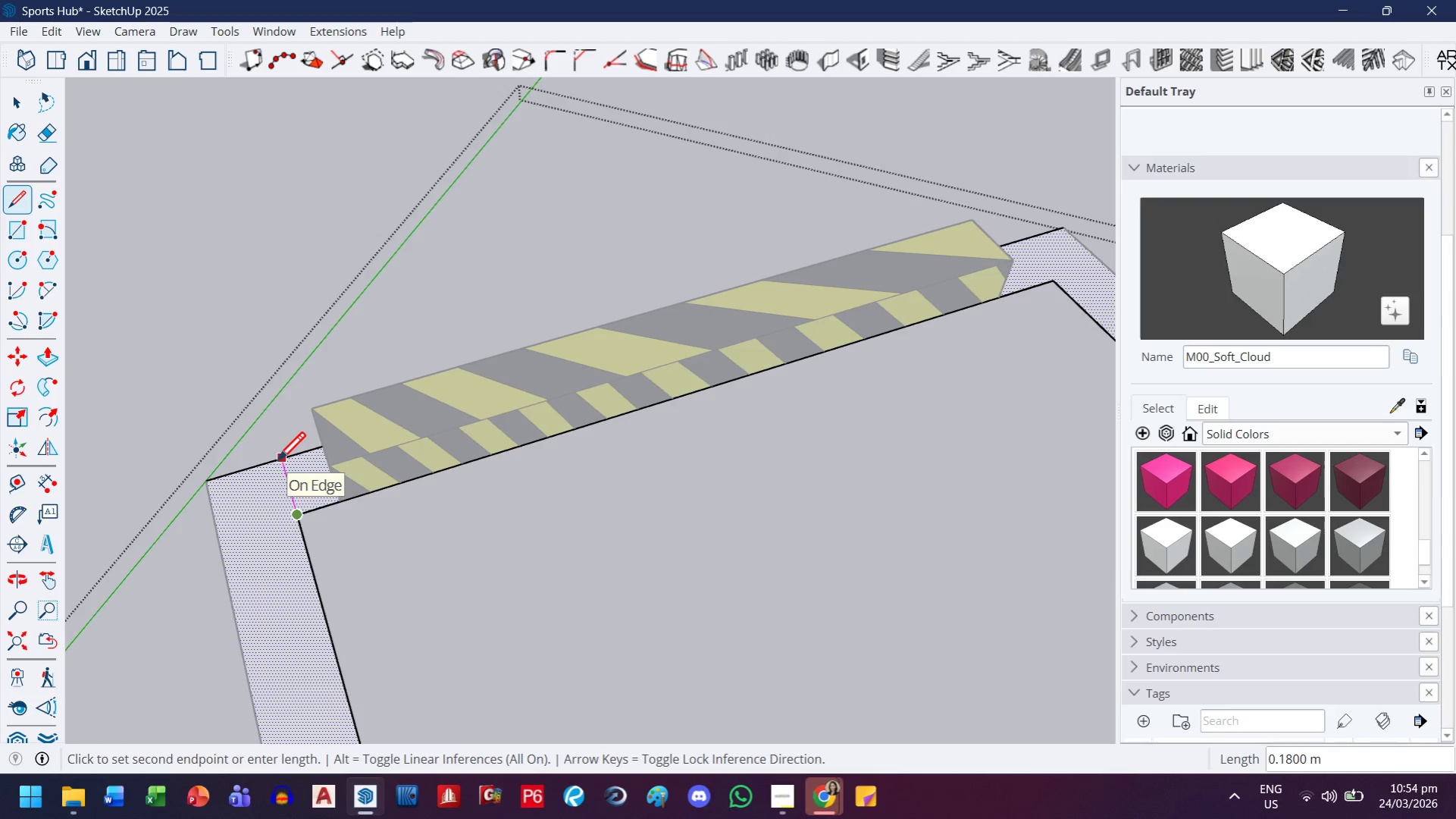 
left_click([277, 463])
 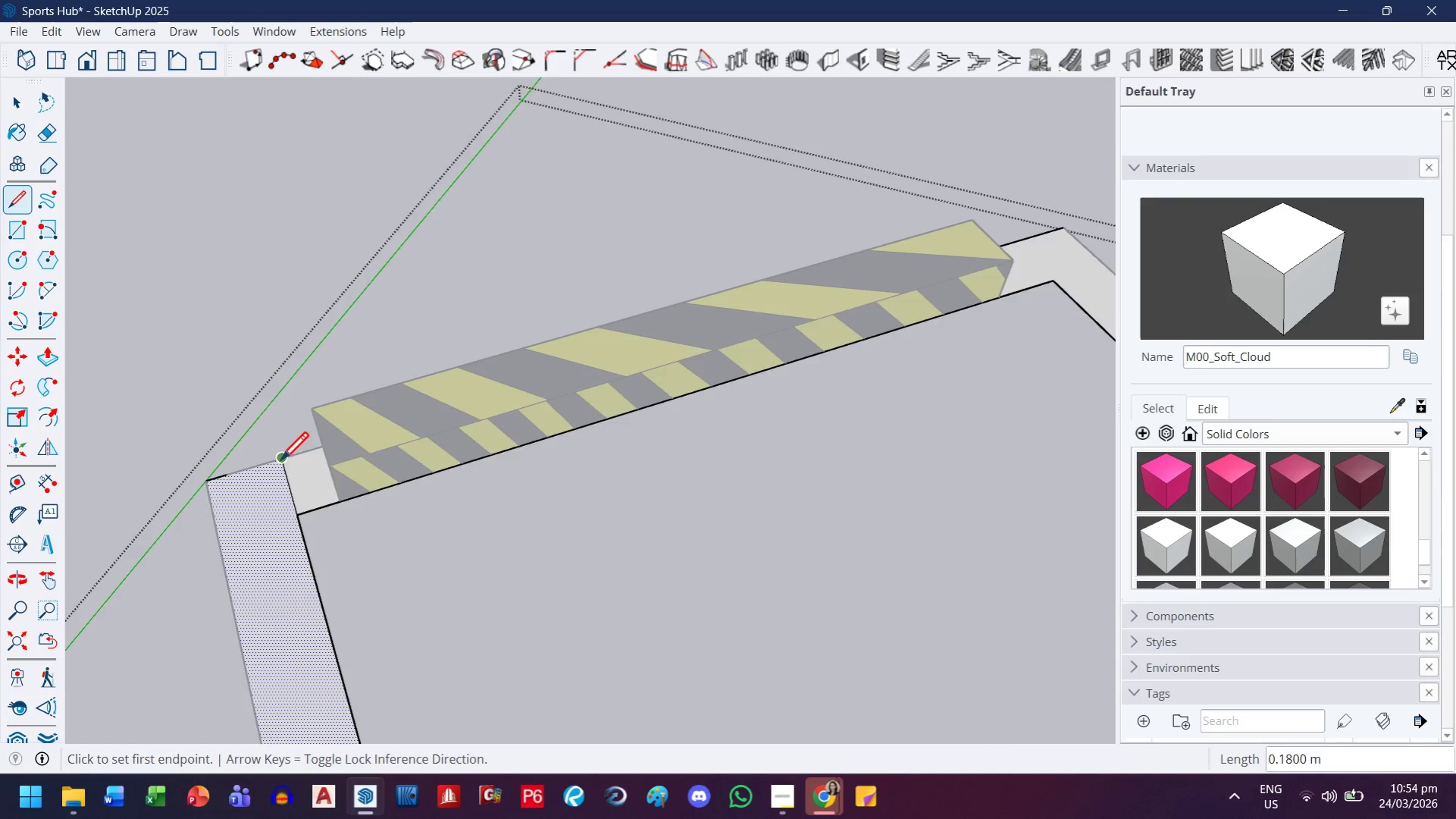 
key(H)
 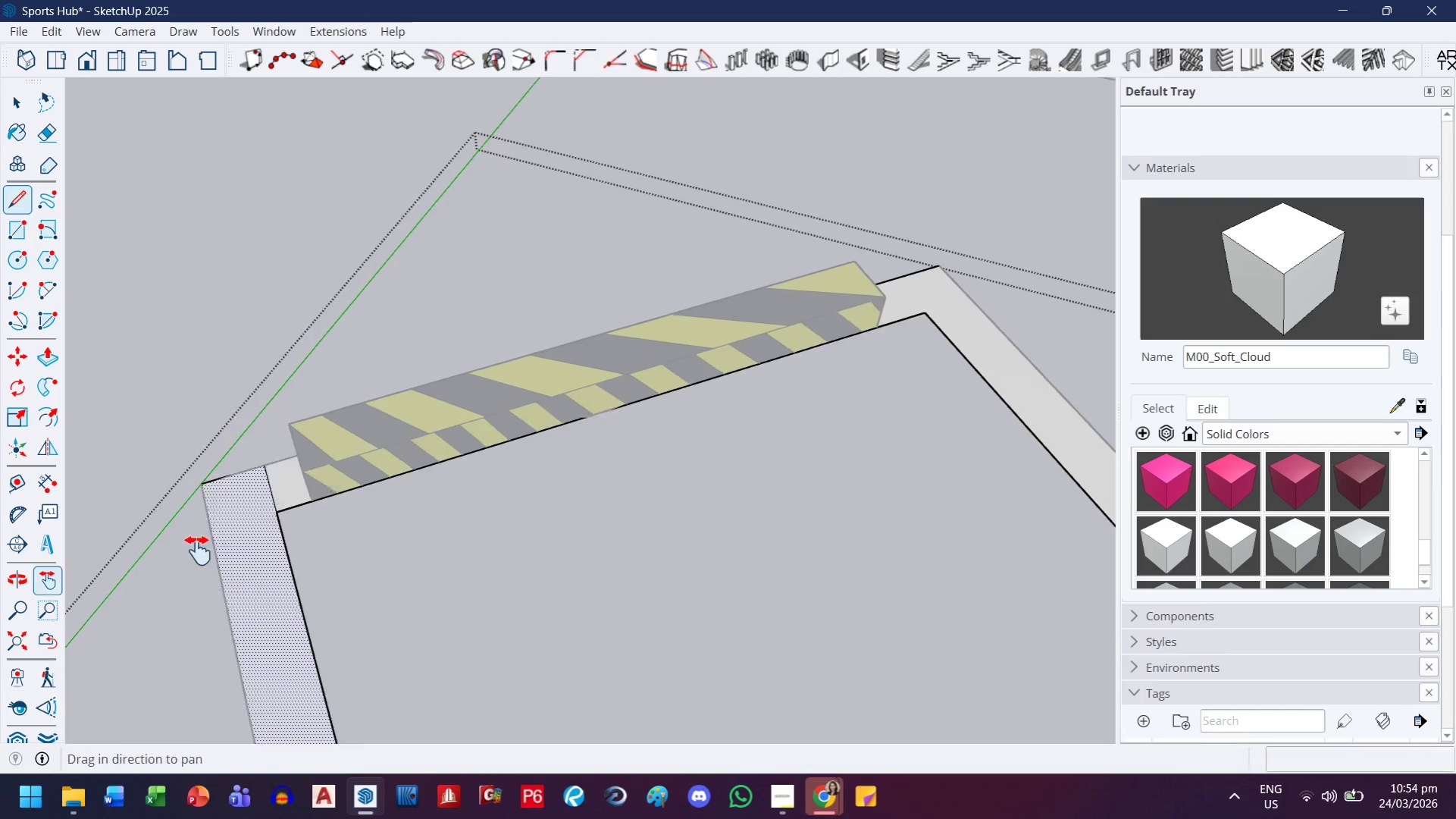 
left_click_drag(start_coordinate=[440, 435], to_coordinate=[164, 564])
 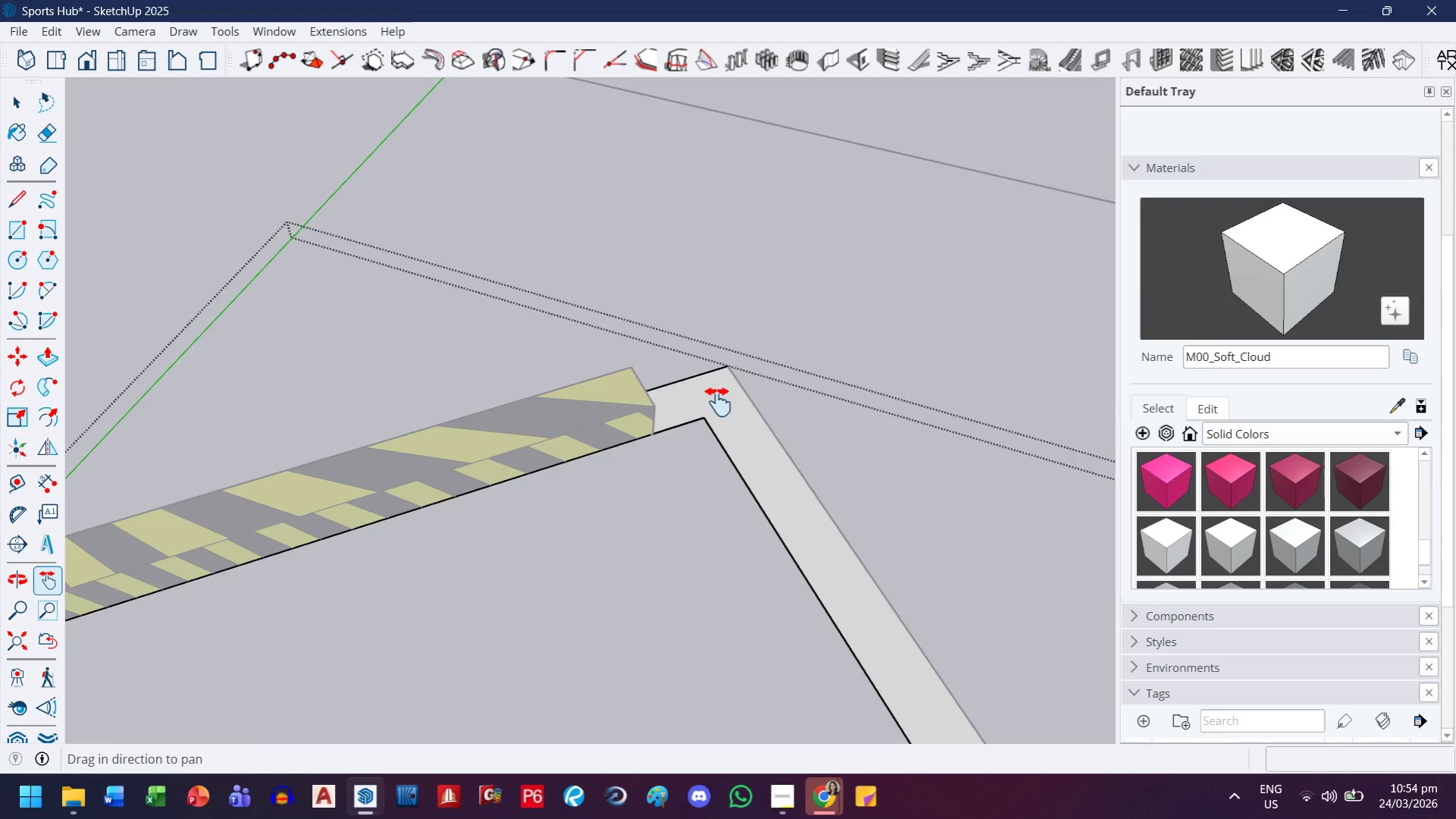 
scroll: coordinate [280, 464], scroll_direction: down, amount: 2.0
 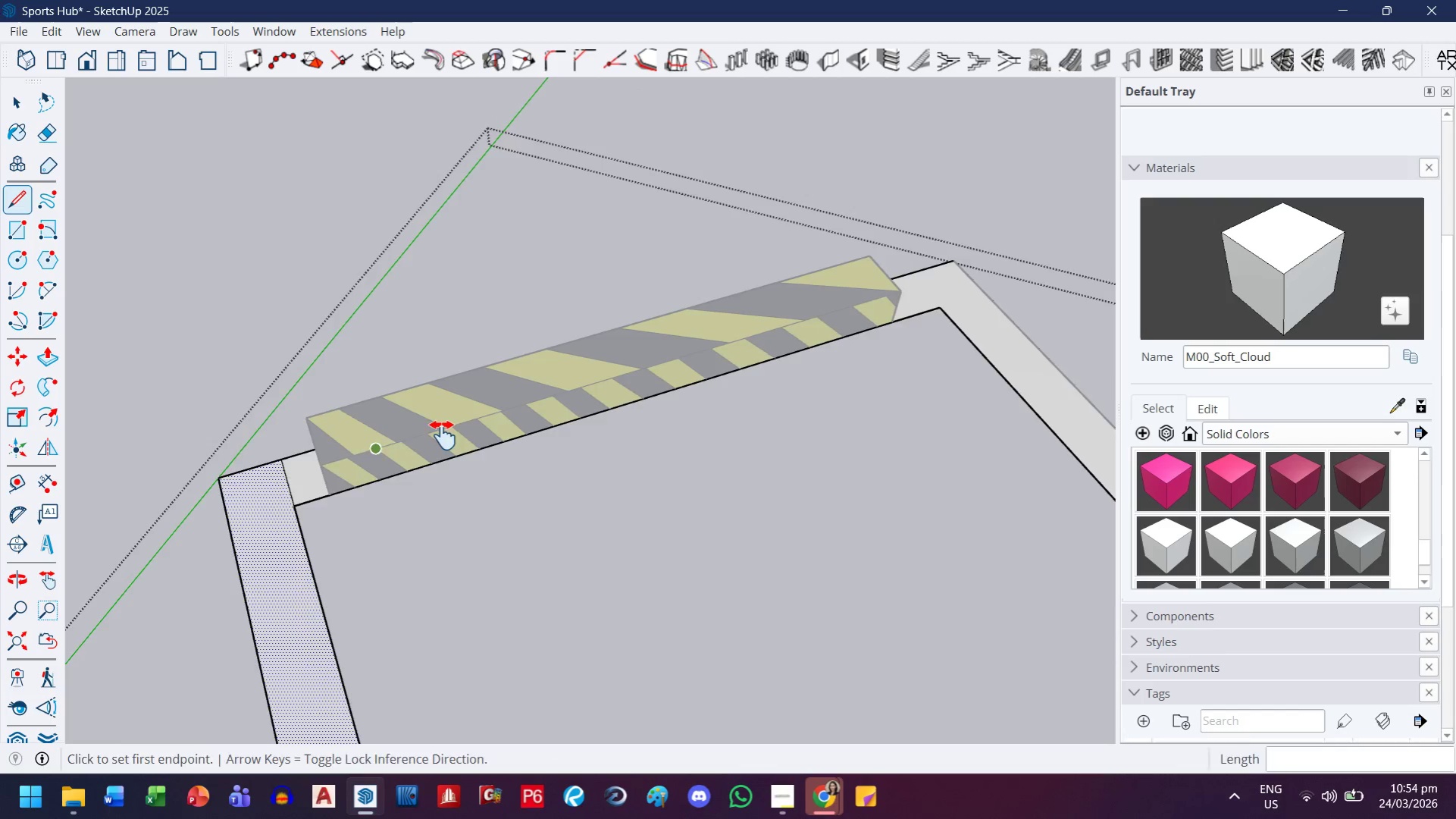 
key(Escape)
 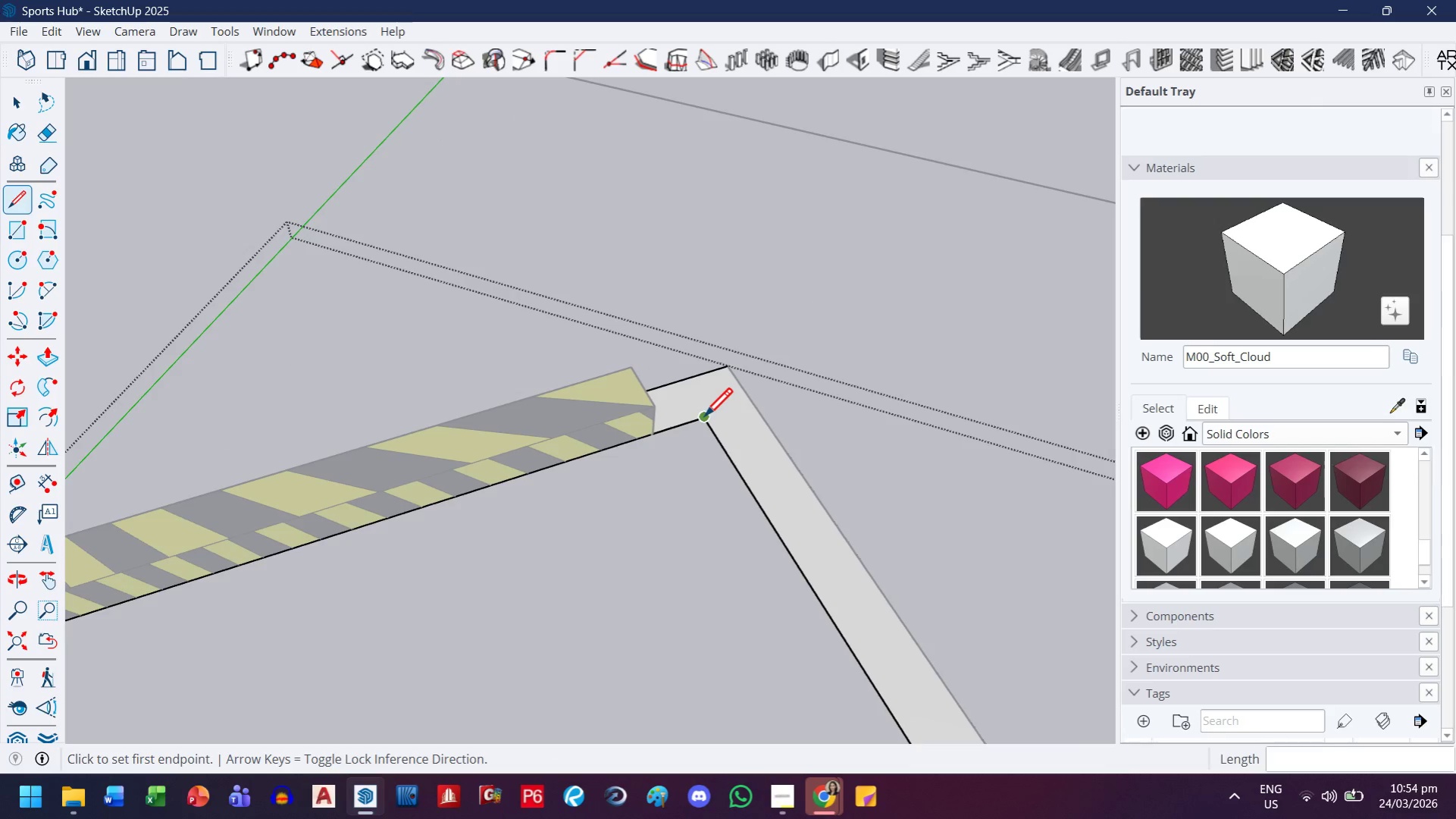 
left_click([703, 419])
 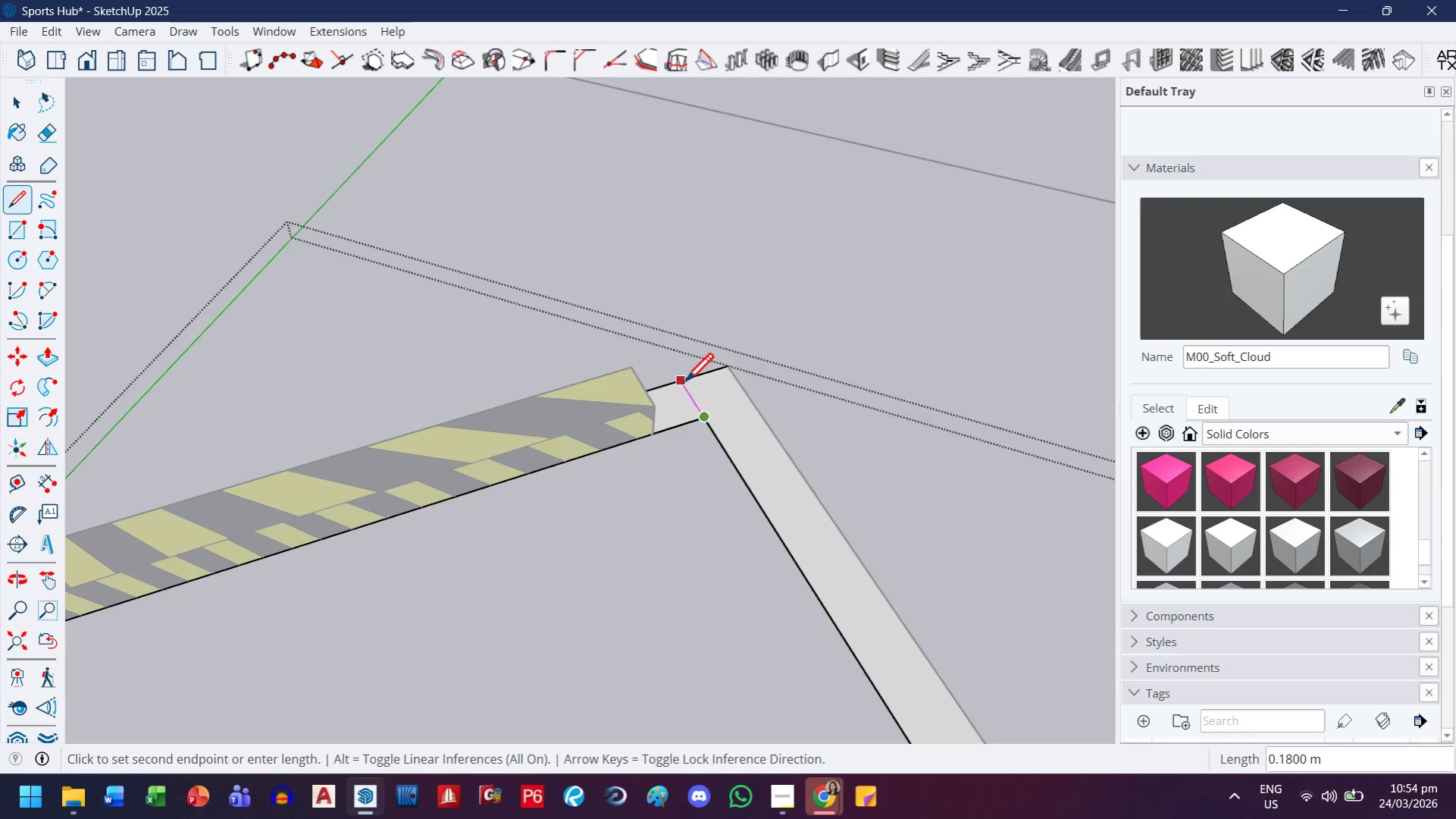 
left_click([684, 384])
 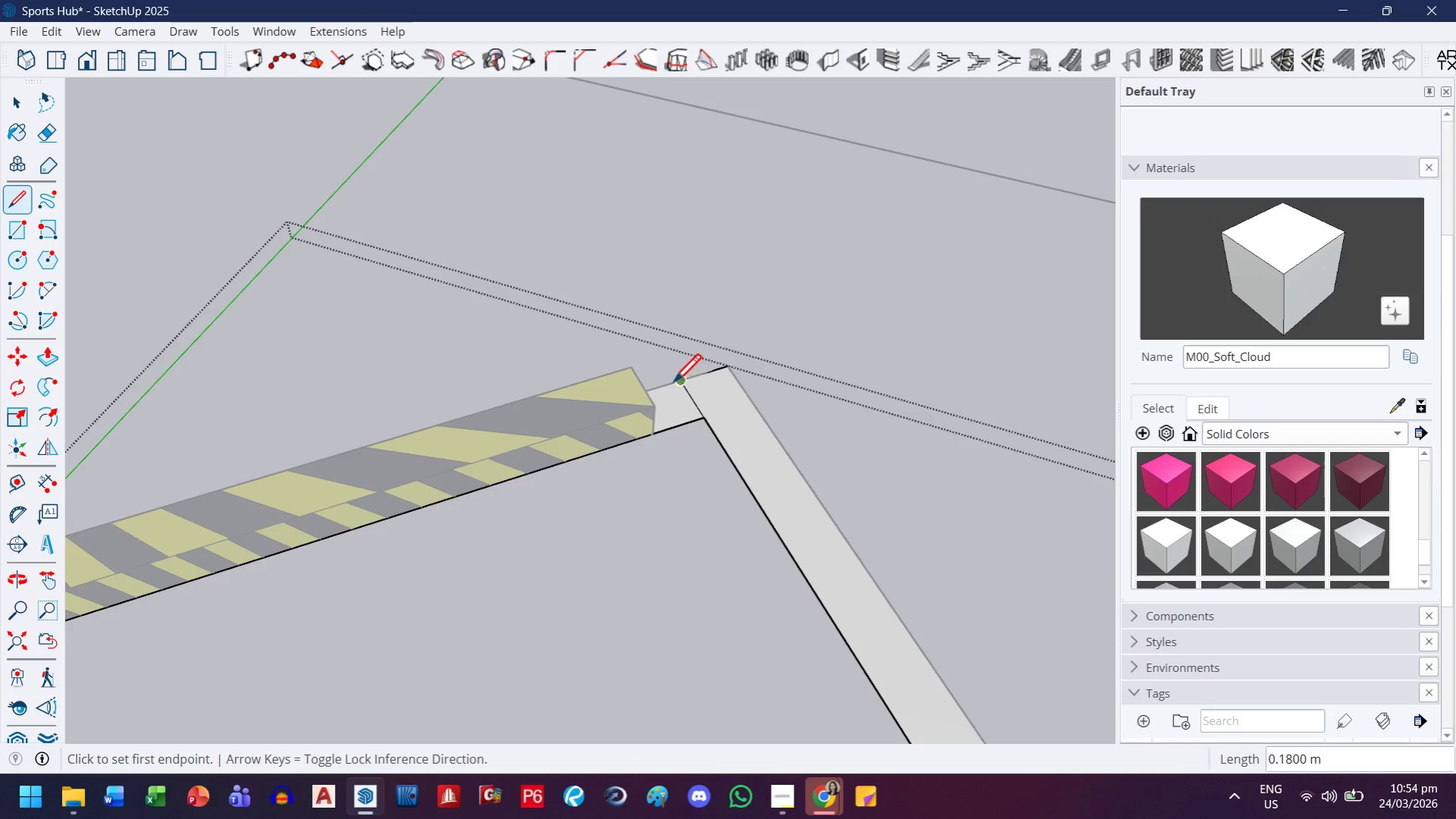 
key(E)
 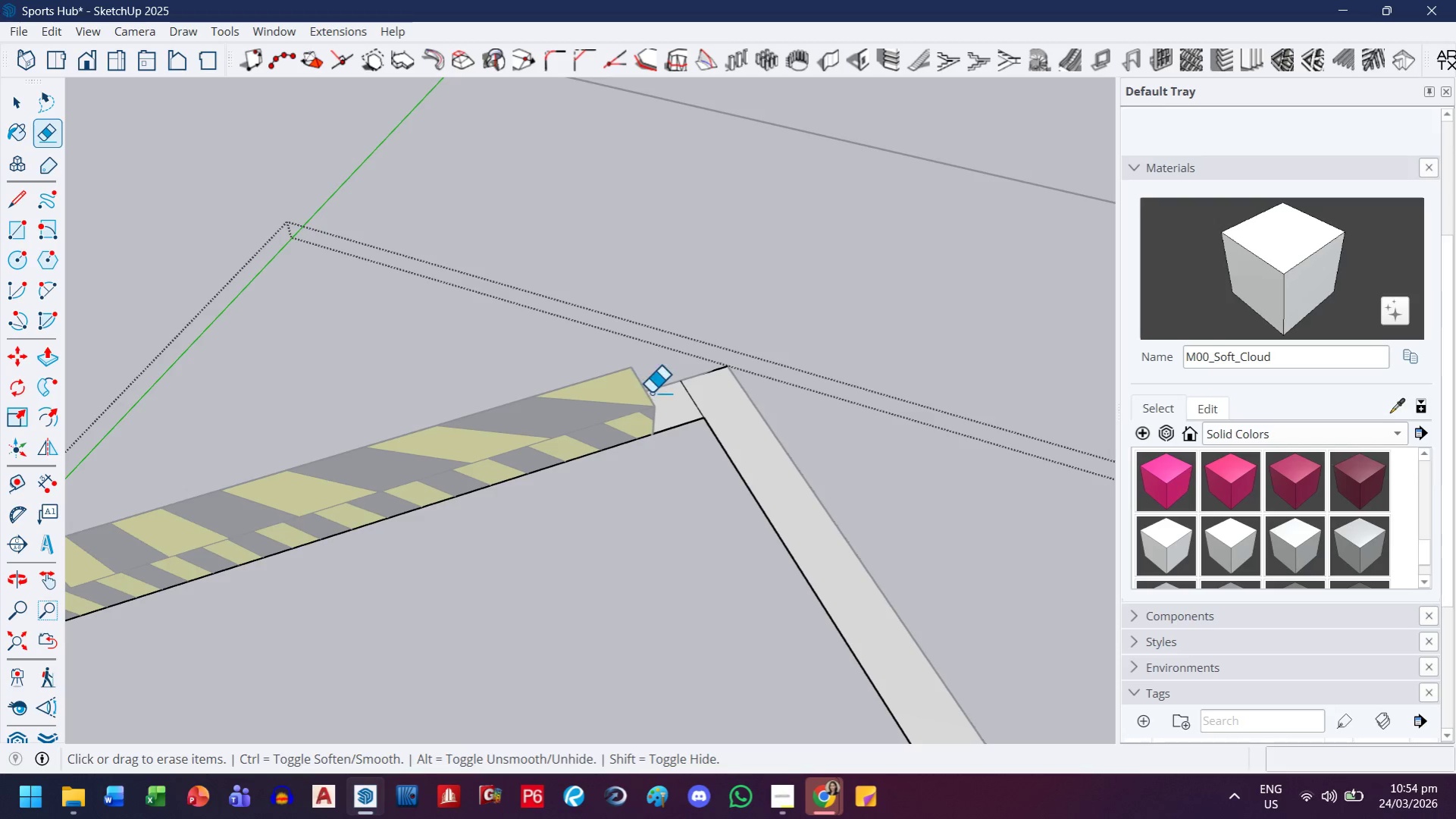 
left_click_drag(start_coordinate=[643, 382], to_coordinate=[672, 444])
 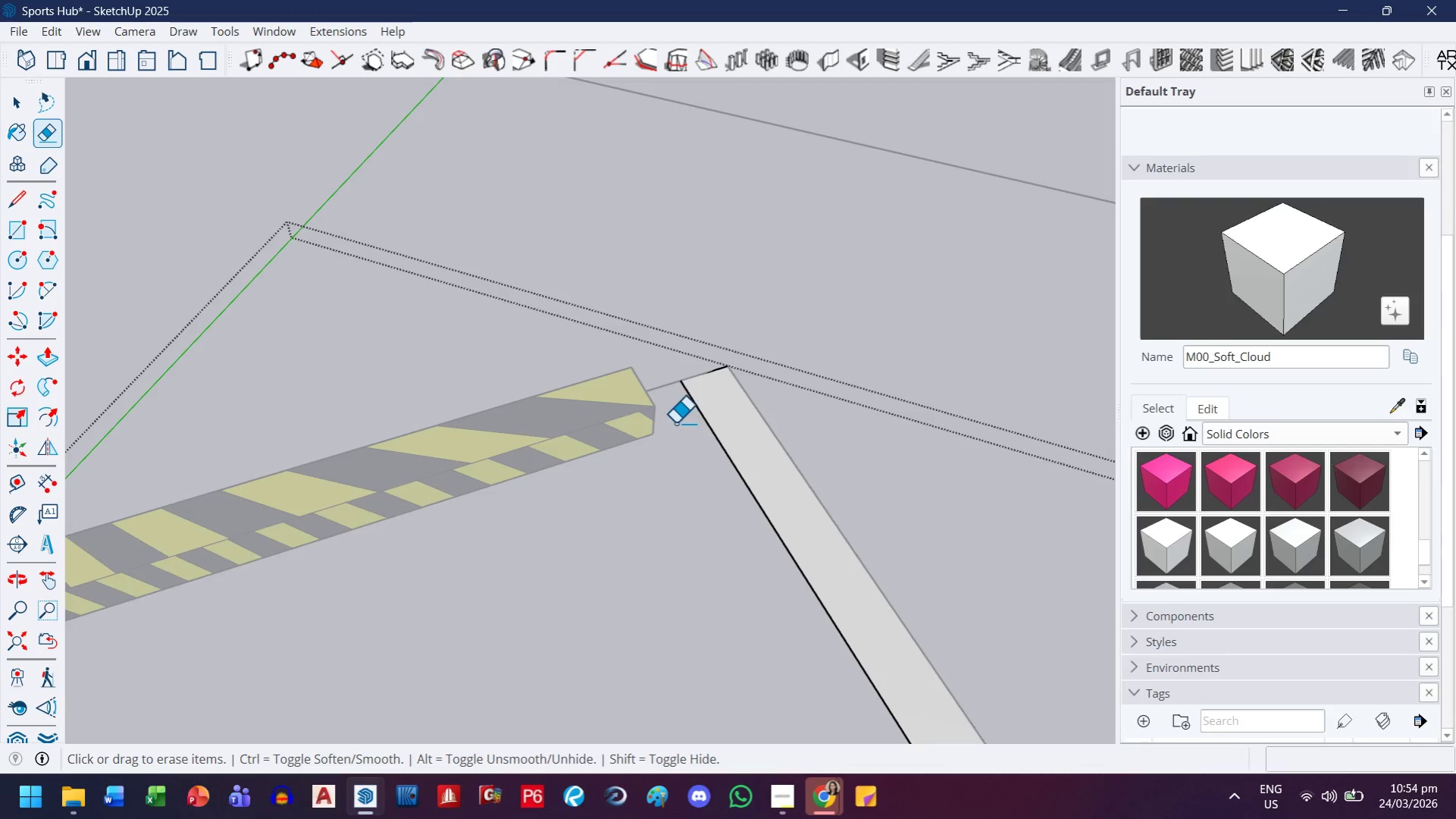 
left_click_drag(start_coordinate=[671, 400], to_coordinate=[650, 372])
 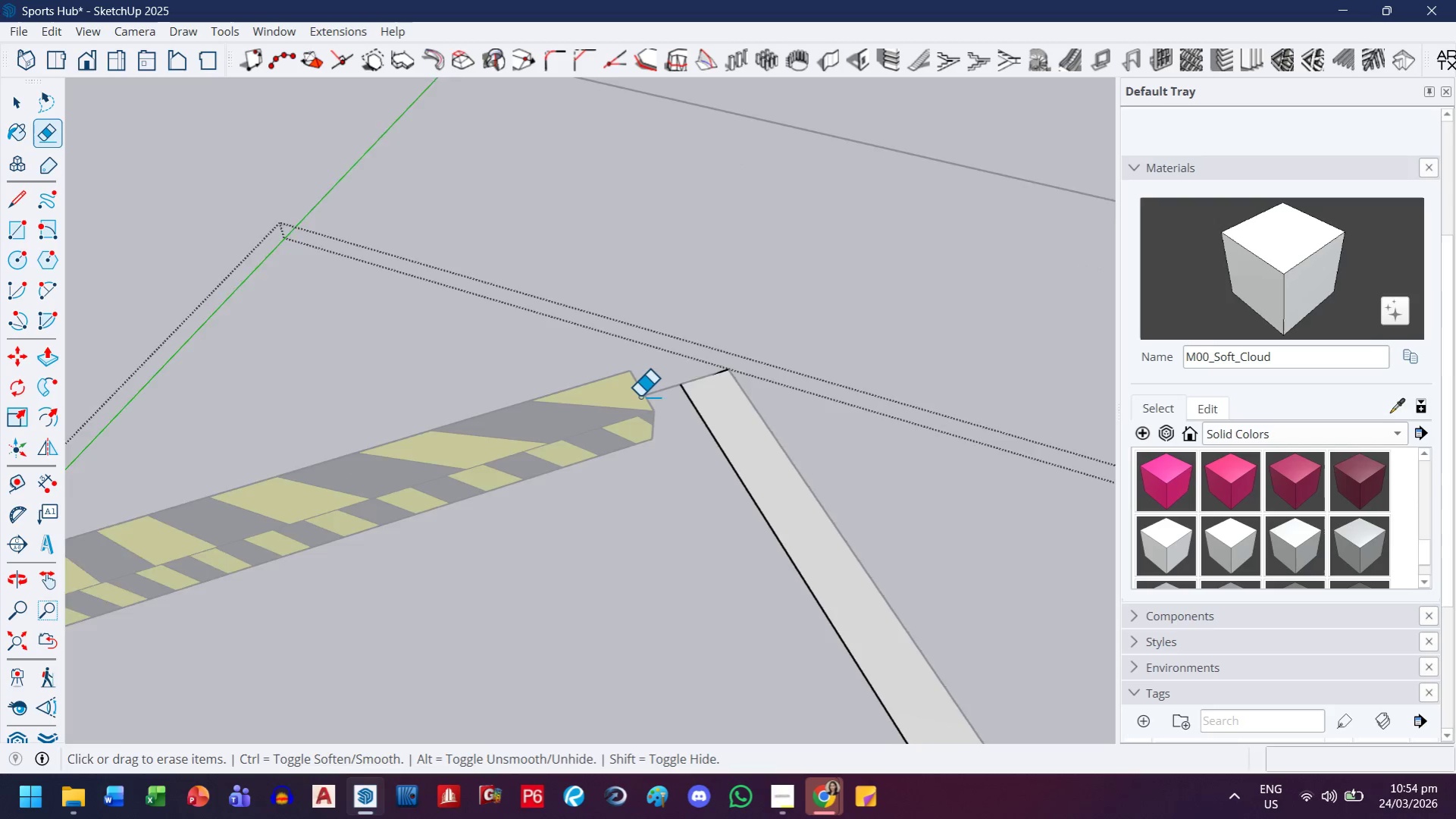 
scroll: coordinate [675, 410], scroll_direction: none, amount: 0.0
 